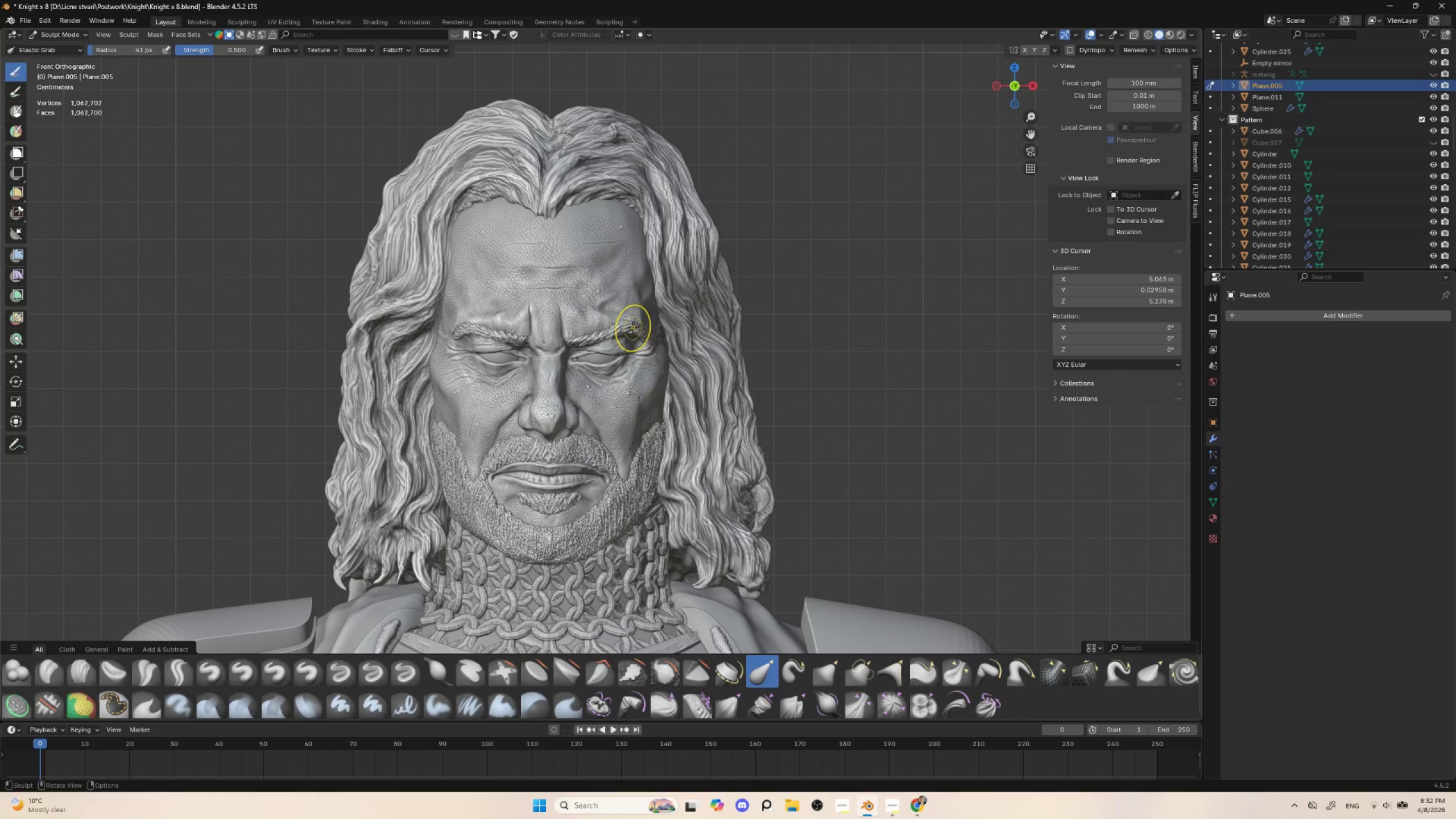 
left_click([633, 328])
 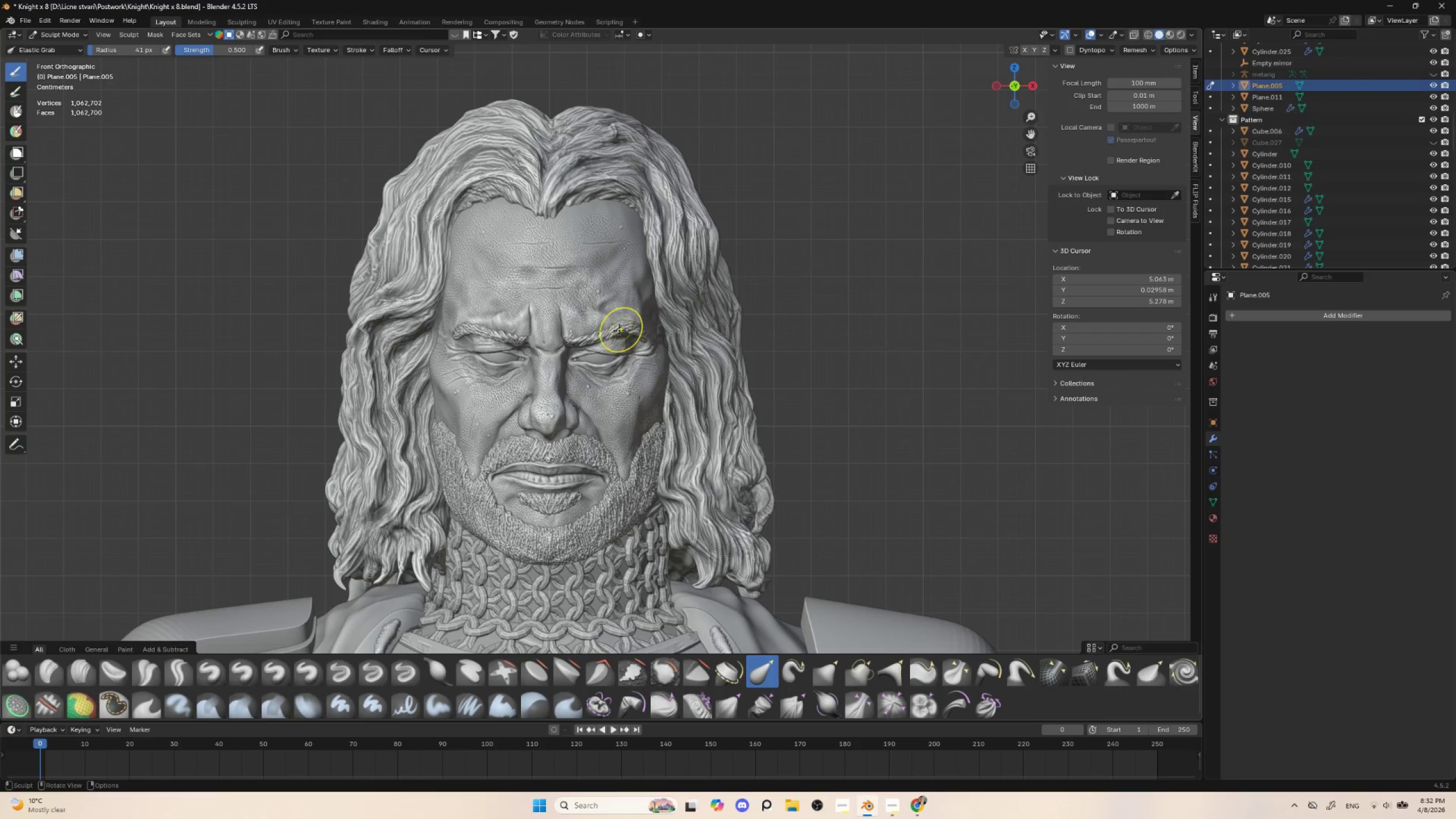 
double_click([616, 333])
 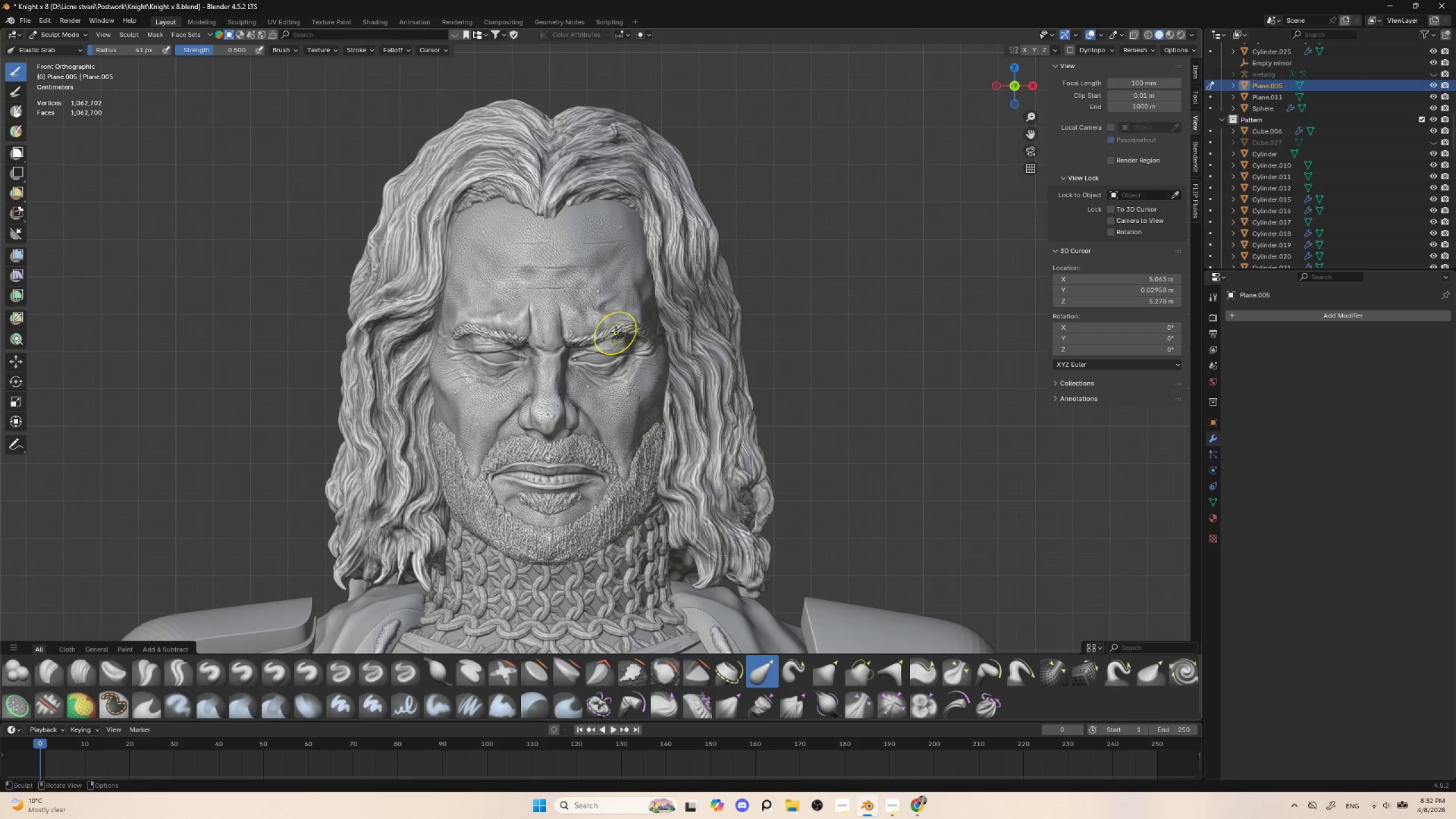 
left_click_drag(start_coordinate=[616, 333], to_coordinate=[618, 336])
 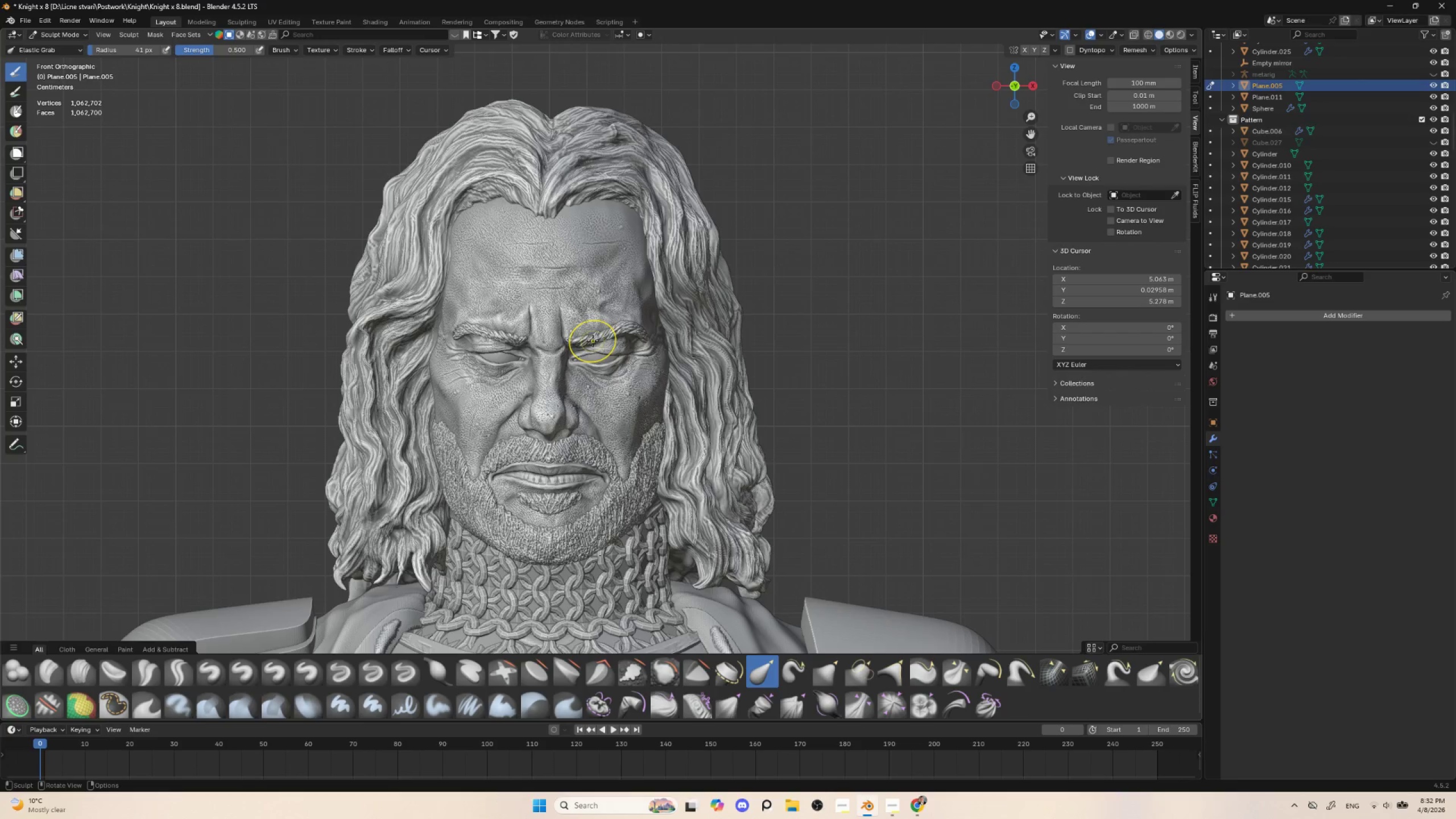 
left_click_drag(start_coordinate=[590, 342], to_coordinate=[589, 340])
 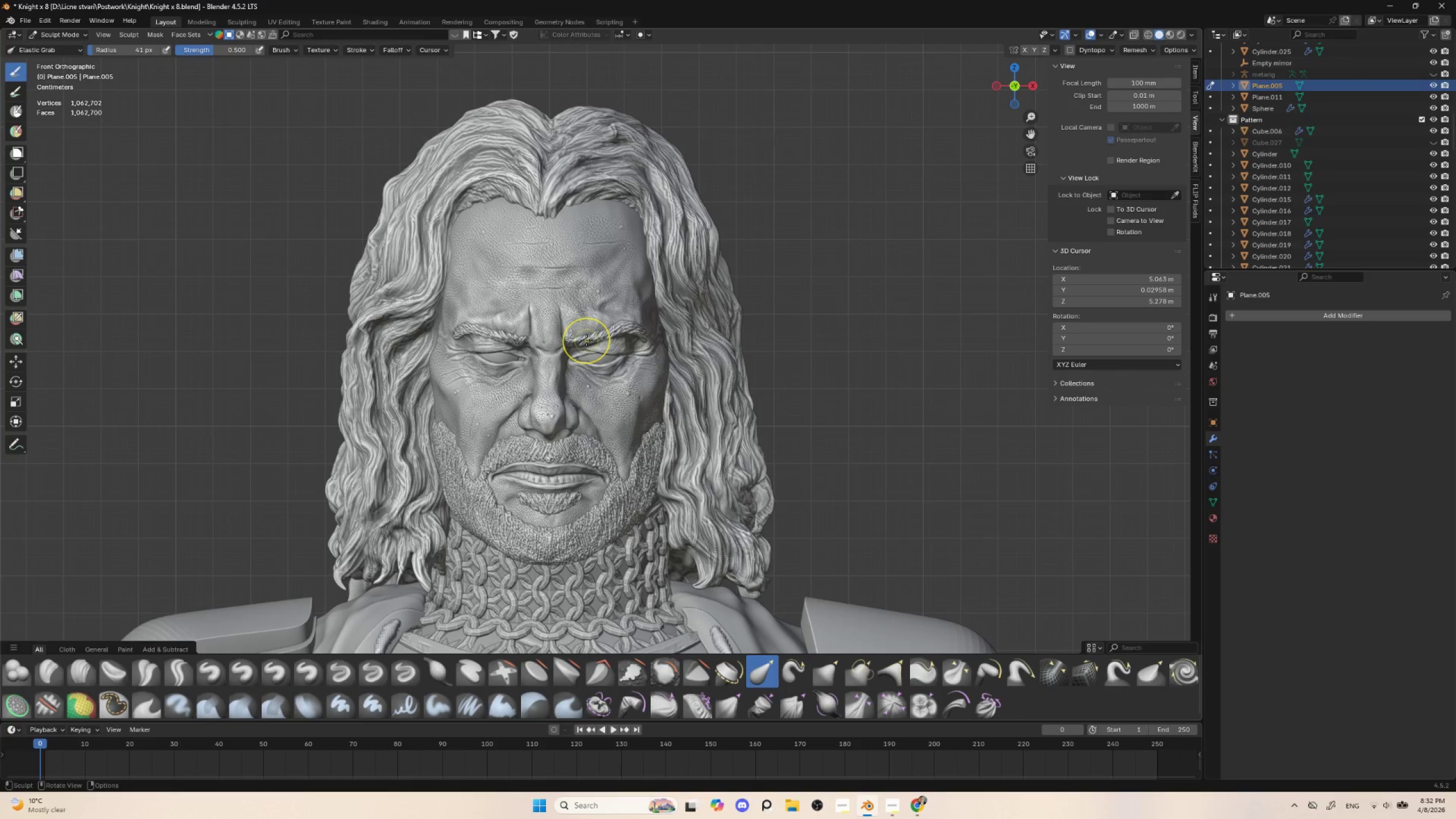 
left_click([586, 340])
 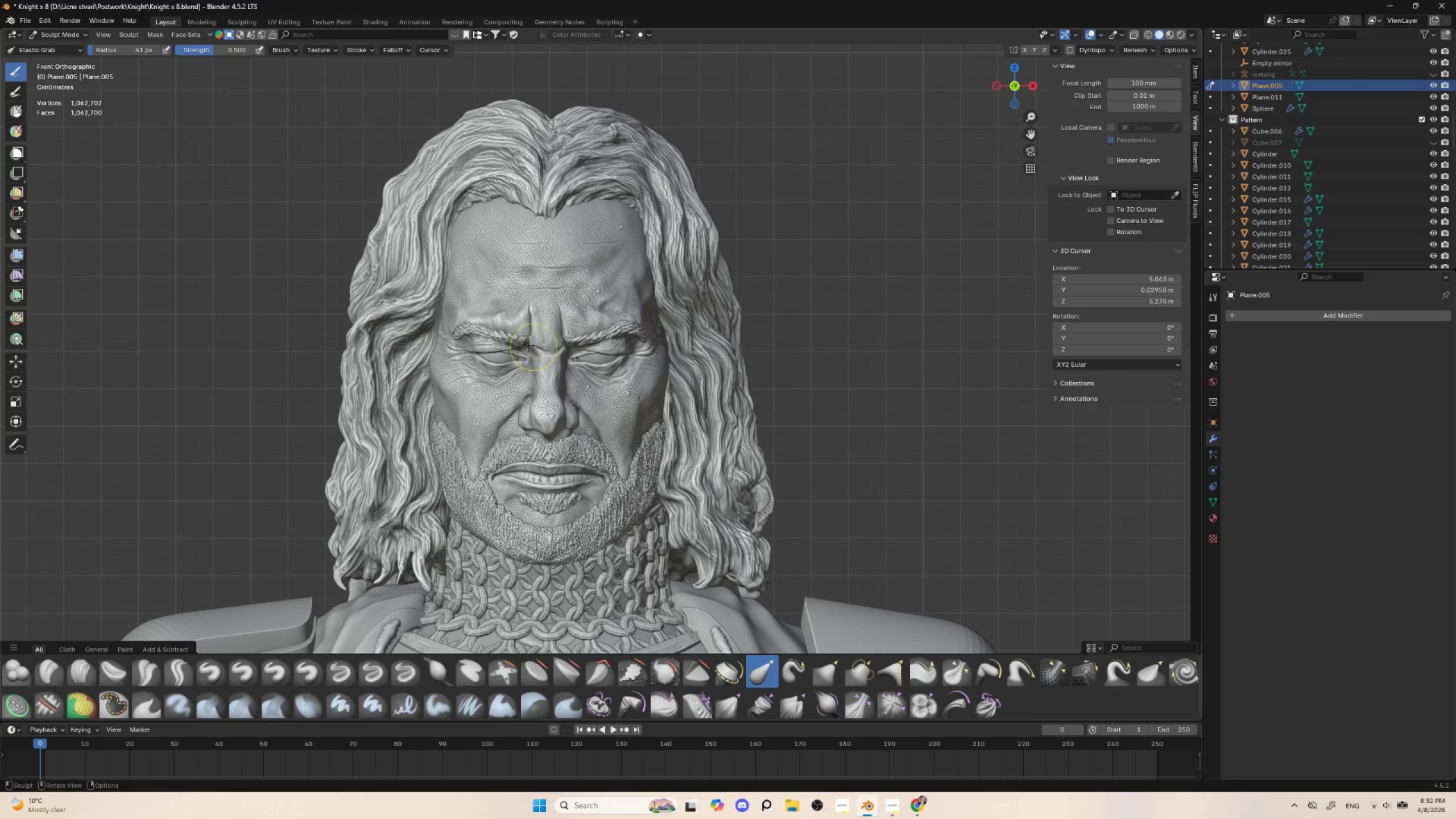 
key(Alt+Q)
 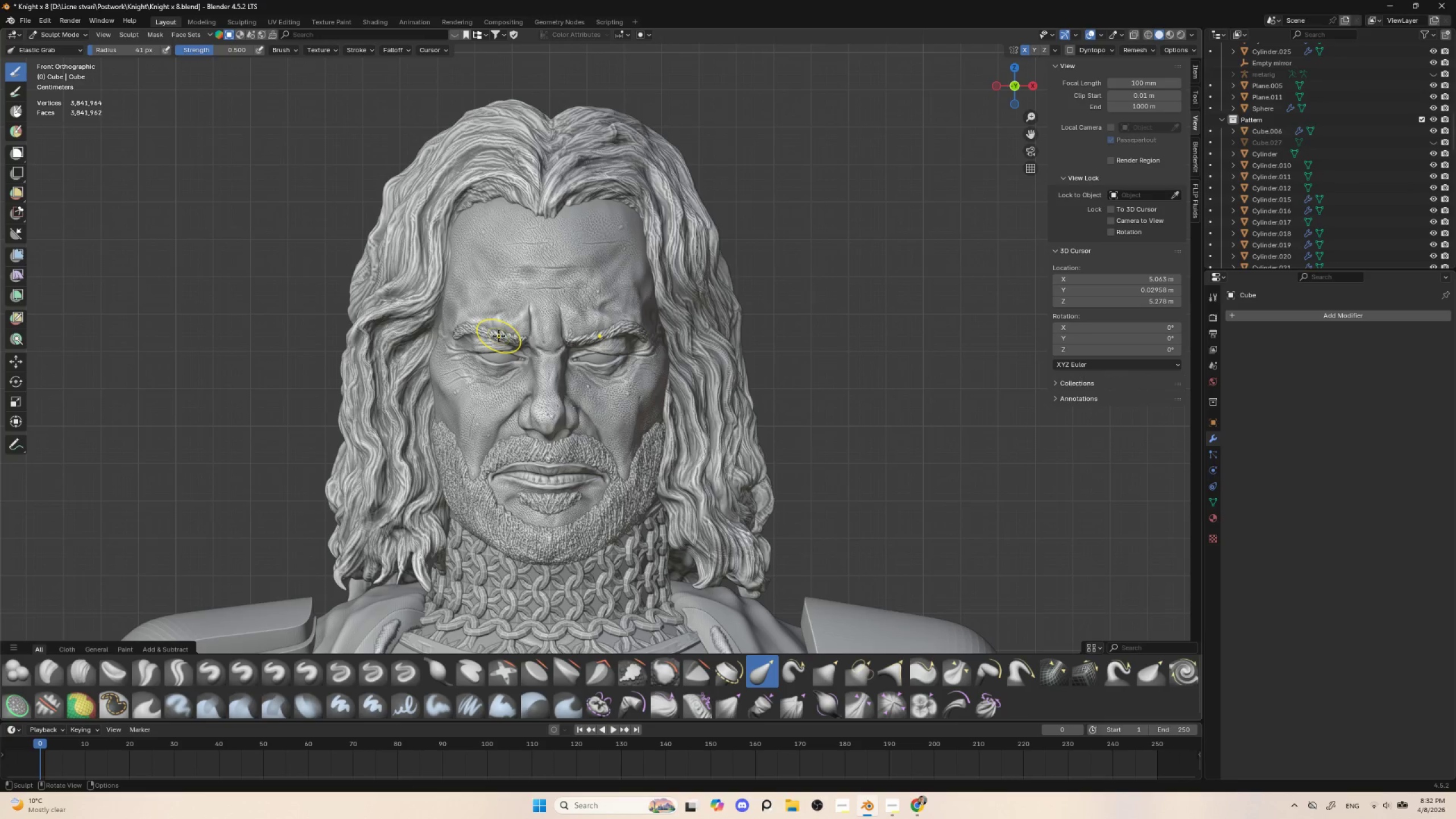 
key(Alt+Q)
 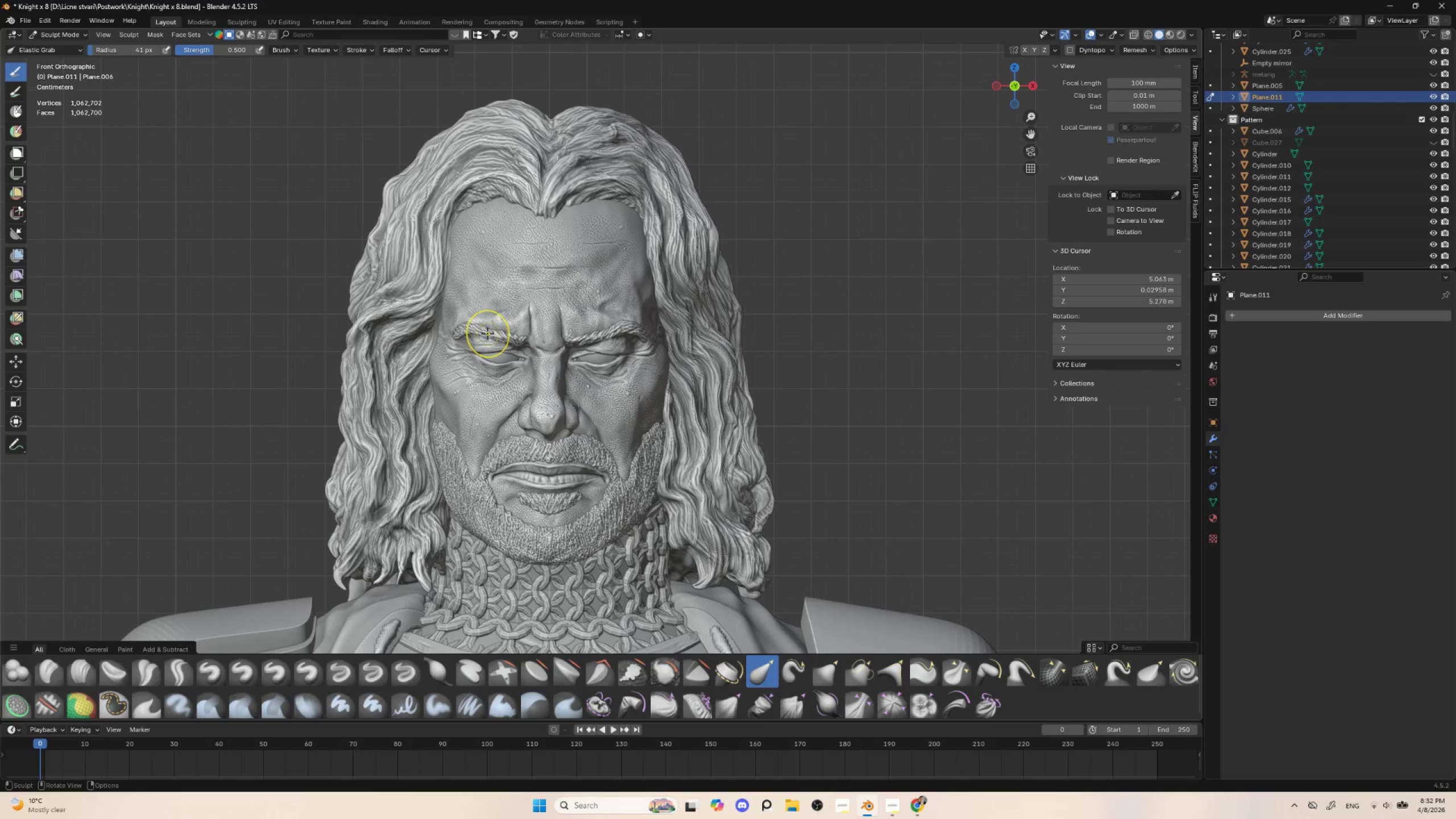 
key(BracketLeft)
 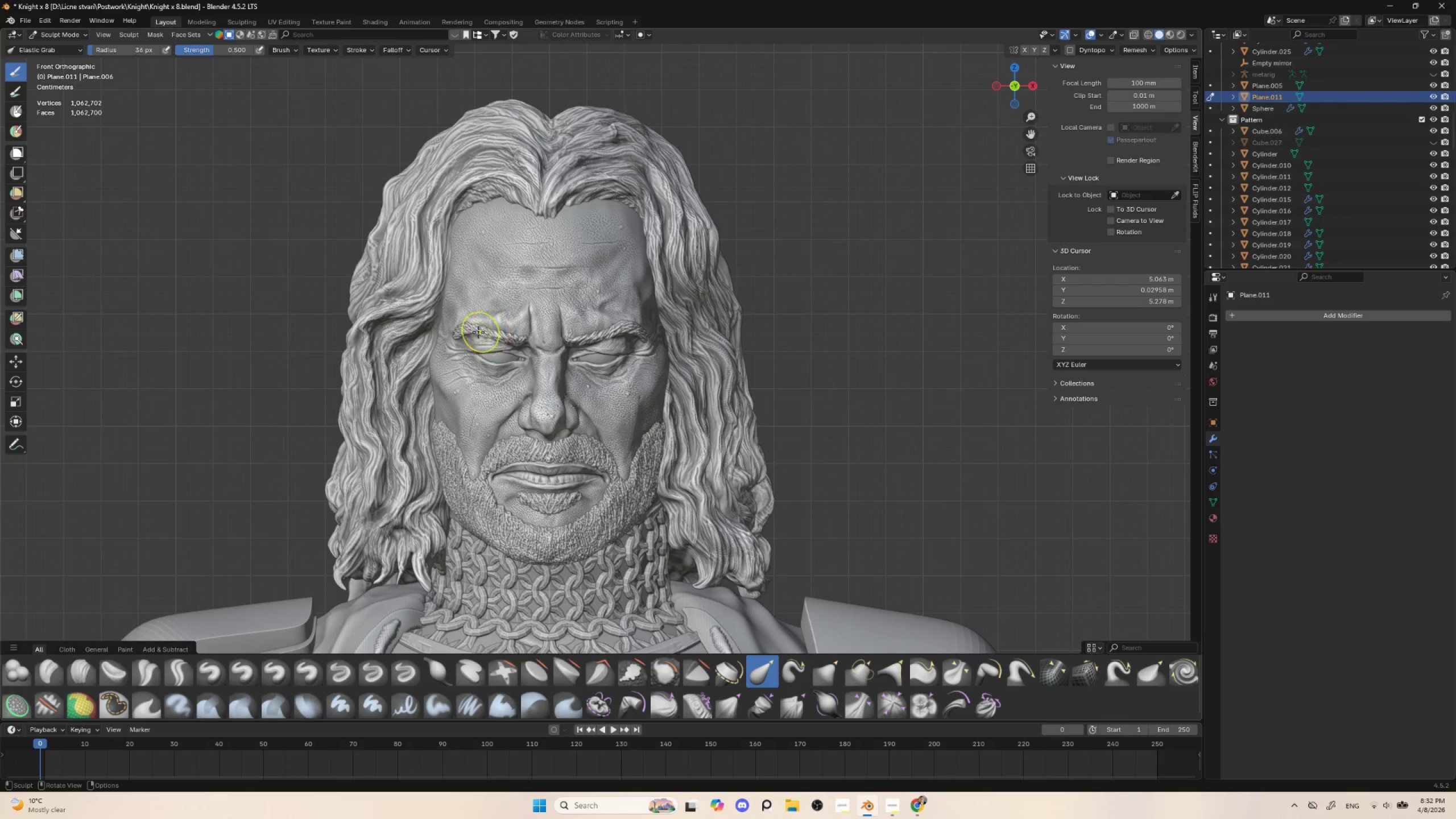 
key(BracketLeft)
 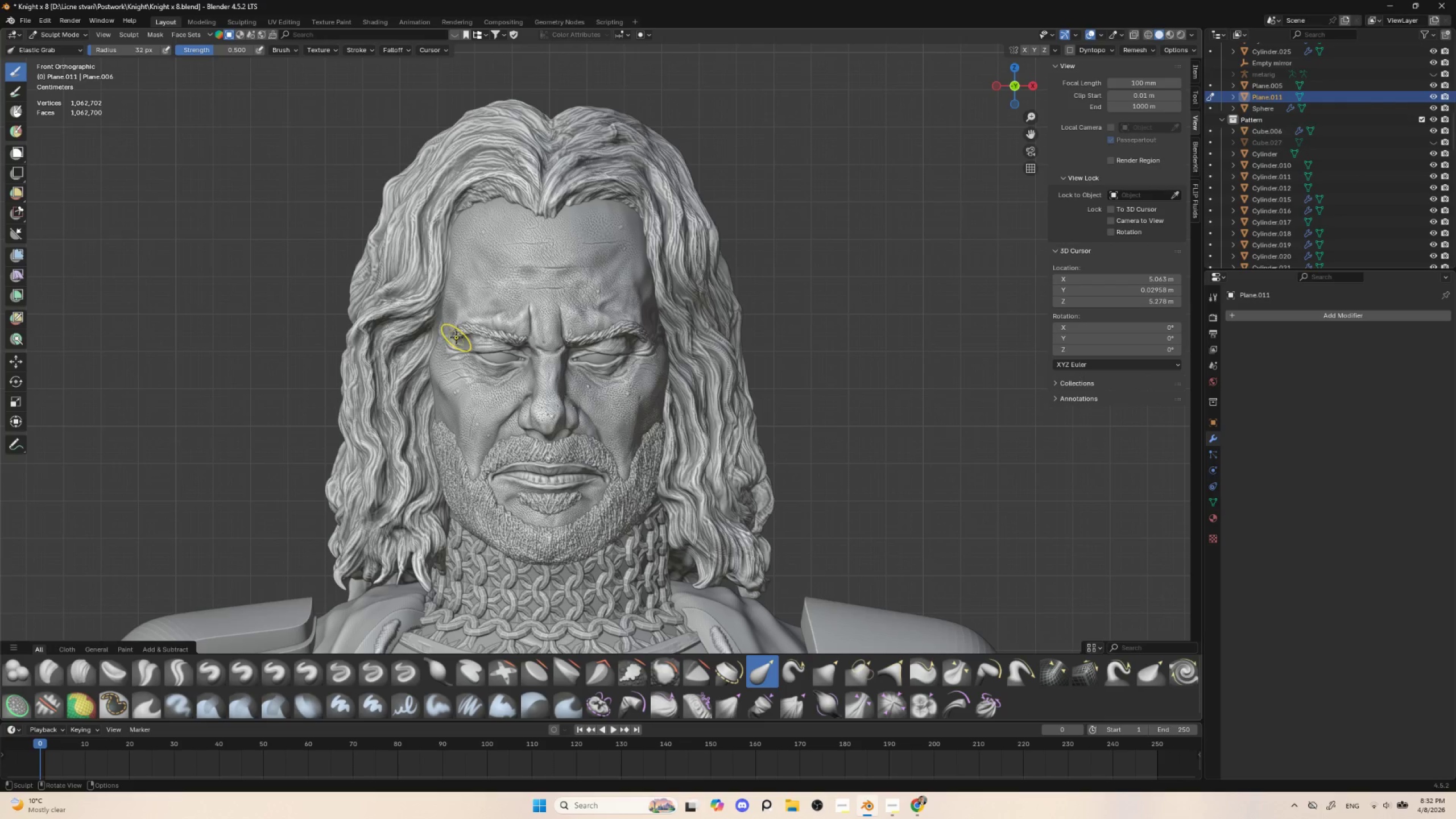 
key(BracketLeft)
 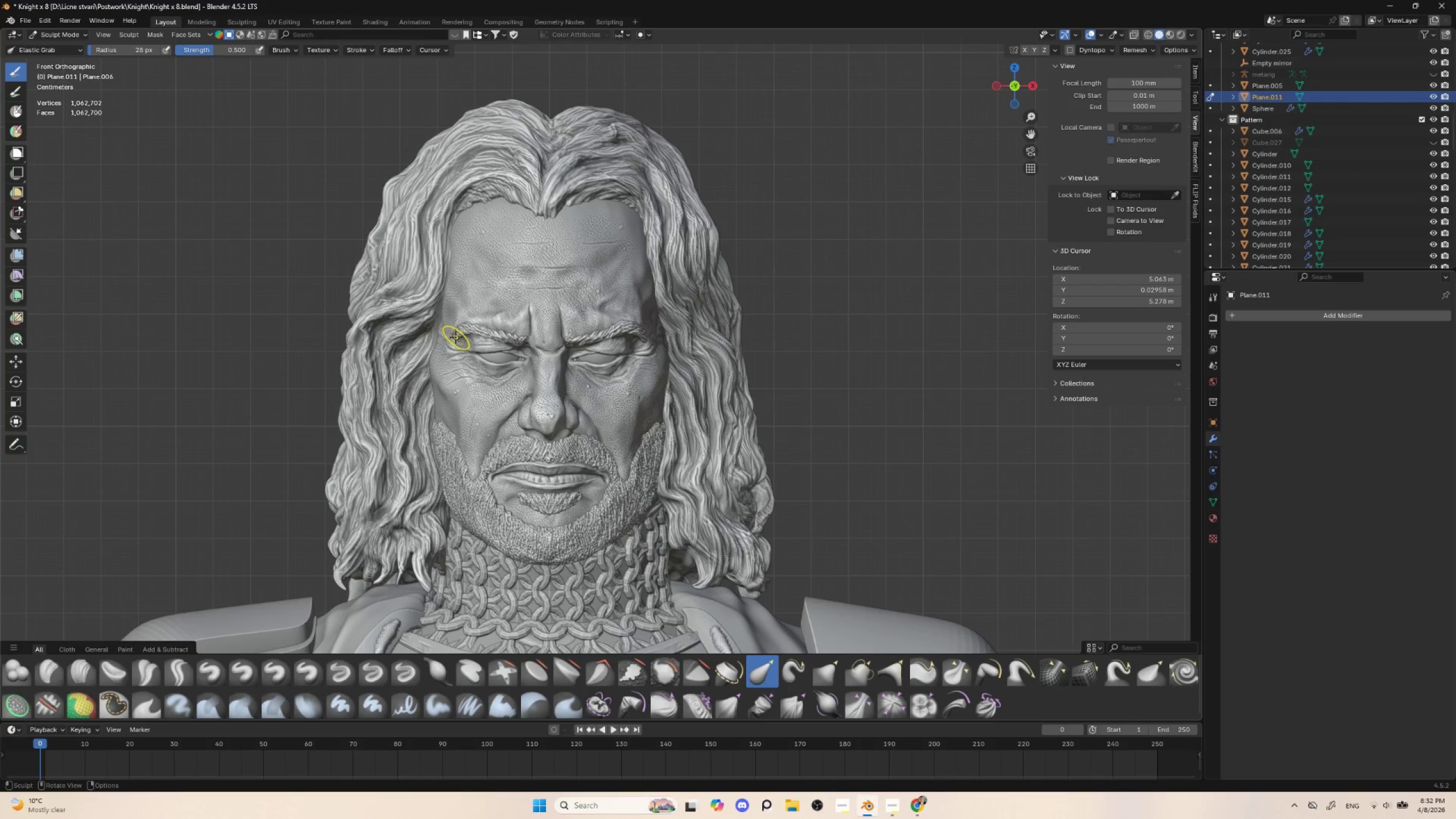 
key(BracketLeft)
 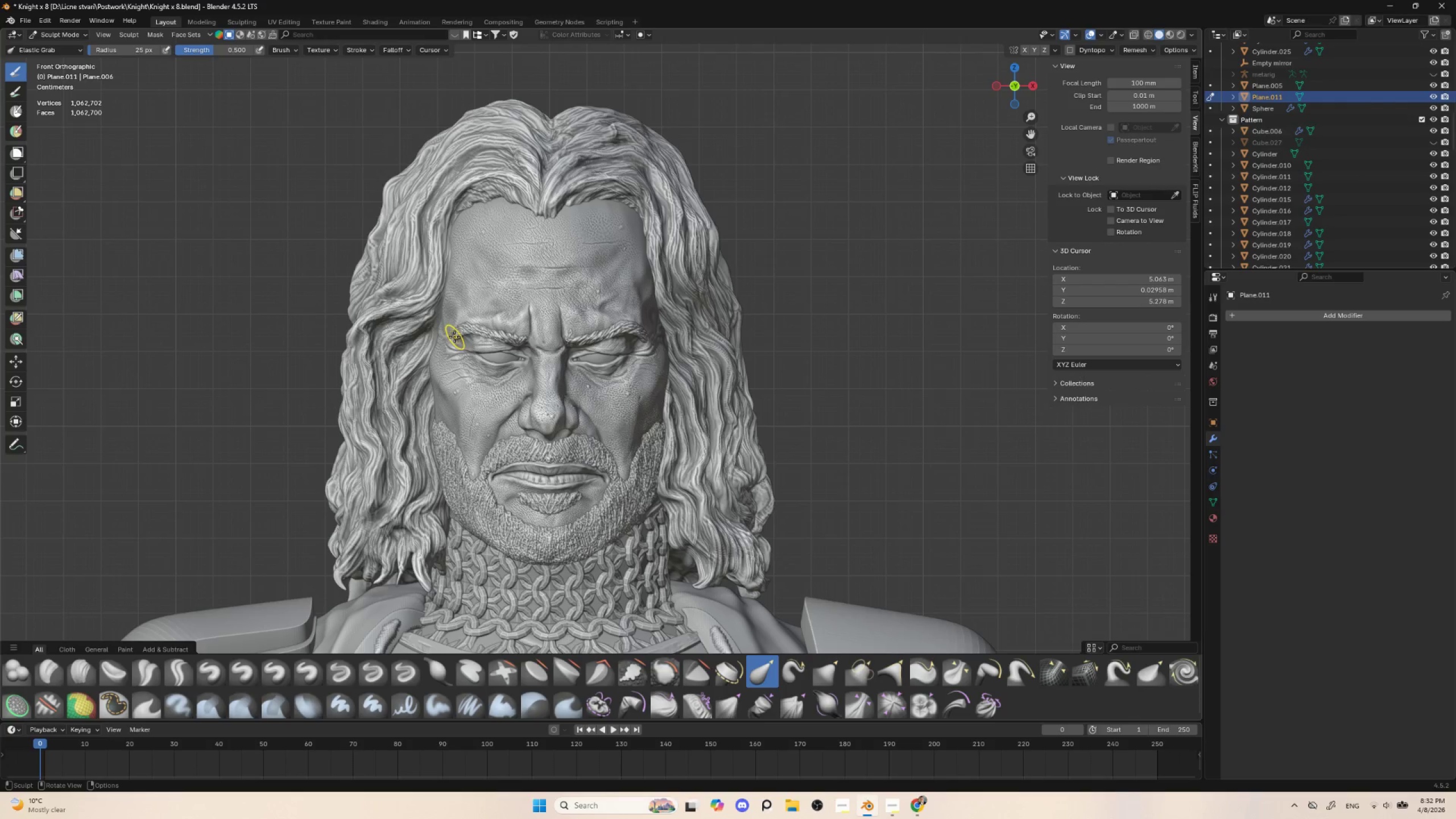 
left_click_drag(start_coordinate=[455, 337], to_coordinate=[452, 340])
 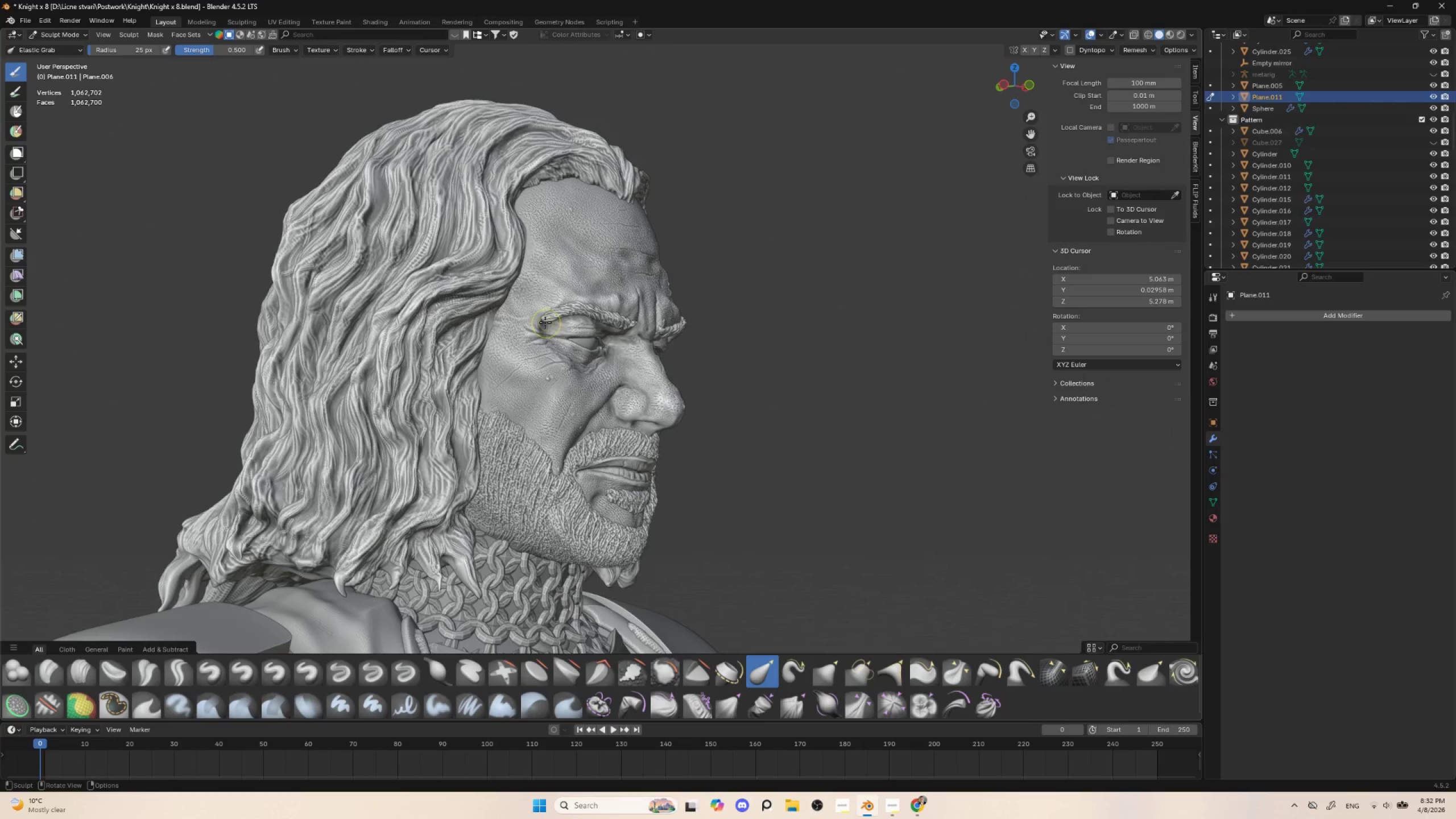 
left_click_drag(start_coordinate=[542, 319], to_coordinate=[536, 324])
 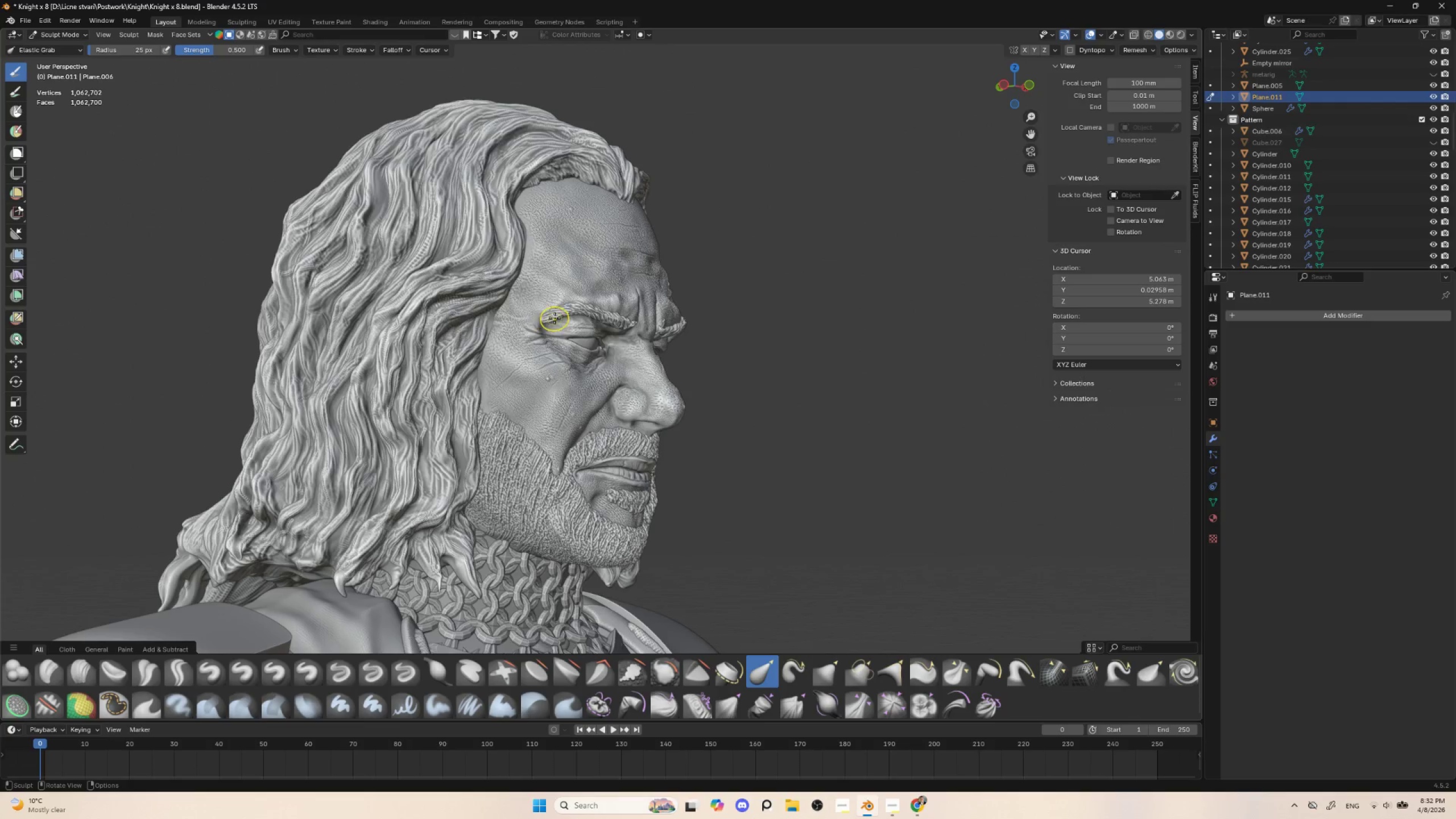 
key(BracketRight)
 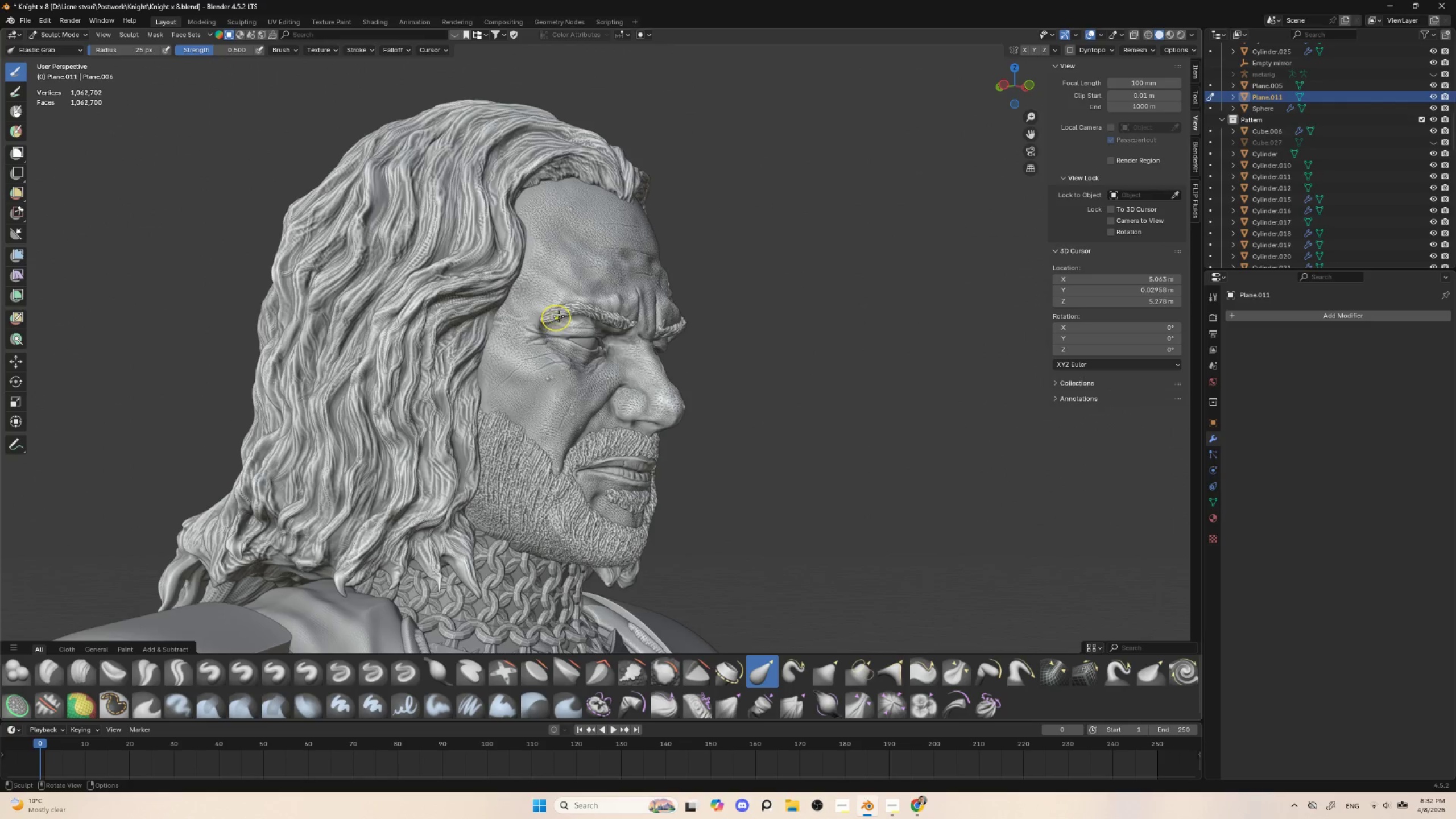 
key(BracketRight)
 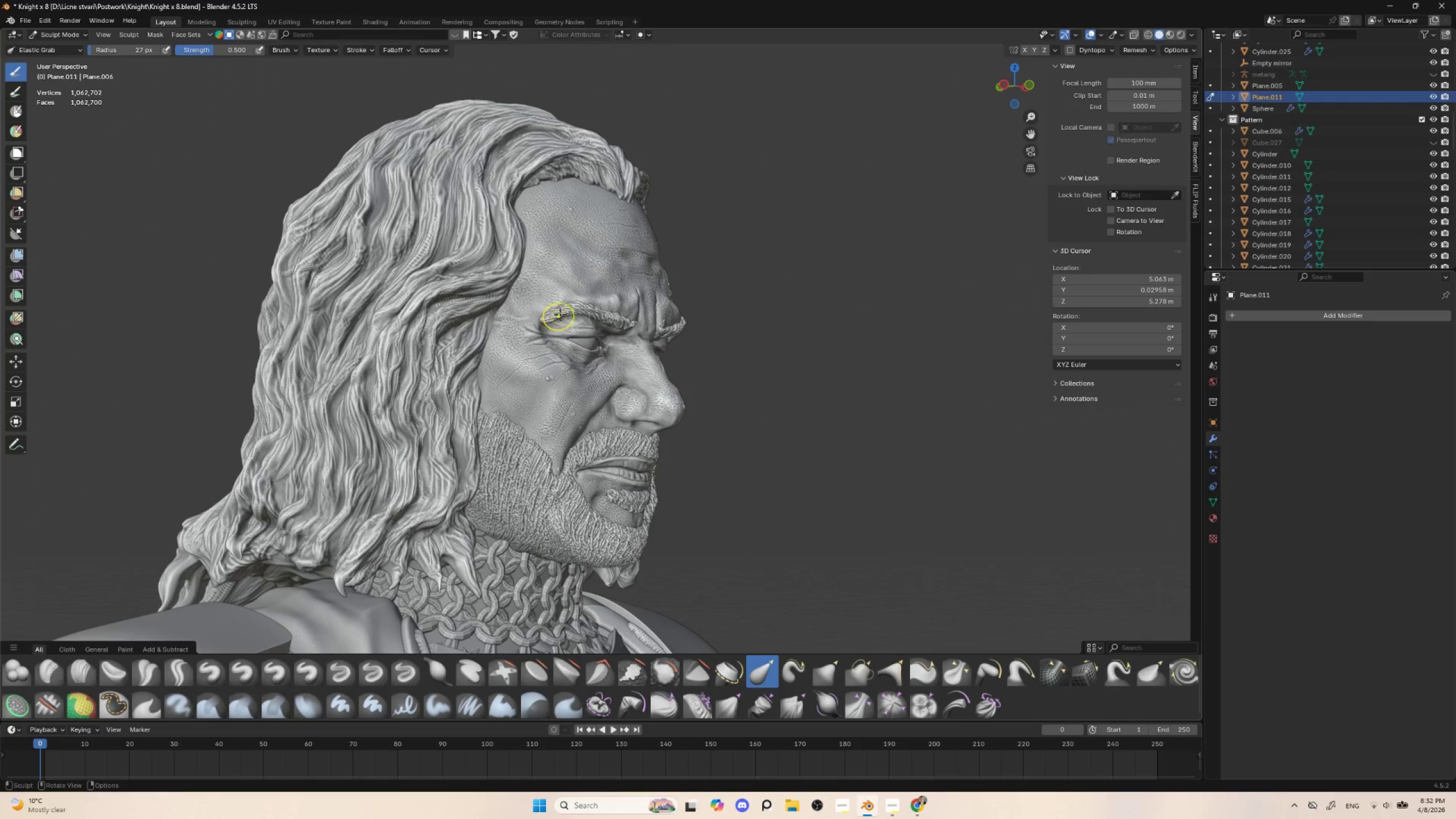 
key(BracketRight)
 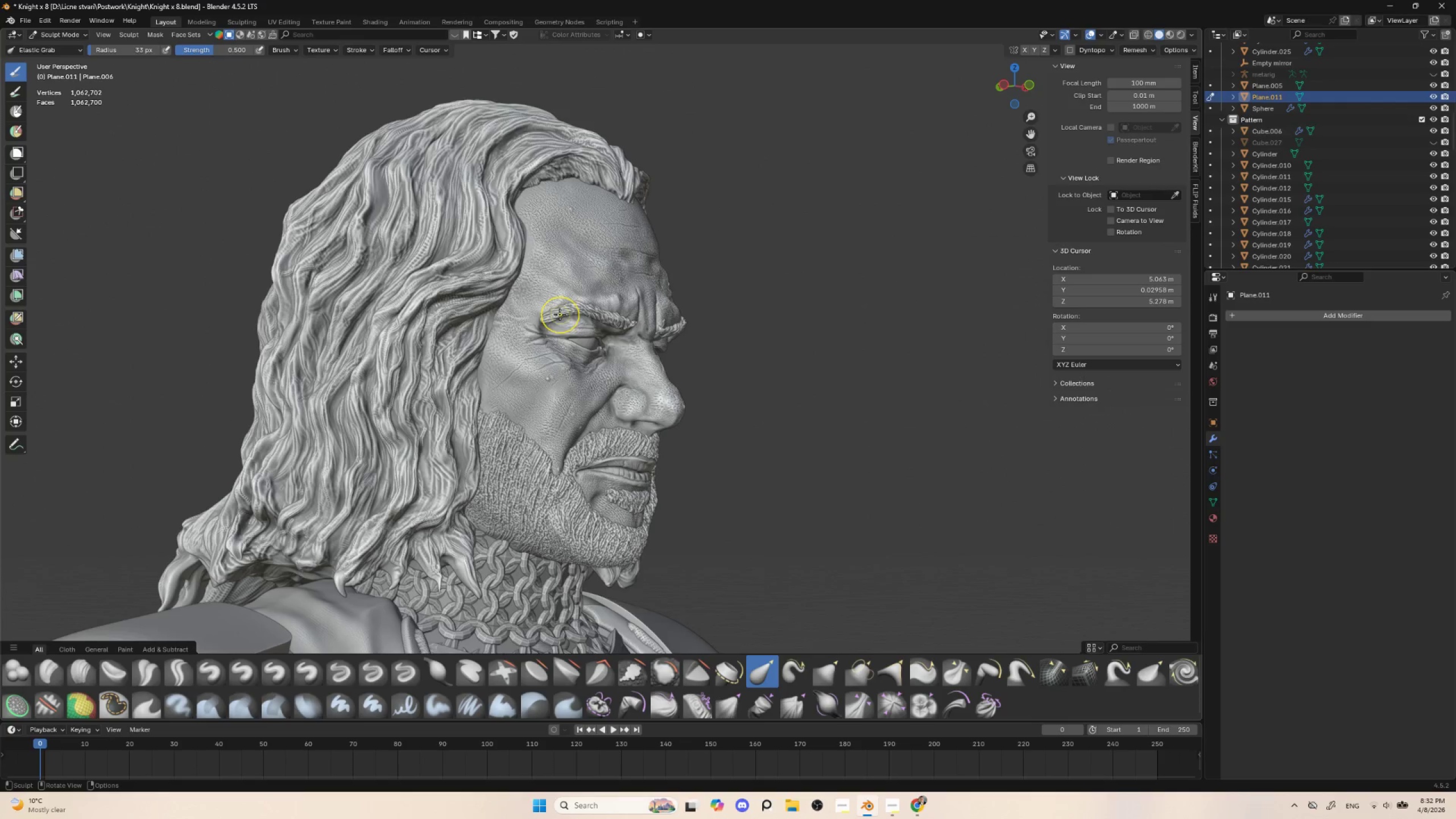 
key(BracketRight)
 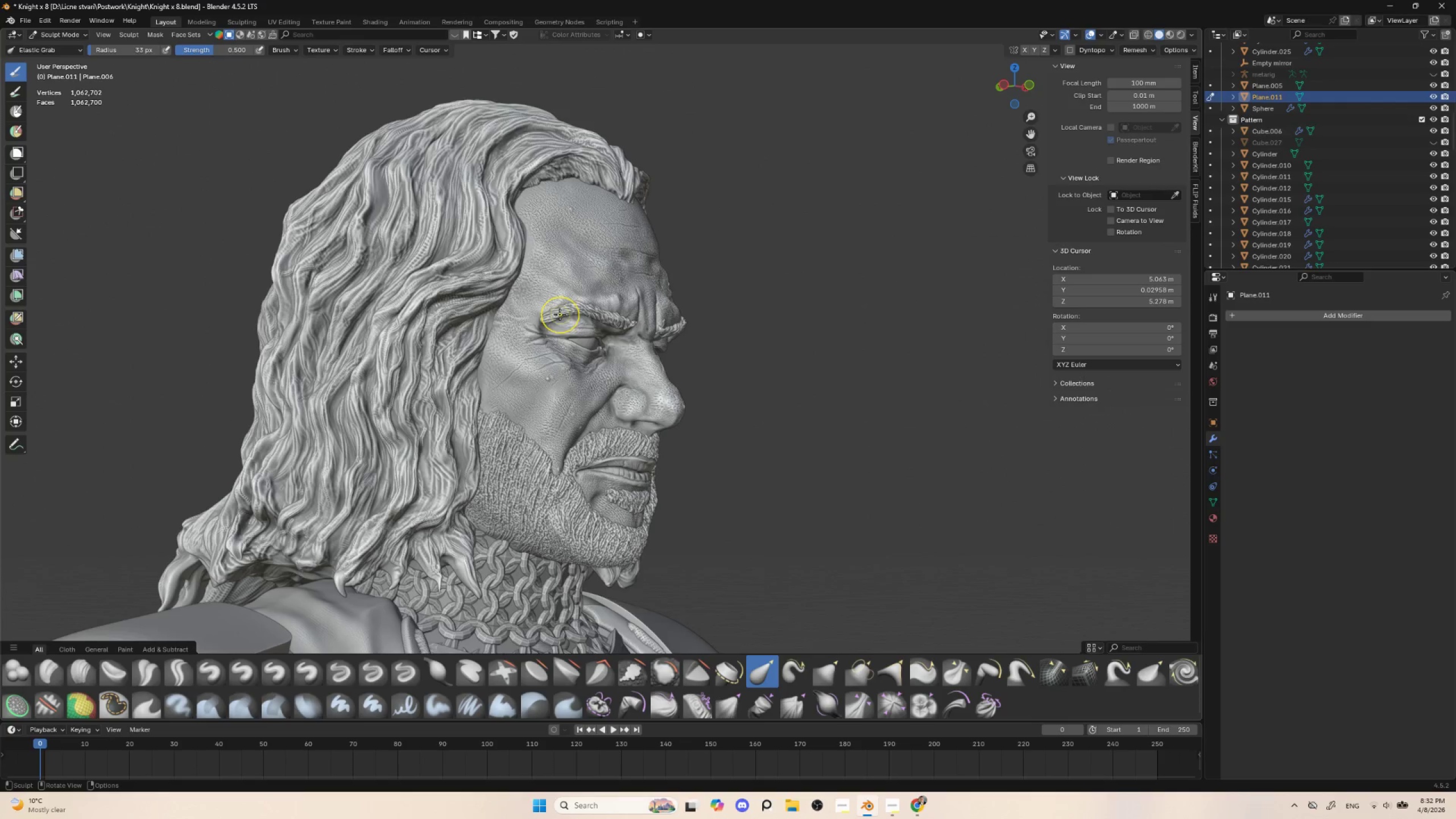 
key(BracketRight)
 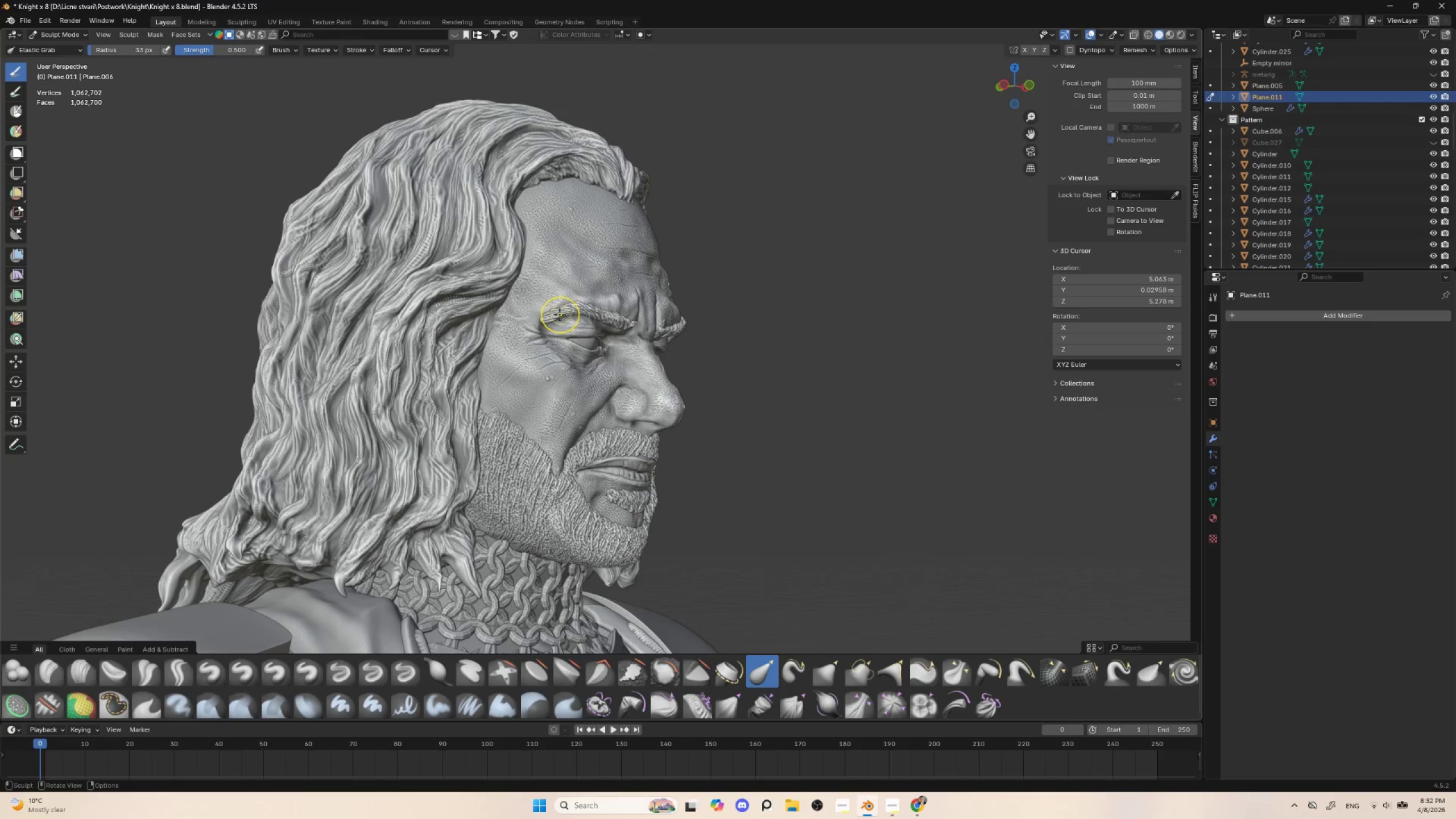 
key(BracketRight)
 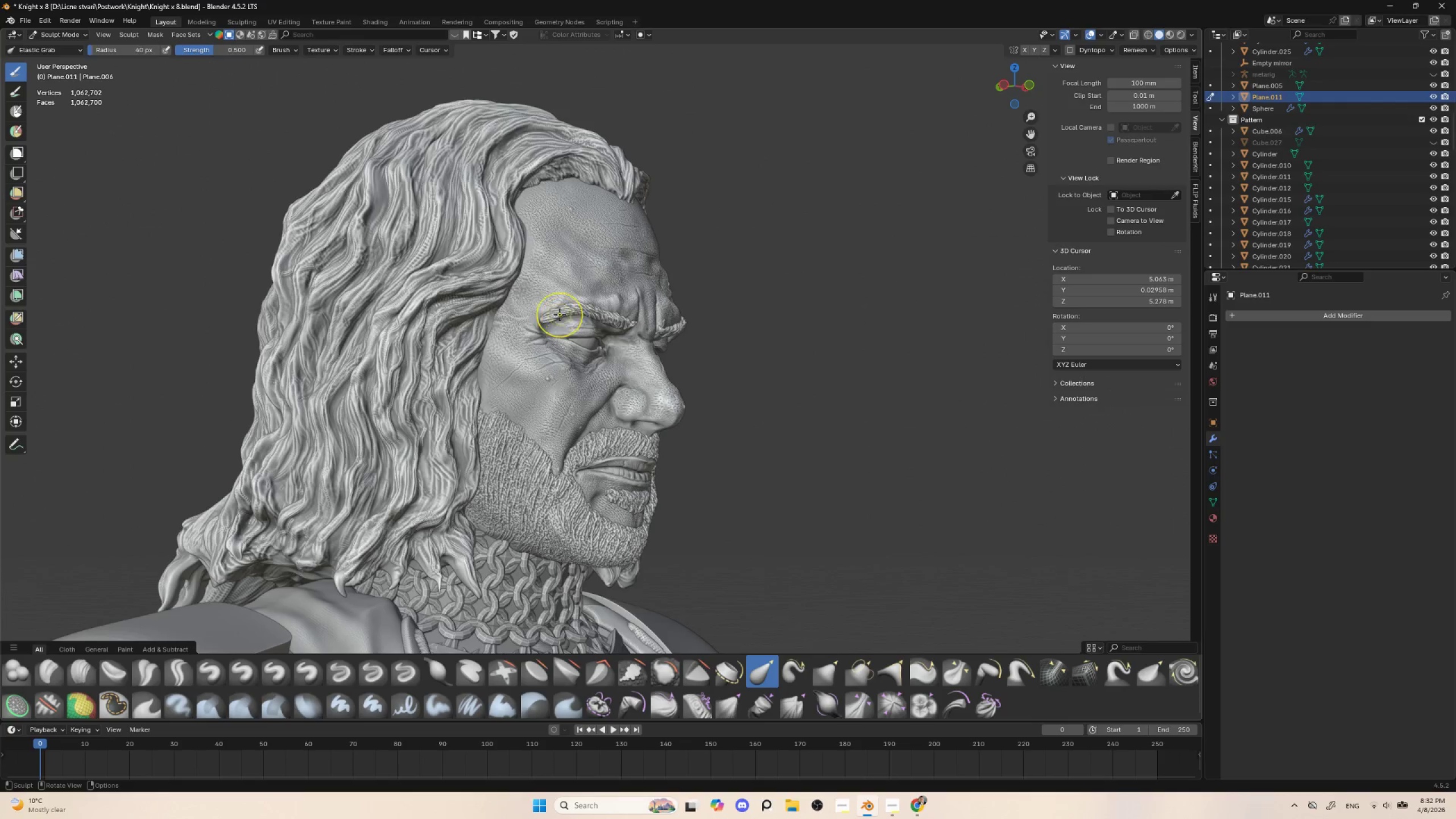 
key(BracketRight)
 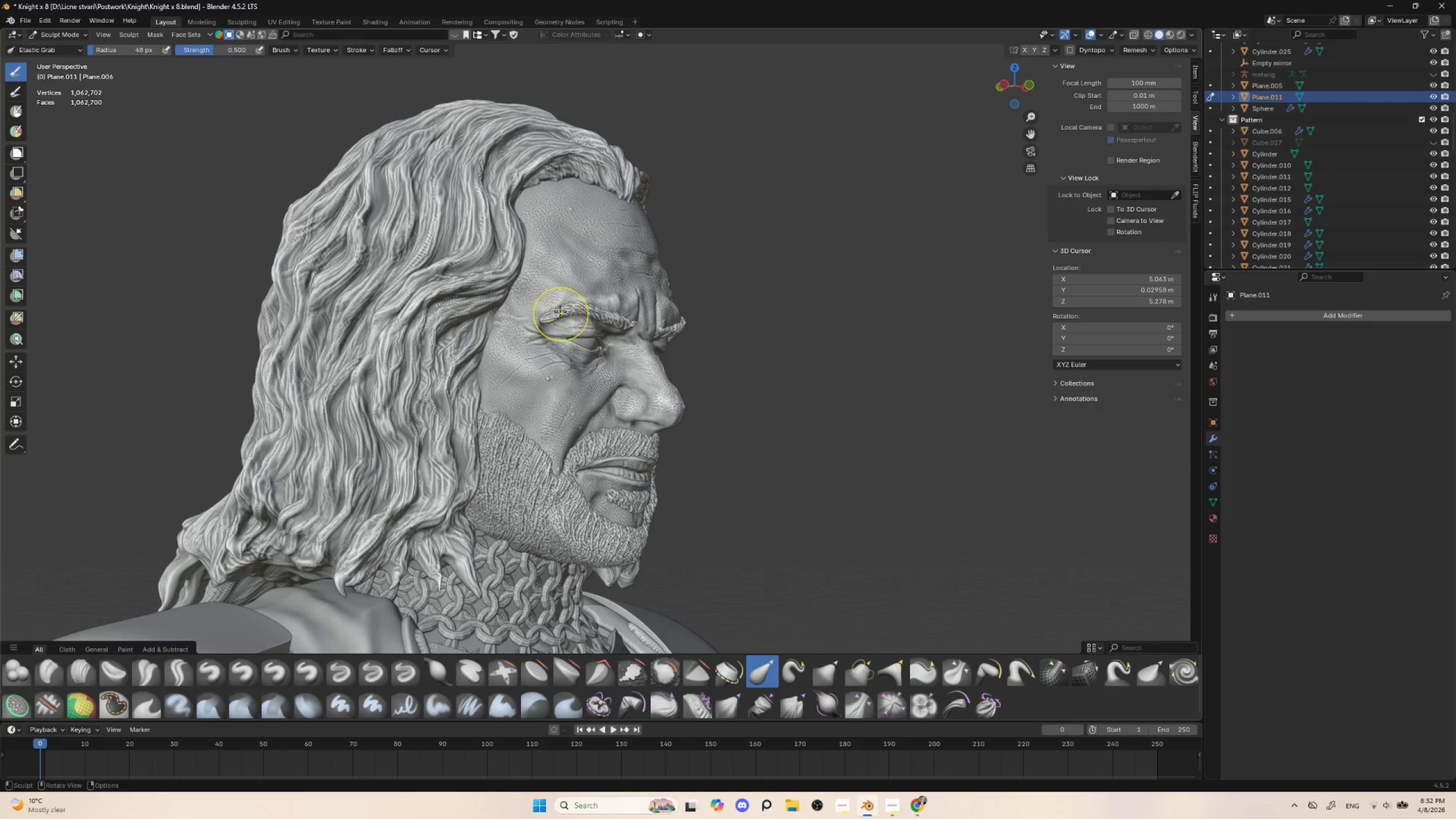 
left_click_drag(start_coordinate=[562, 312], to_coordinate=[558, 306])
 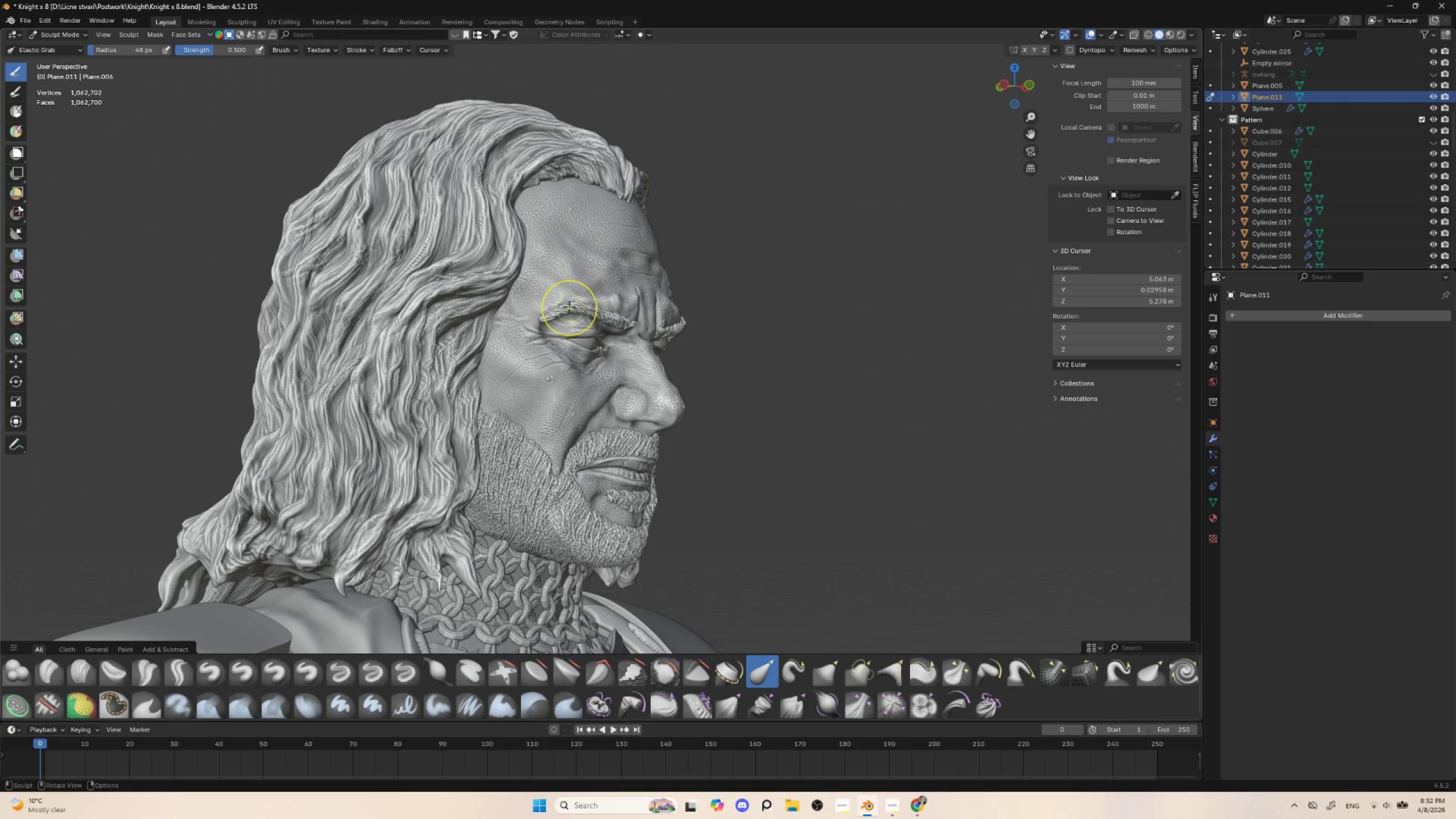 
left_click_drag(start_coordinate=[570, 306], to_coordinate=[570, 297])
 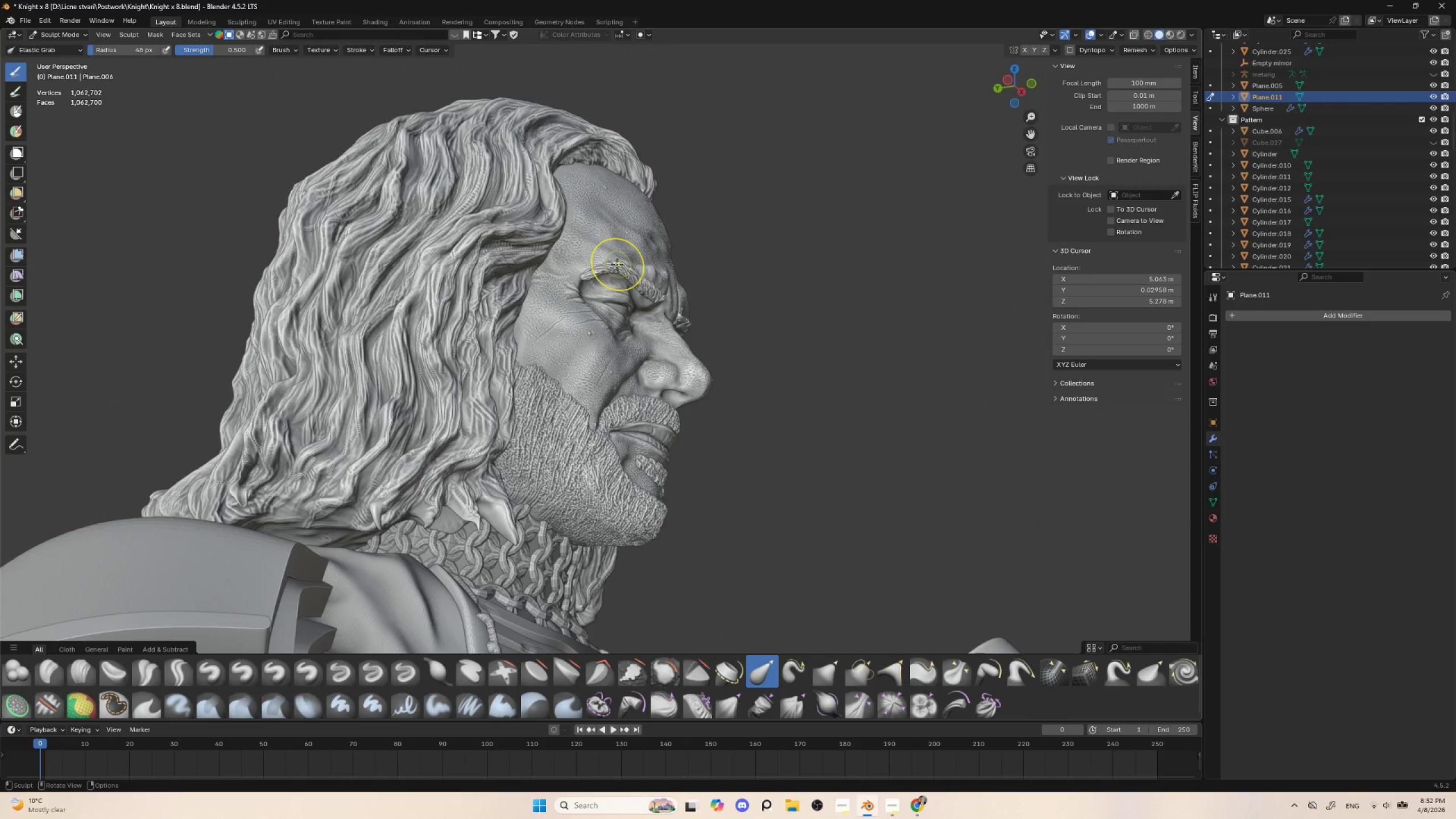 
left_click_drag(start_coordinate=[614, 266], to_coordinate=[617, 258])
 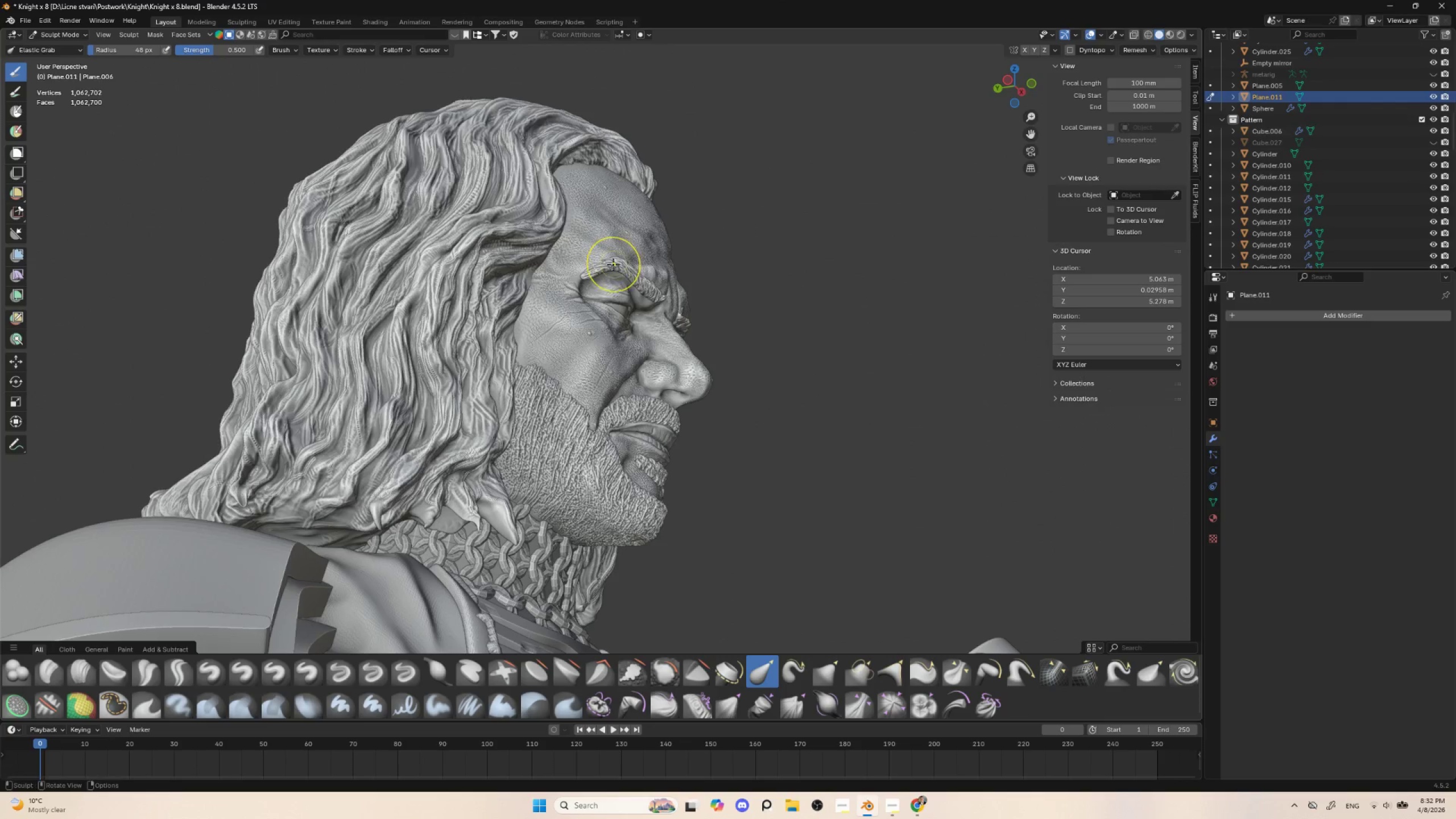 
left_click_drag(start_coordinate=[613, 264], to_coordinate=[613, 258])
 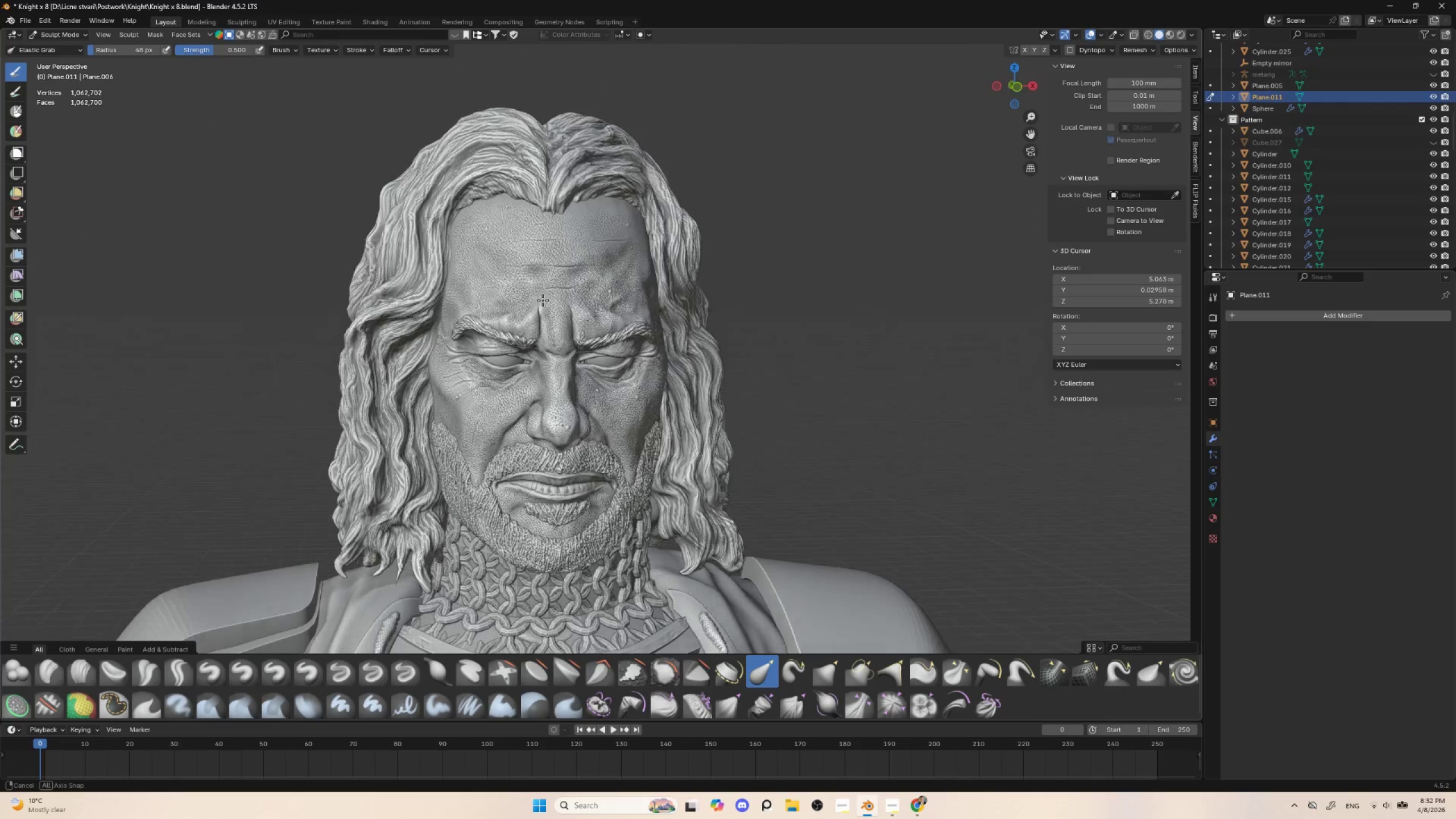 
hold_key(key=AltLeft, duration=0.47)
 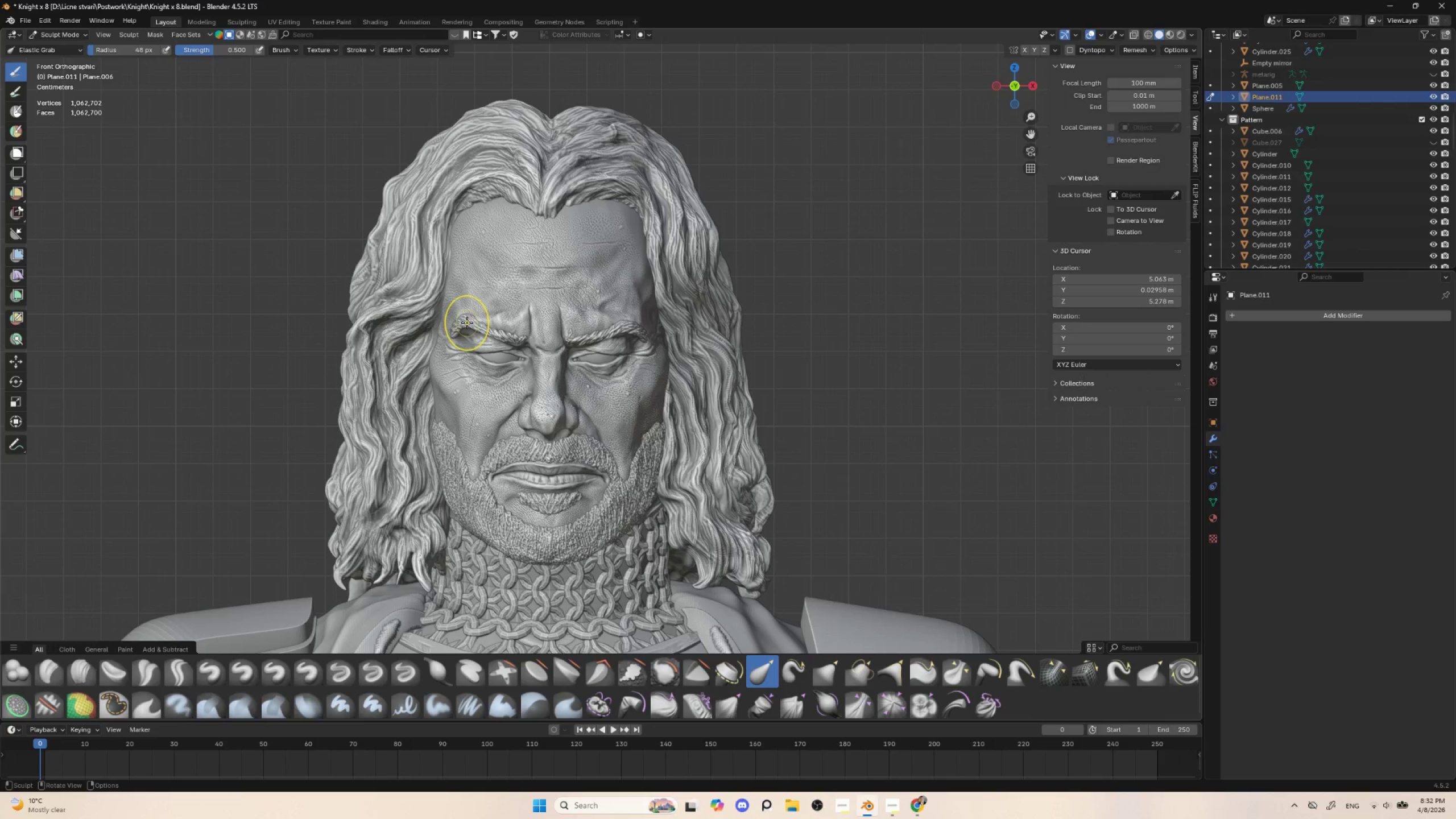 
left_click_drag(start_coordinate=[467, 320], to_coordinate=[467, 326])
 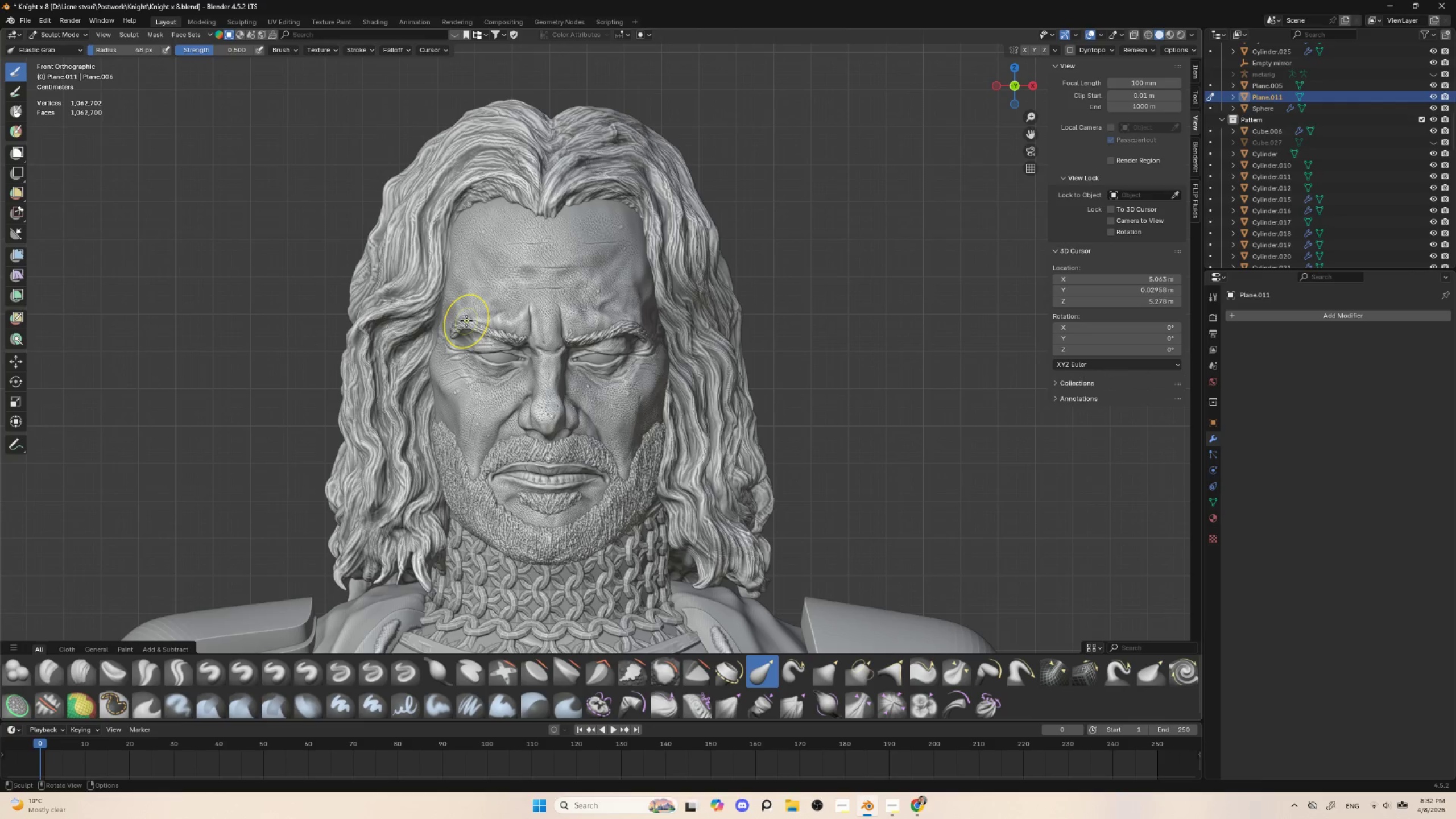 
left_click_drag(start_coordinate=[466, 321], to_coordinate=[466, 326])
 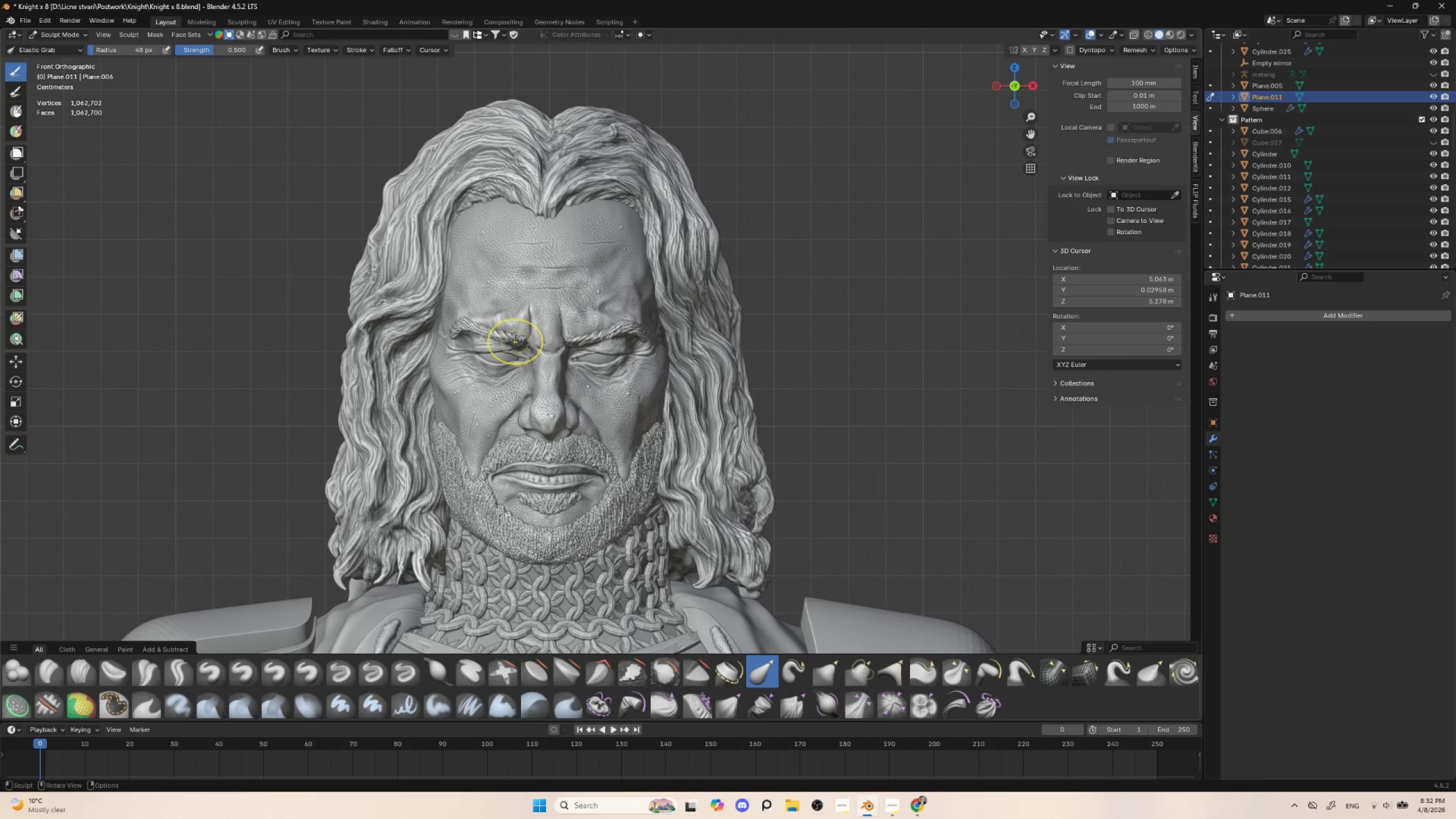 
left_click_drag(start_coordinate=[518, 340], to_coordinate=[519, 336])
 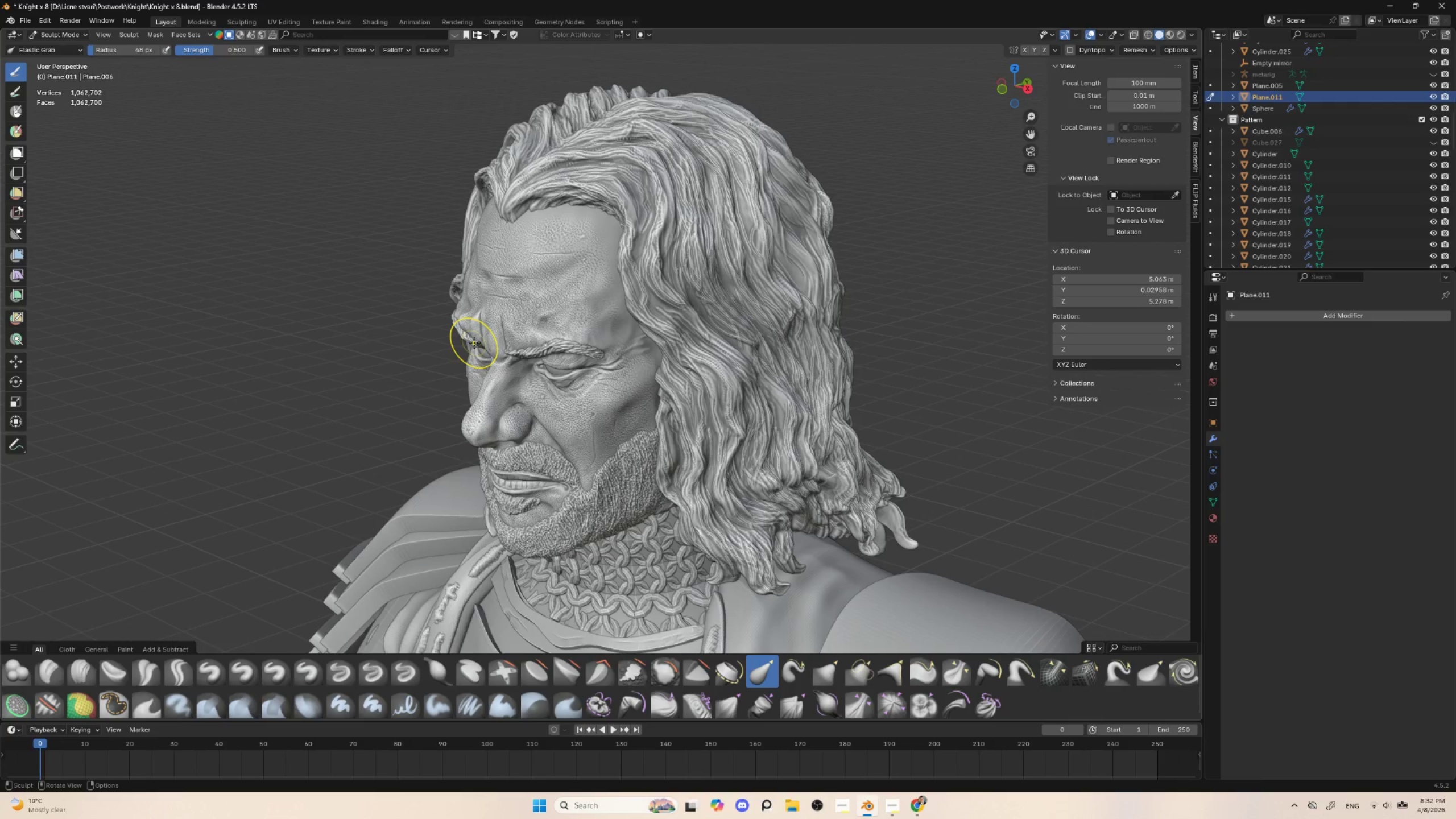 
key(BracketRight)
 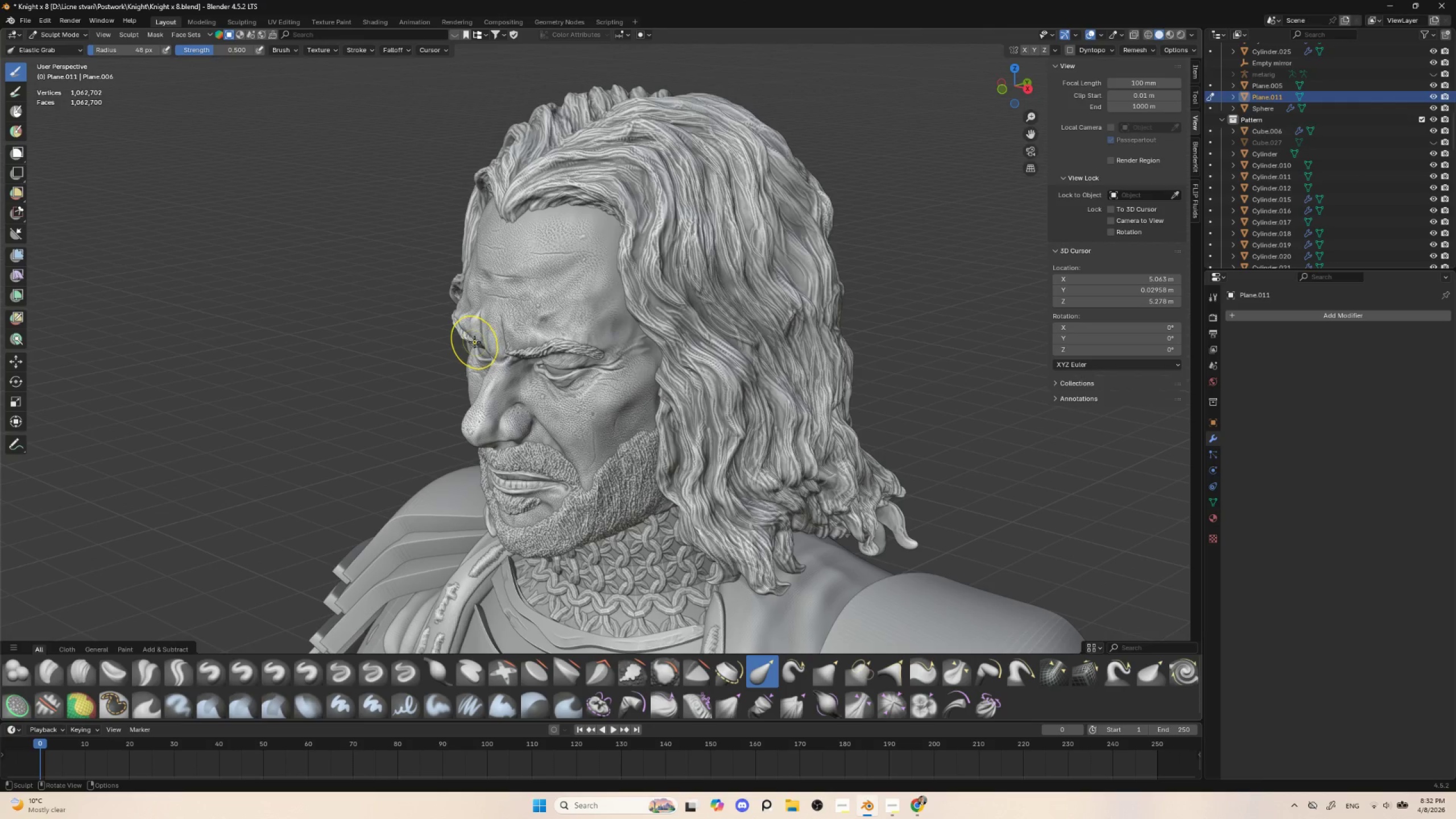 
key(BracketRight)
 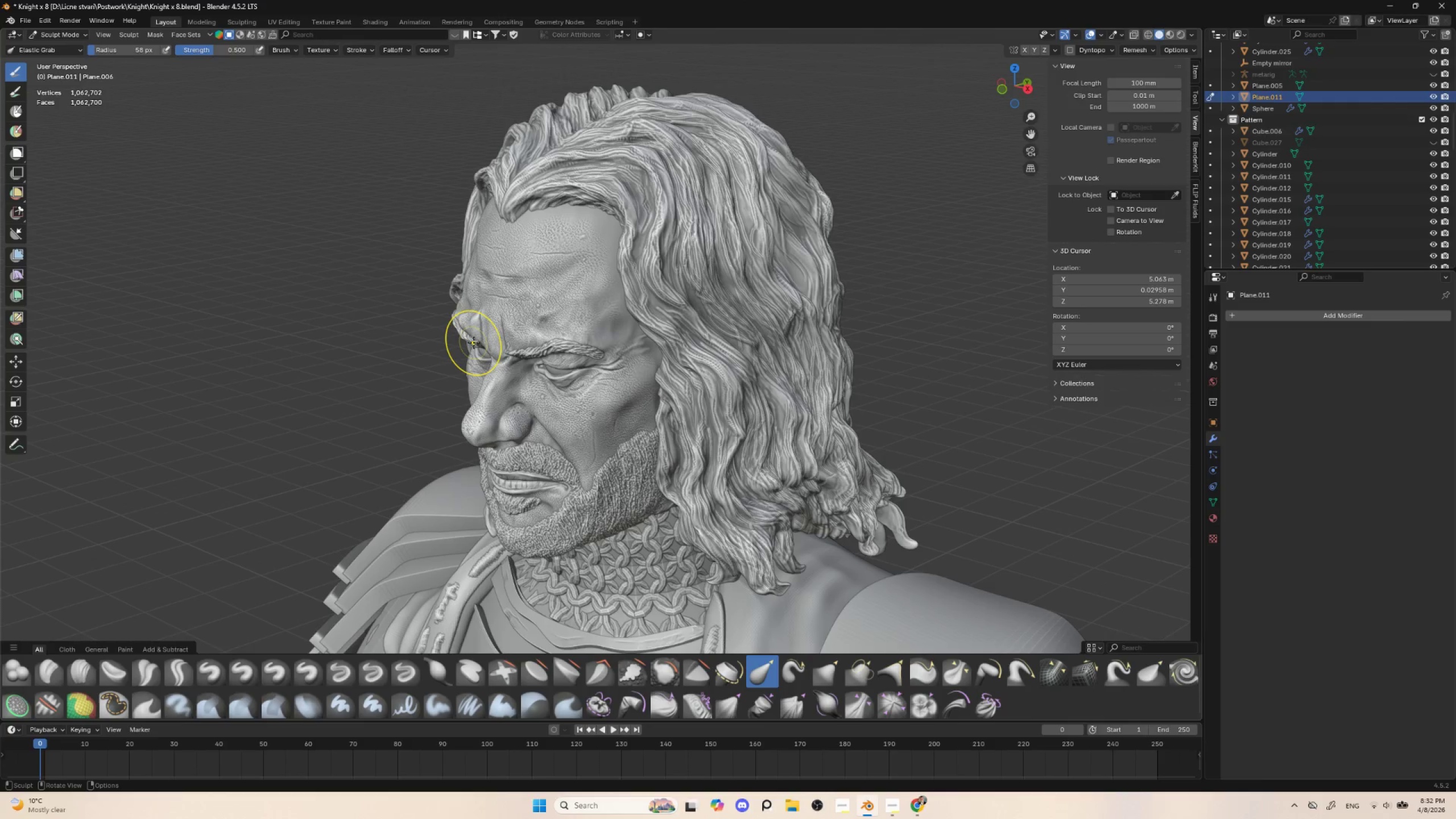 
key(BracketRight)
 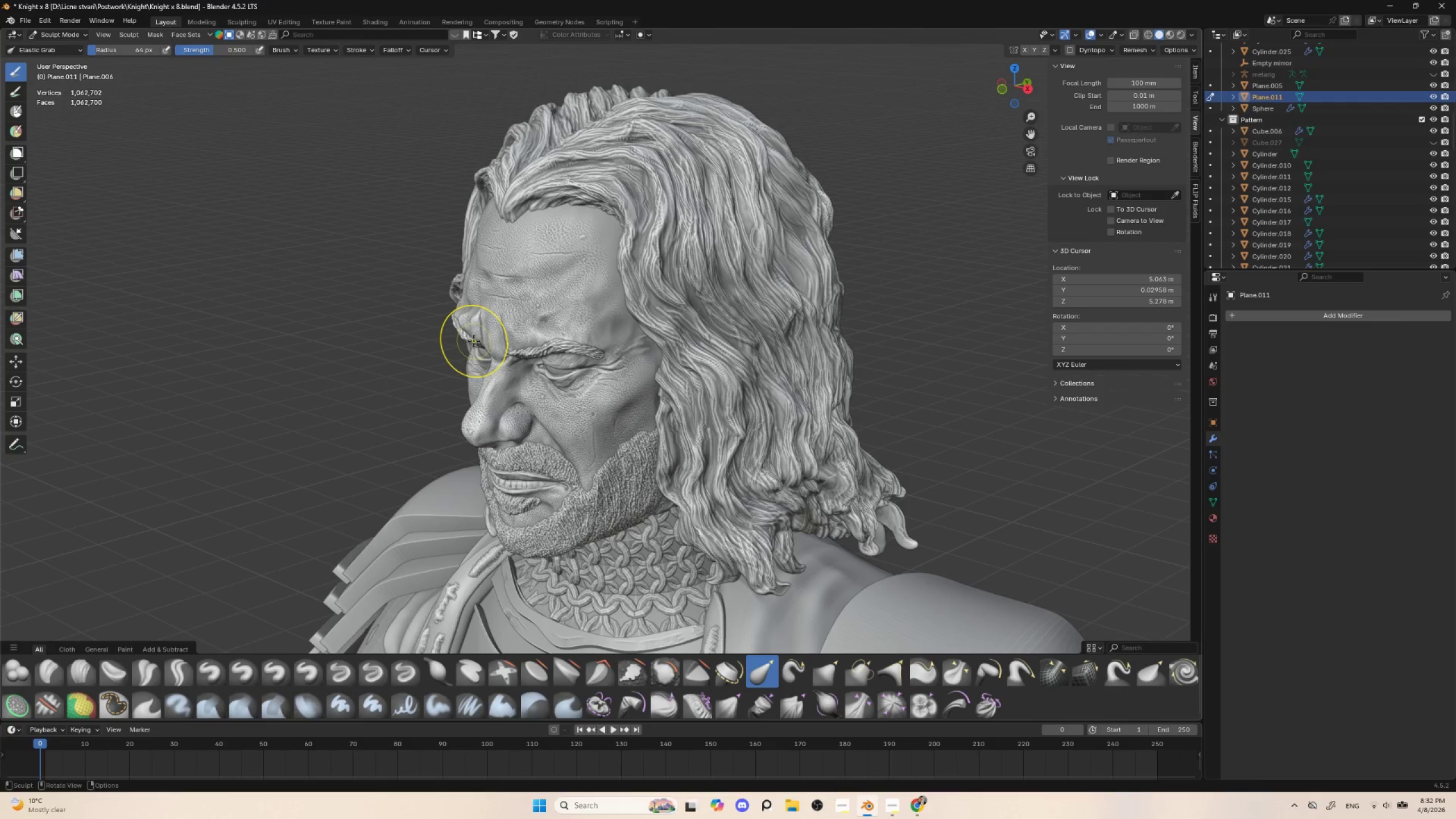 
left_click_drag(start_coordinate=[474, 341], to_coordinate=[468, 344])
 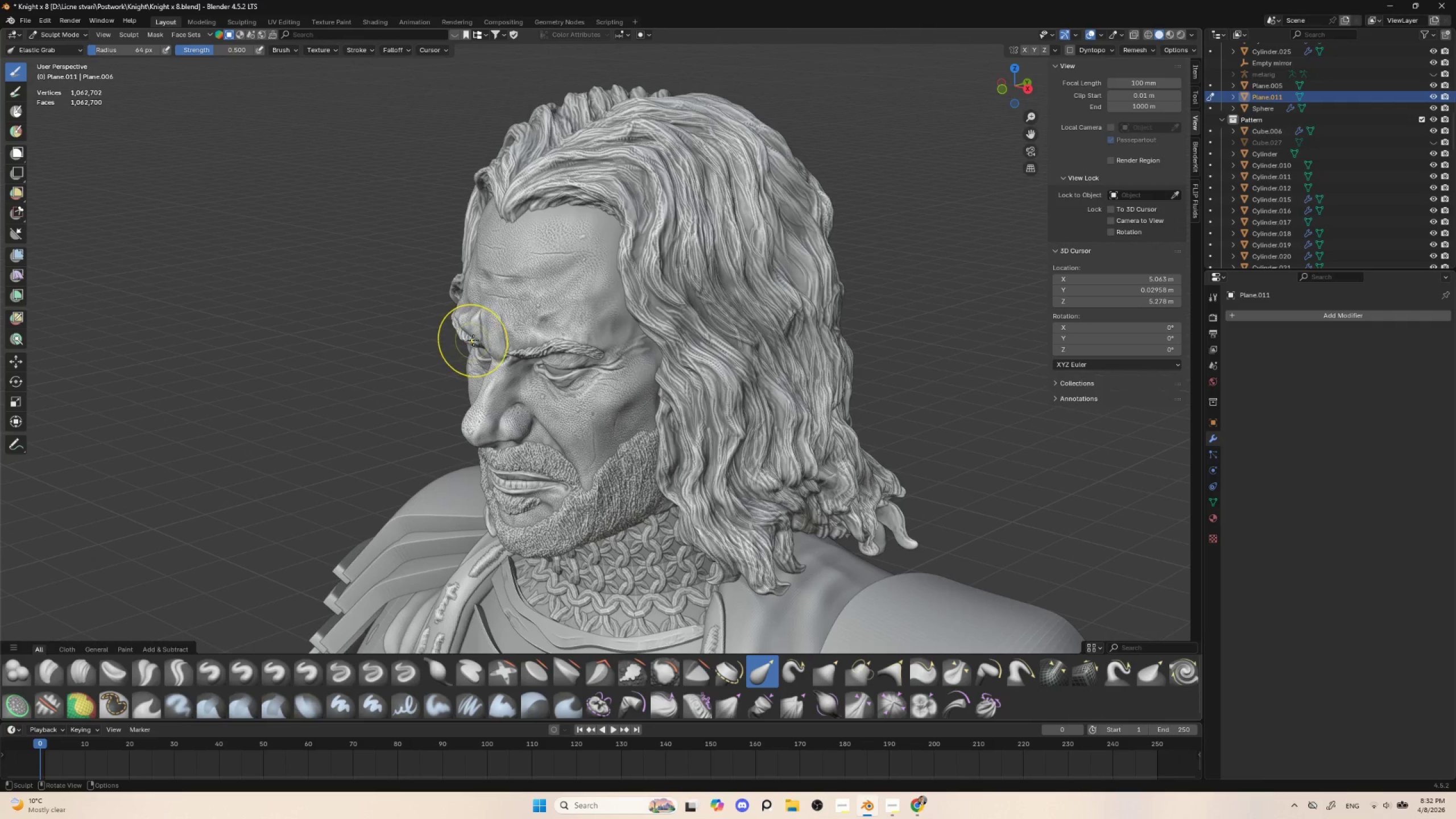 
left_click_drag(start_coordinate=[473, 340], to_coordinate=[469, 342])
 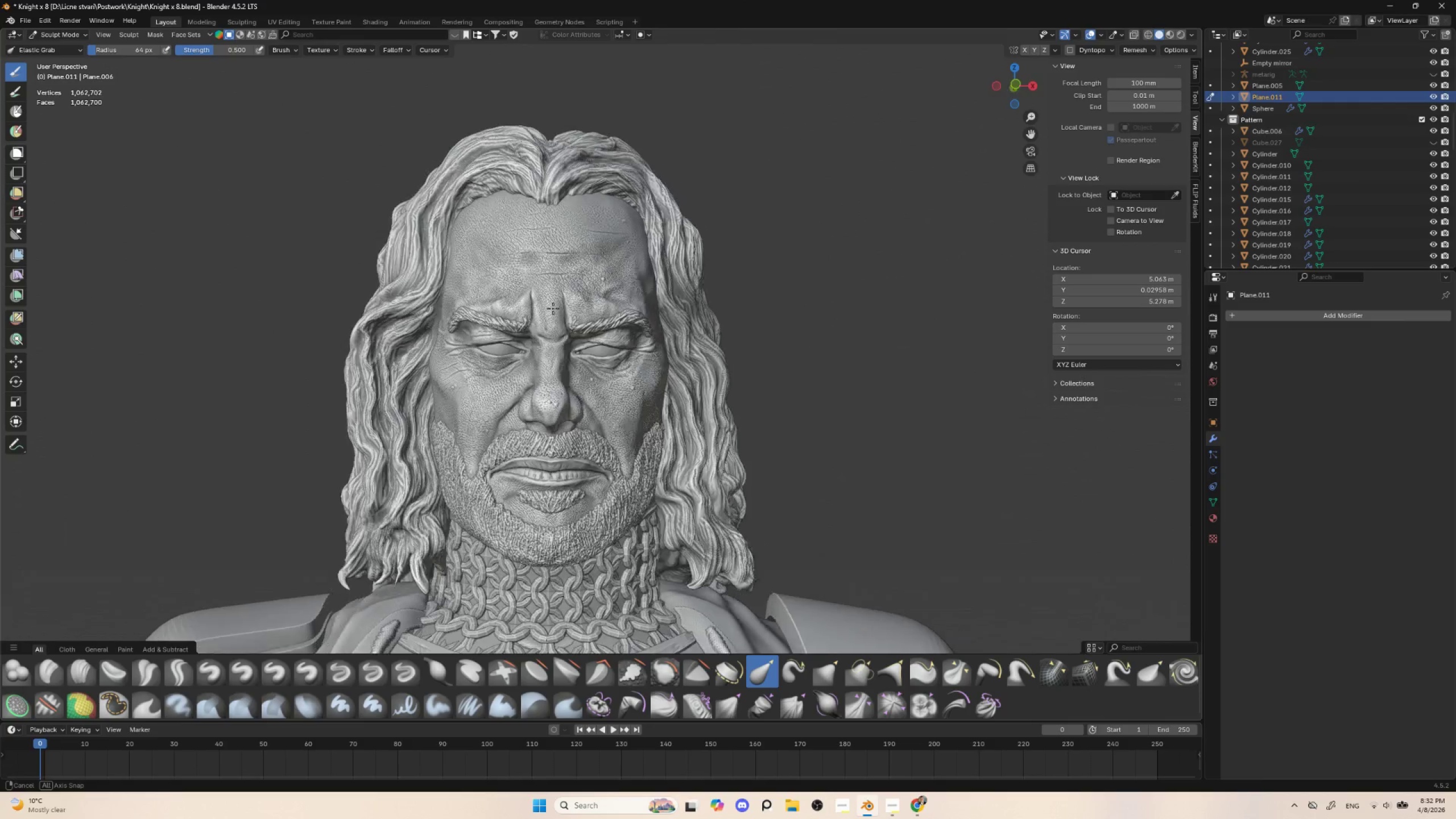 
hold_key(key=AltLeft, duration=0.42)
 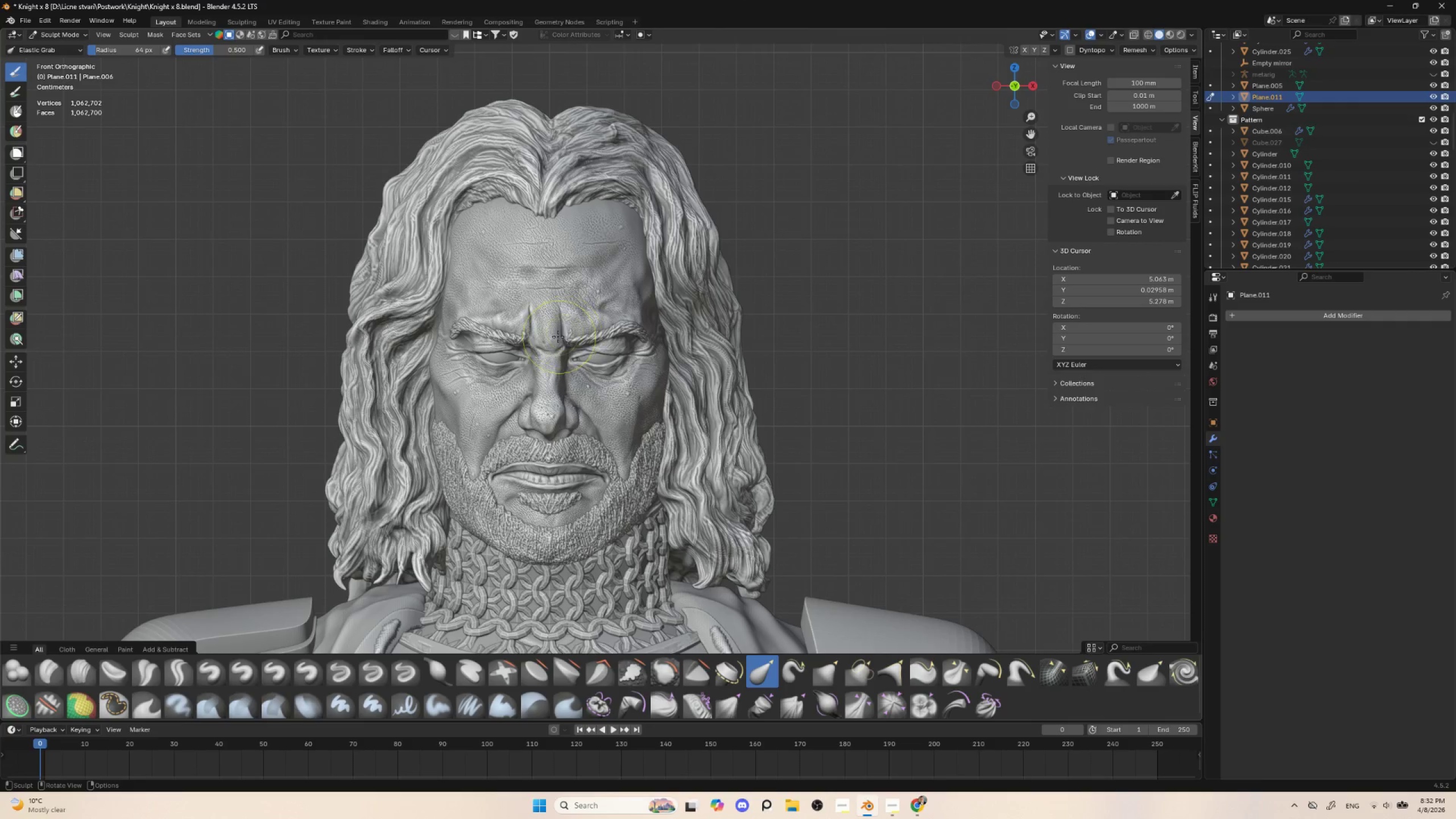 
key(BracketLeft)
 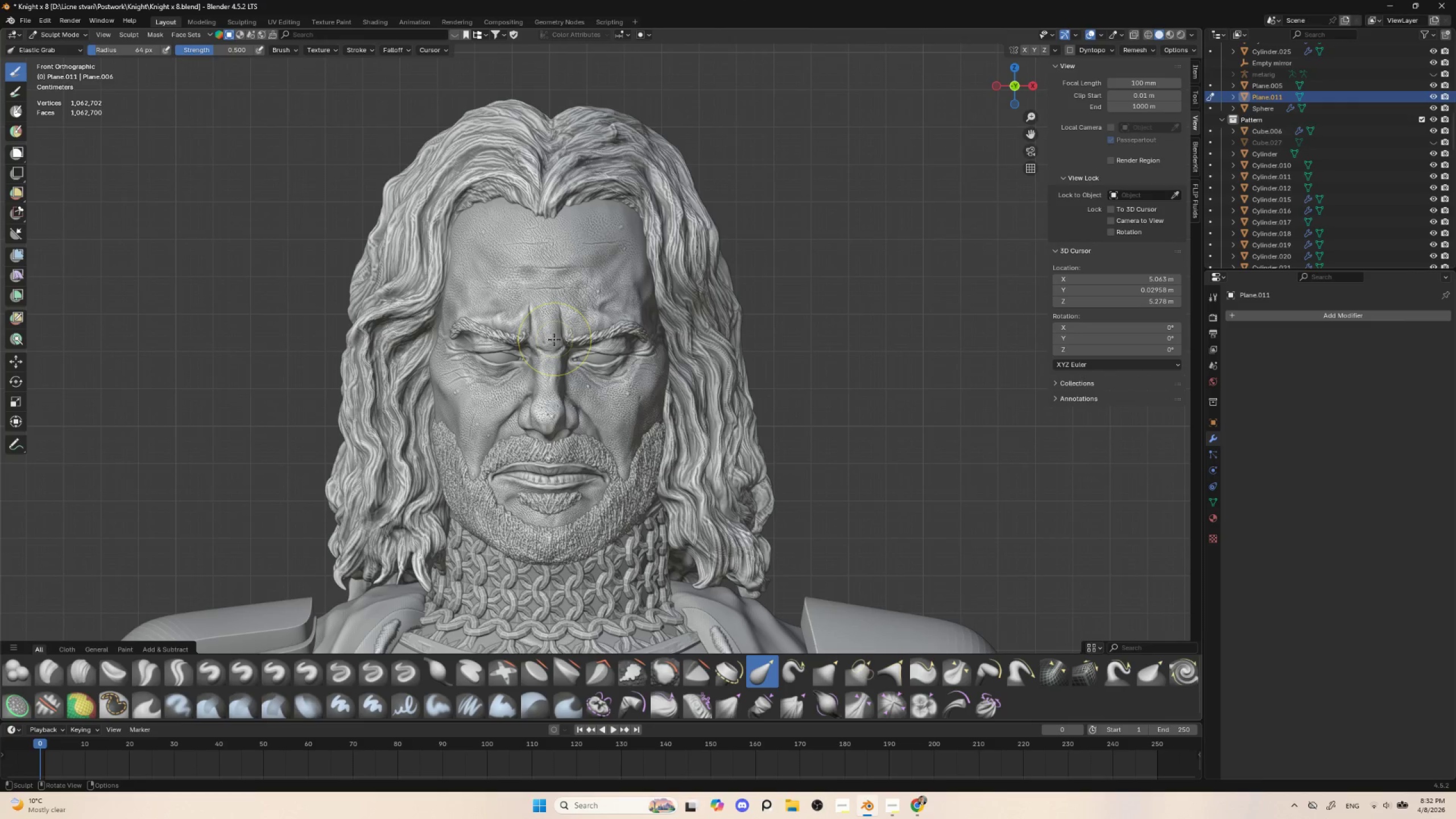 
key(BracketLeft)
 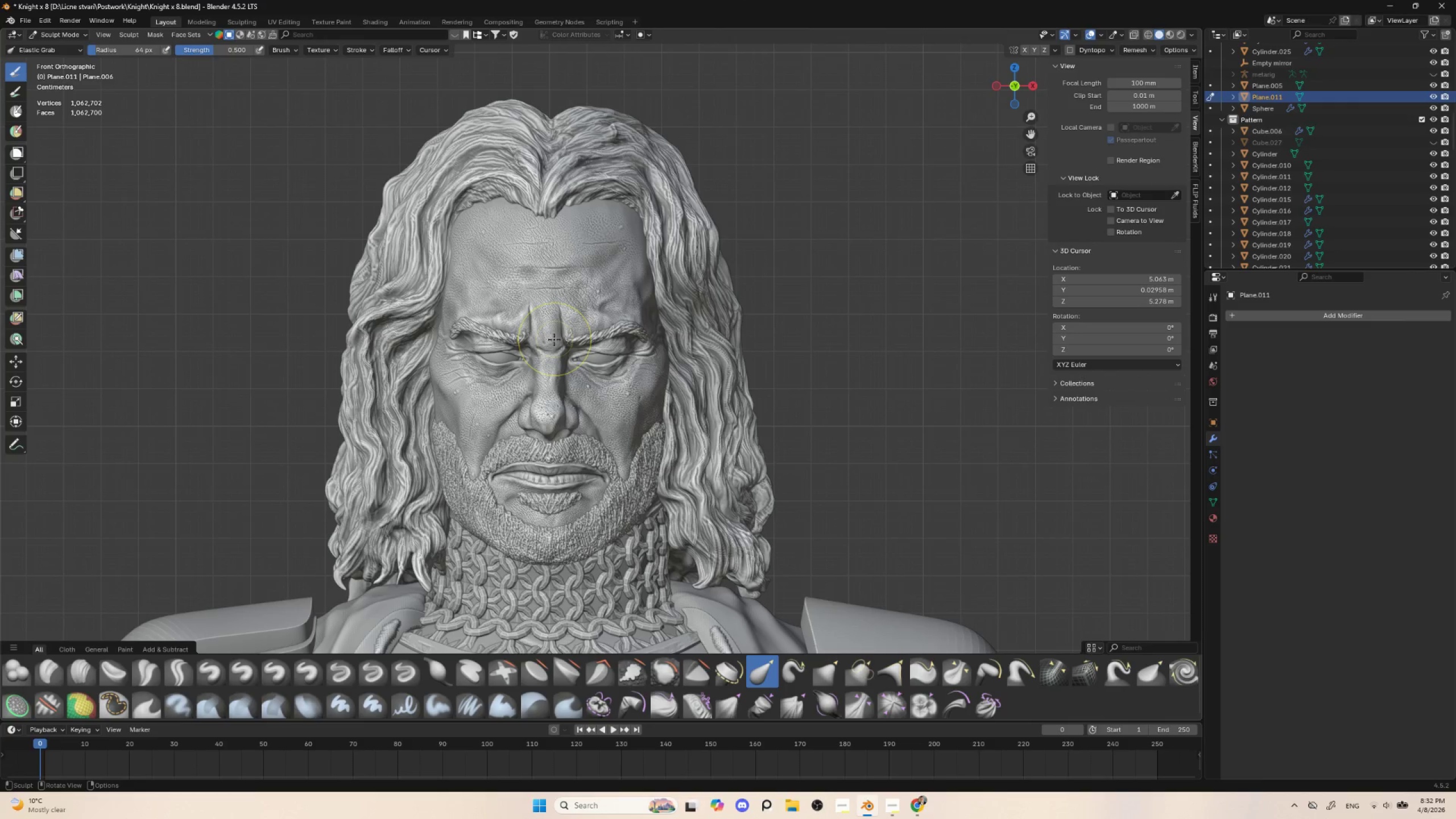 
key(BracketLeft)
 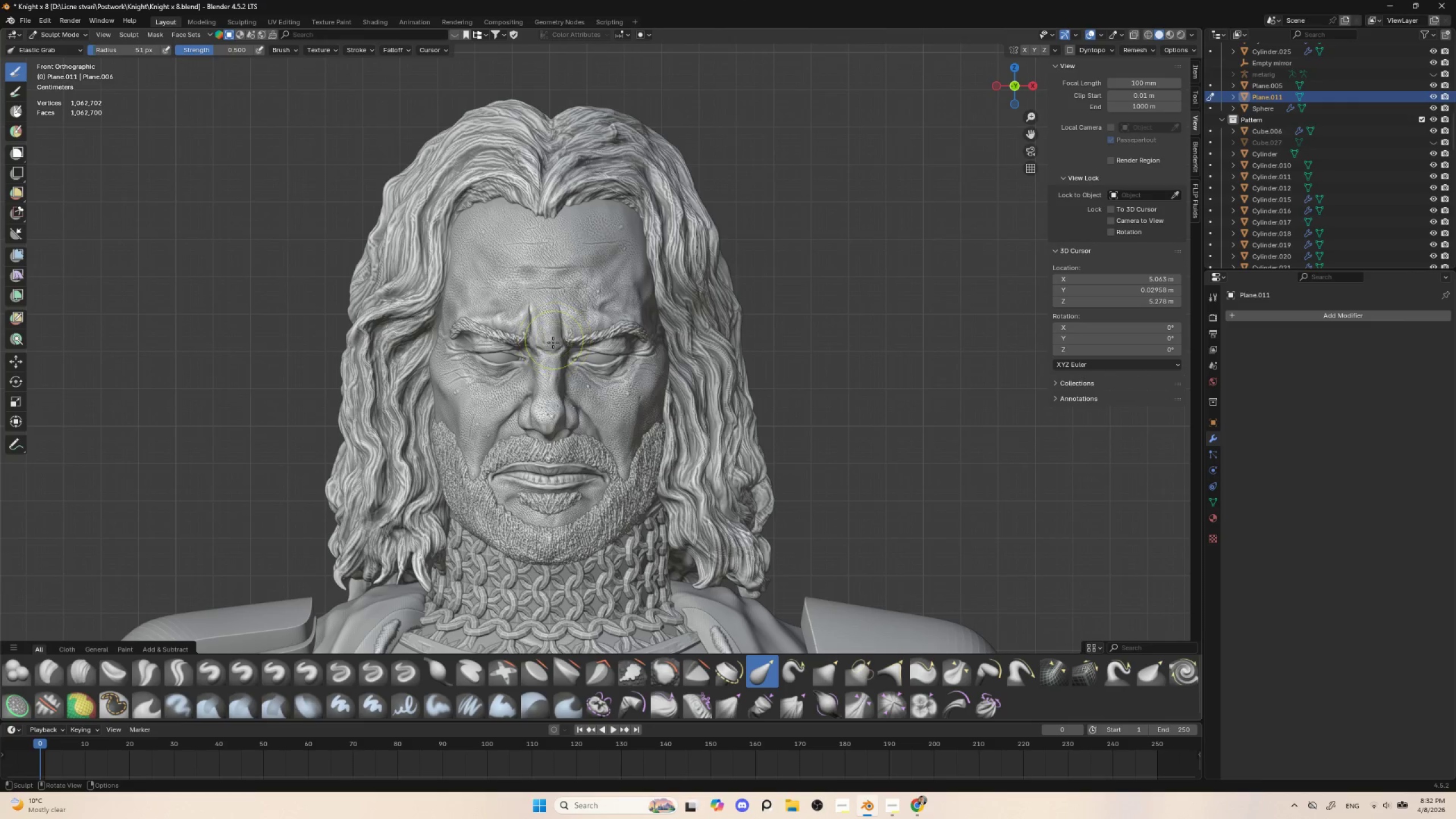 
key(BracketLeft)
 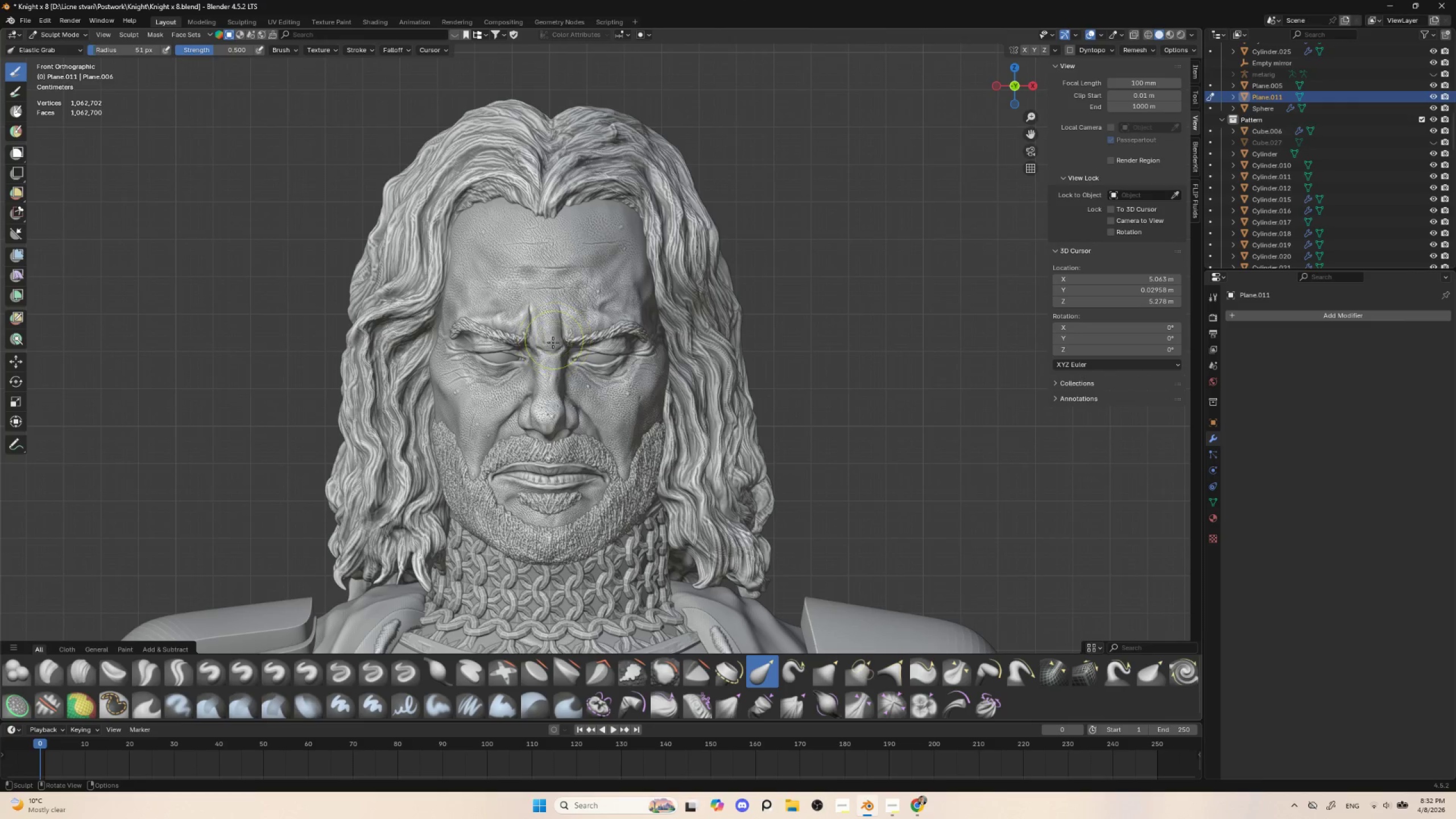 
key(BracketLeft)
 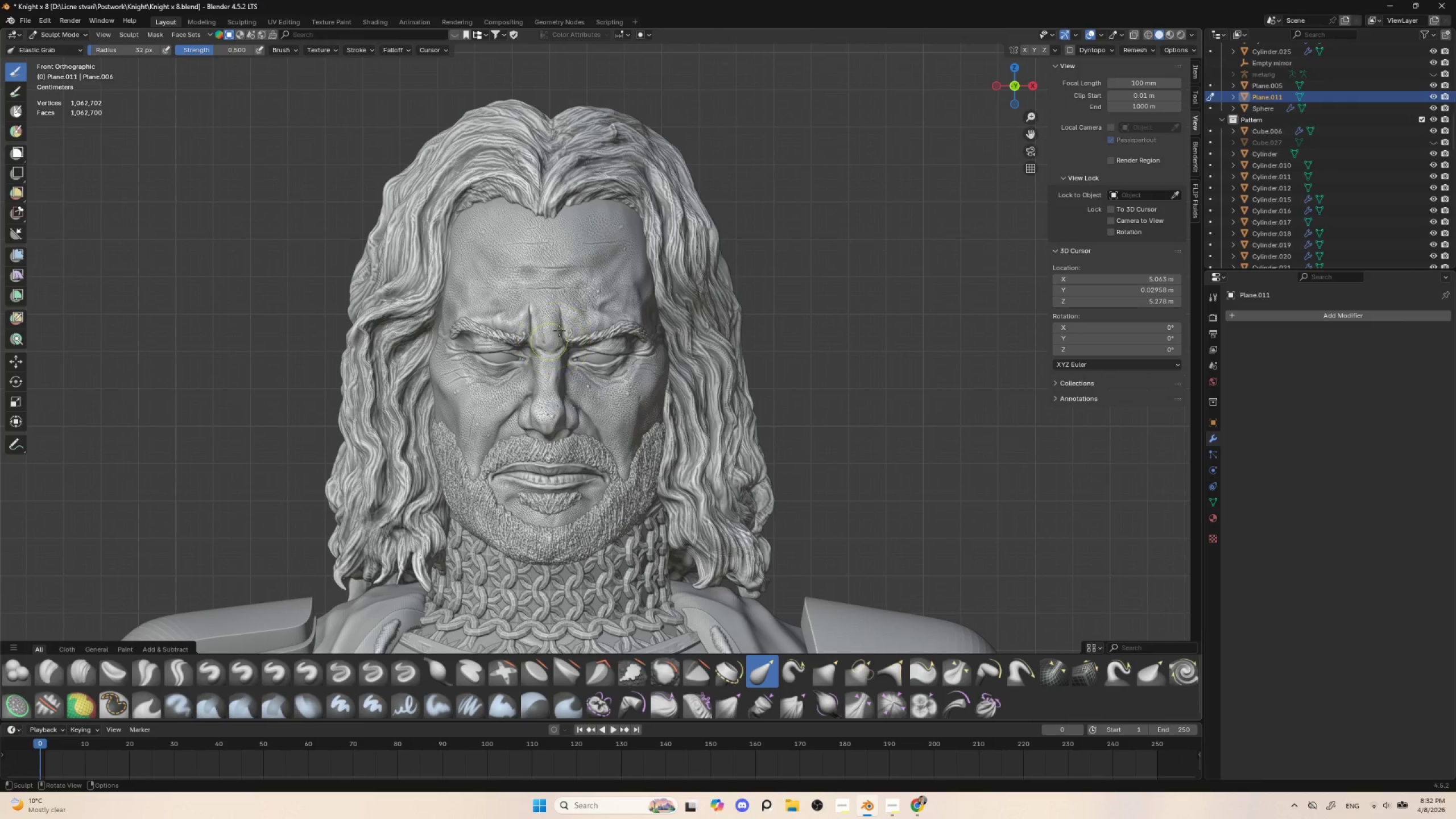 
key(BracketLeft)
 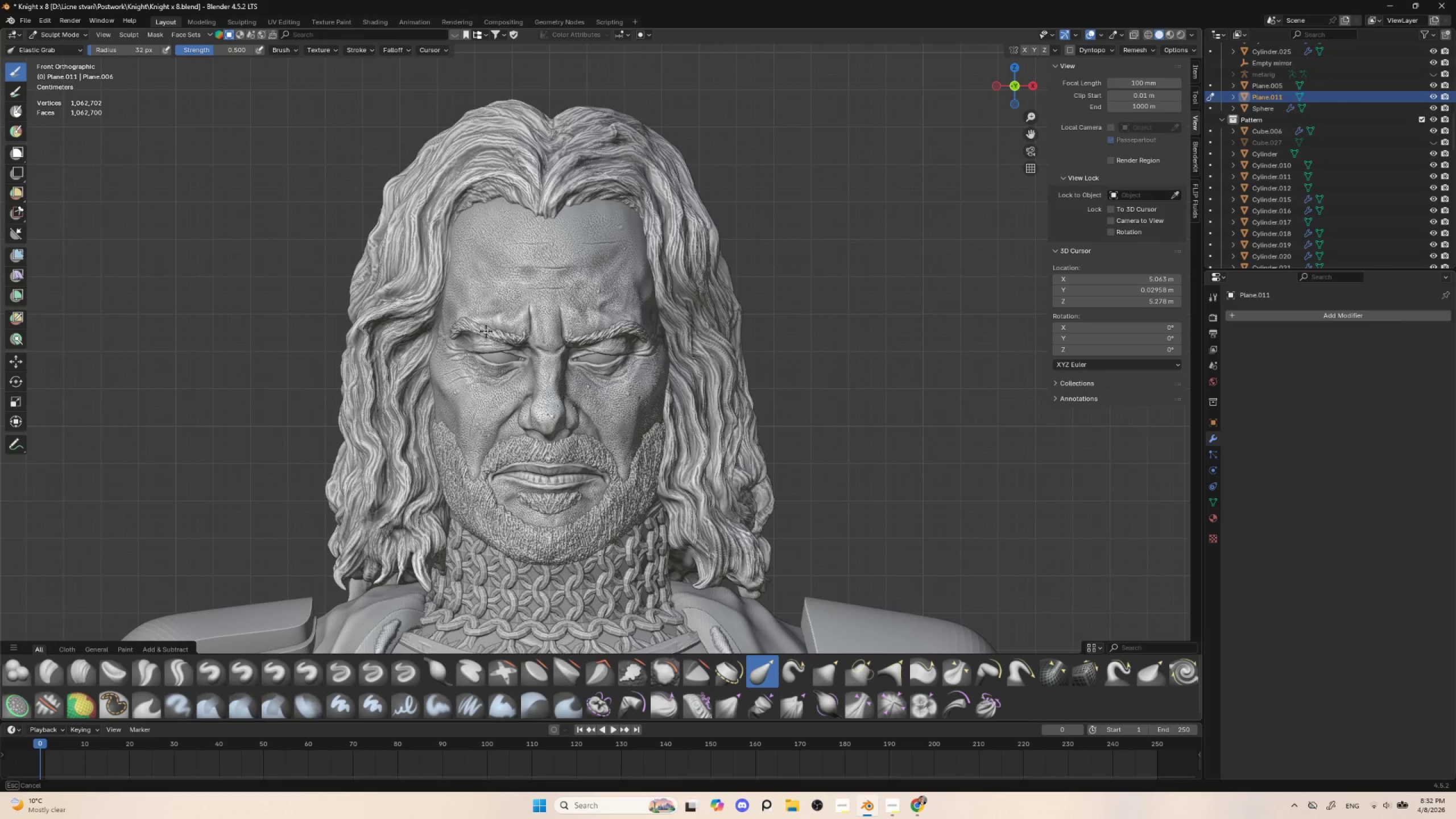 
left_click_drag(start_coordinate=[471, 326], to_coordinate=[479, 325])
 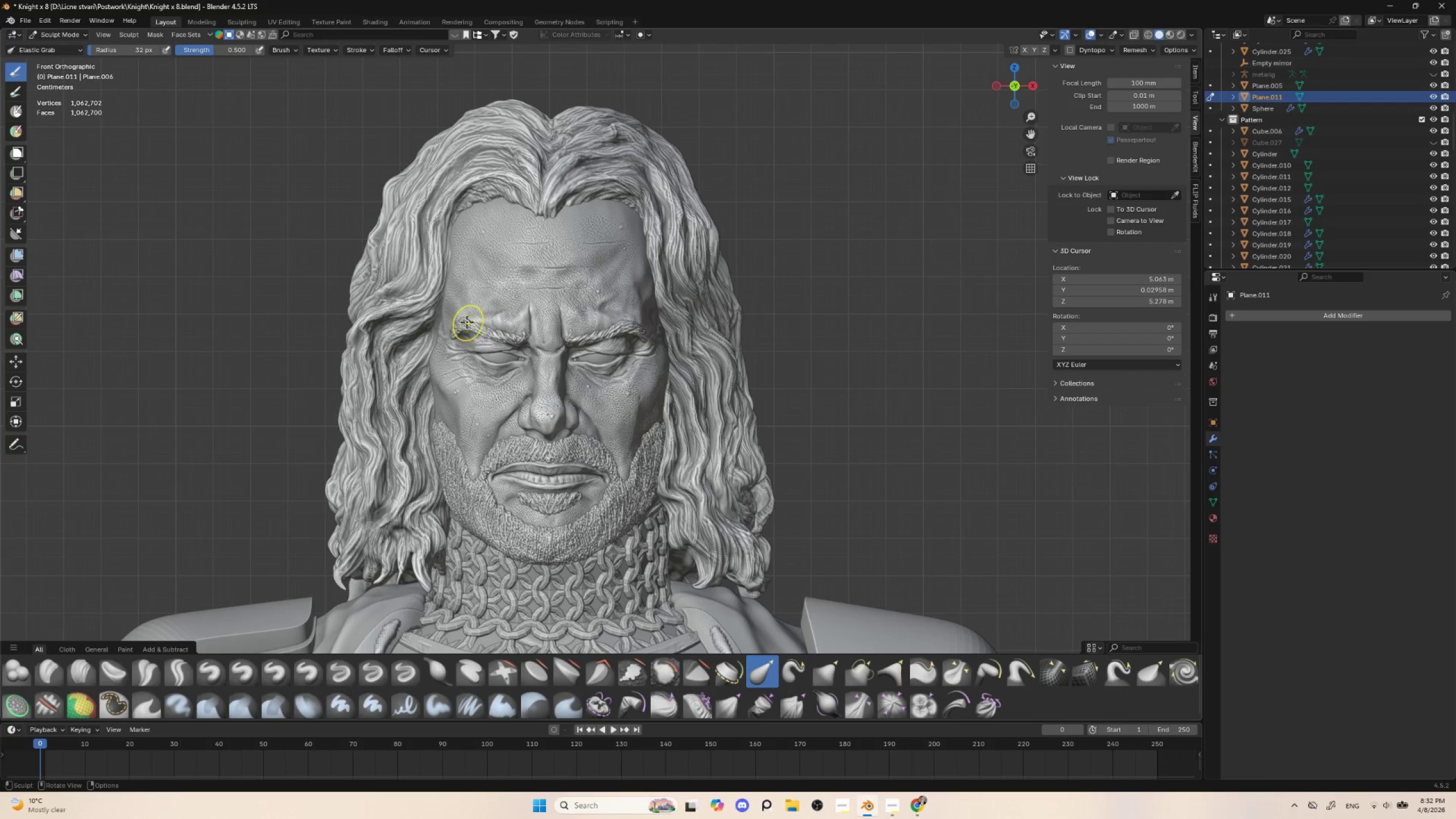 
left_click([468, 321])
 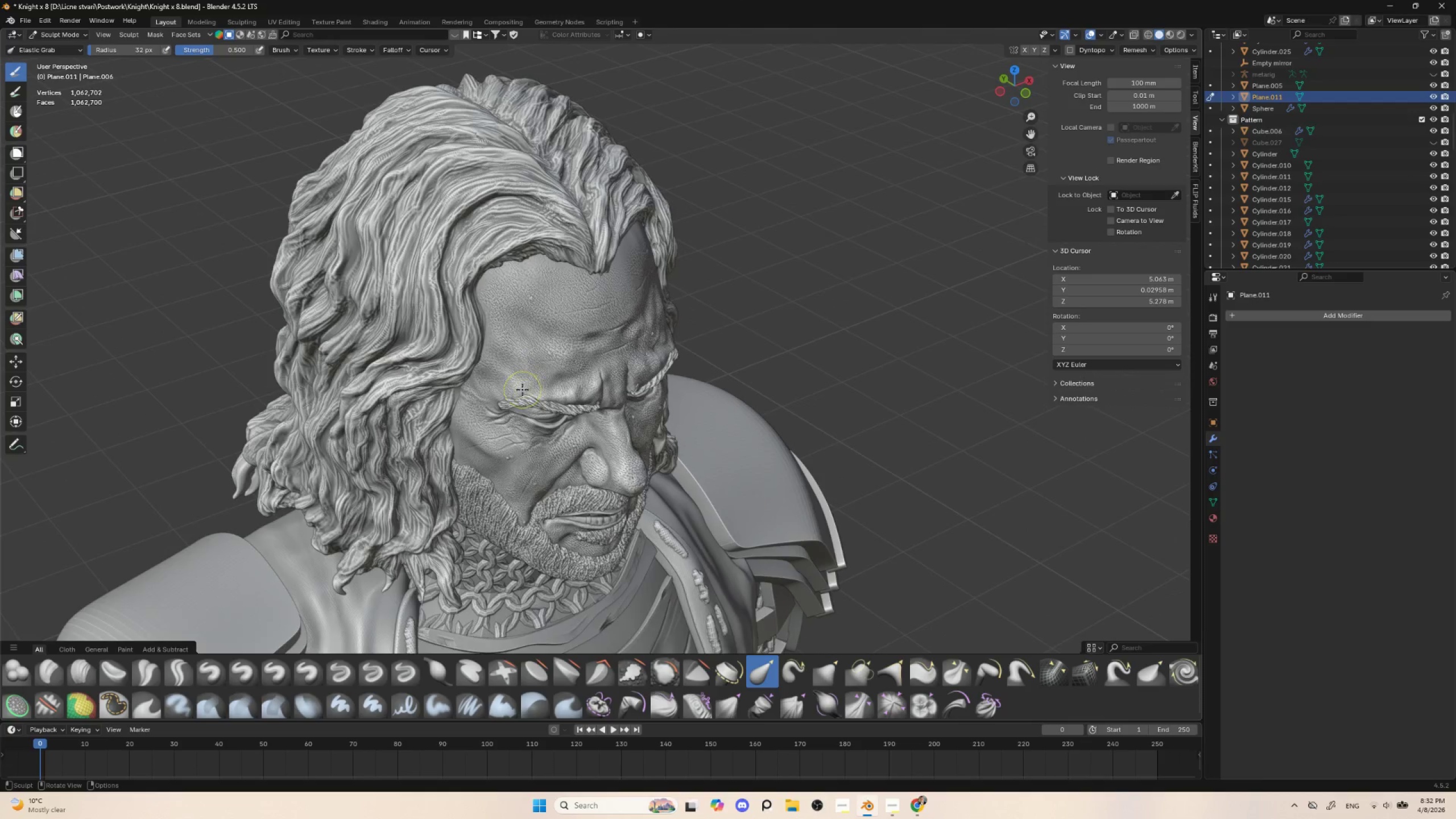 
left_click_drag(start_coordinate=[528, 397], to_coordinate=[534, 401])
 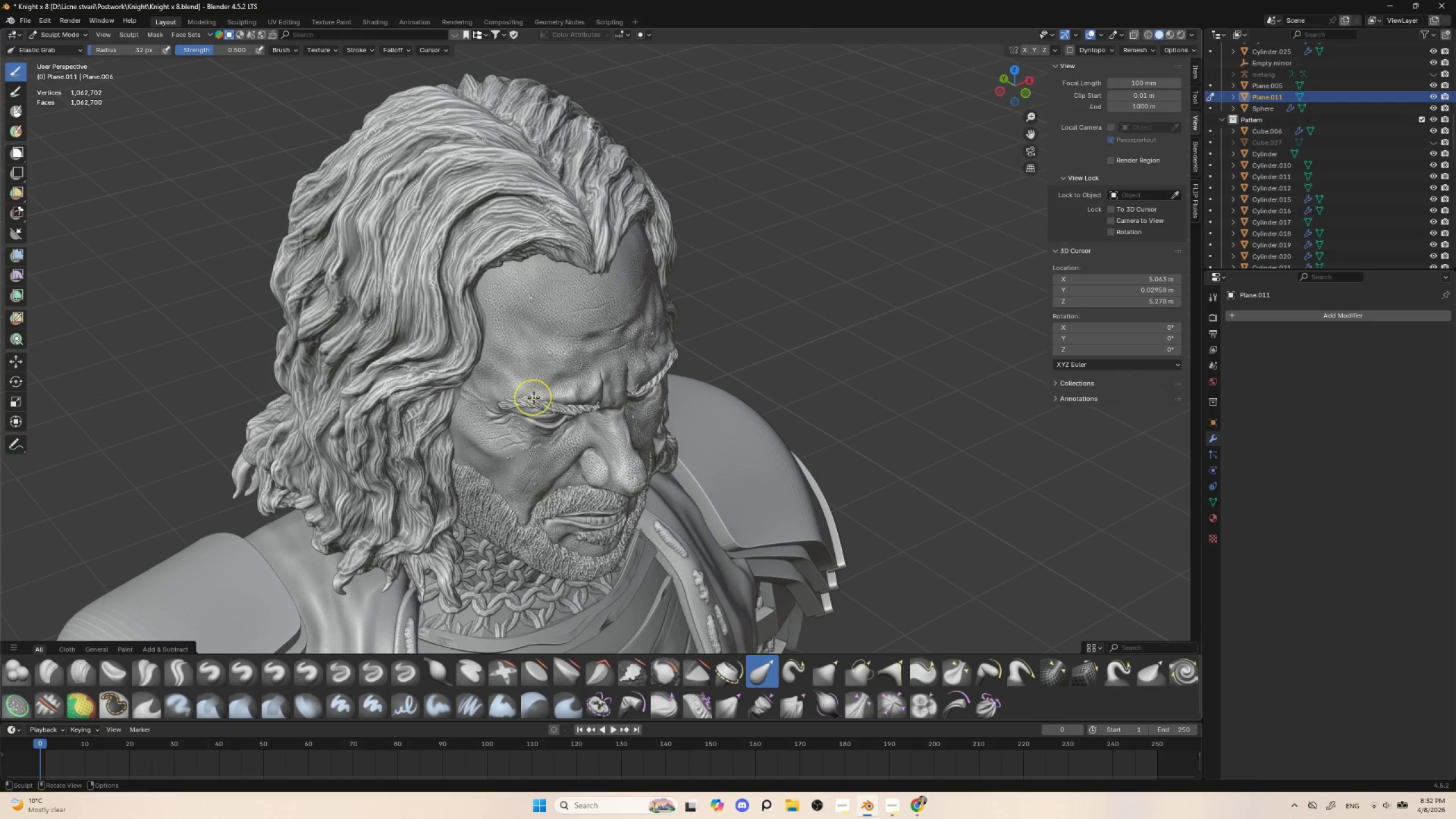 
left_click_drag(start_coordinate=[533, 398], to_coordinate=[537, 402])
 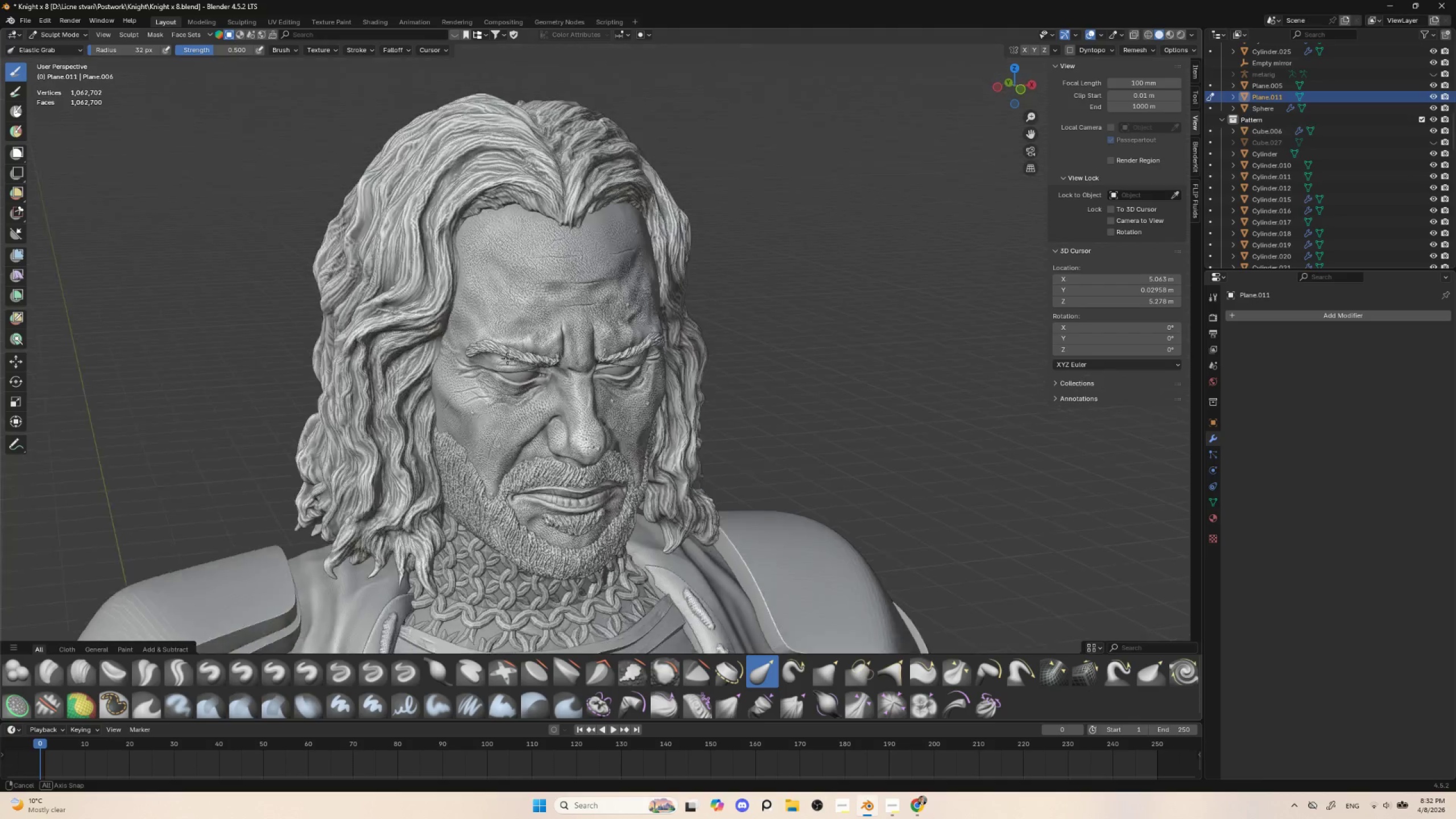 
hold_key(key=AltLeft, duration=0.39)
 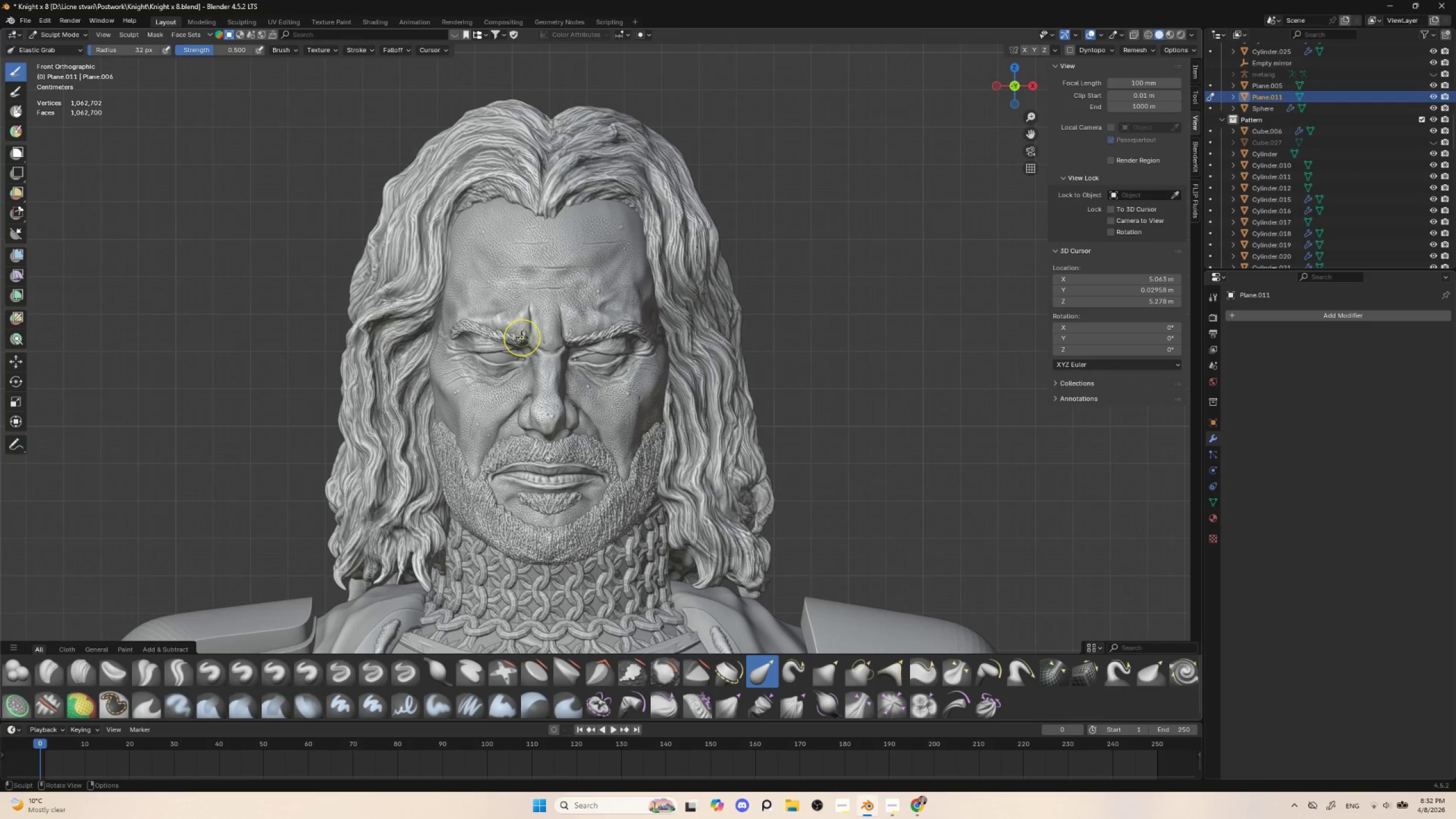 
left_click_drag(start_coordinate=[520, 336], to_coordinate=[516, 336])
 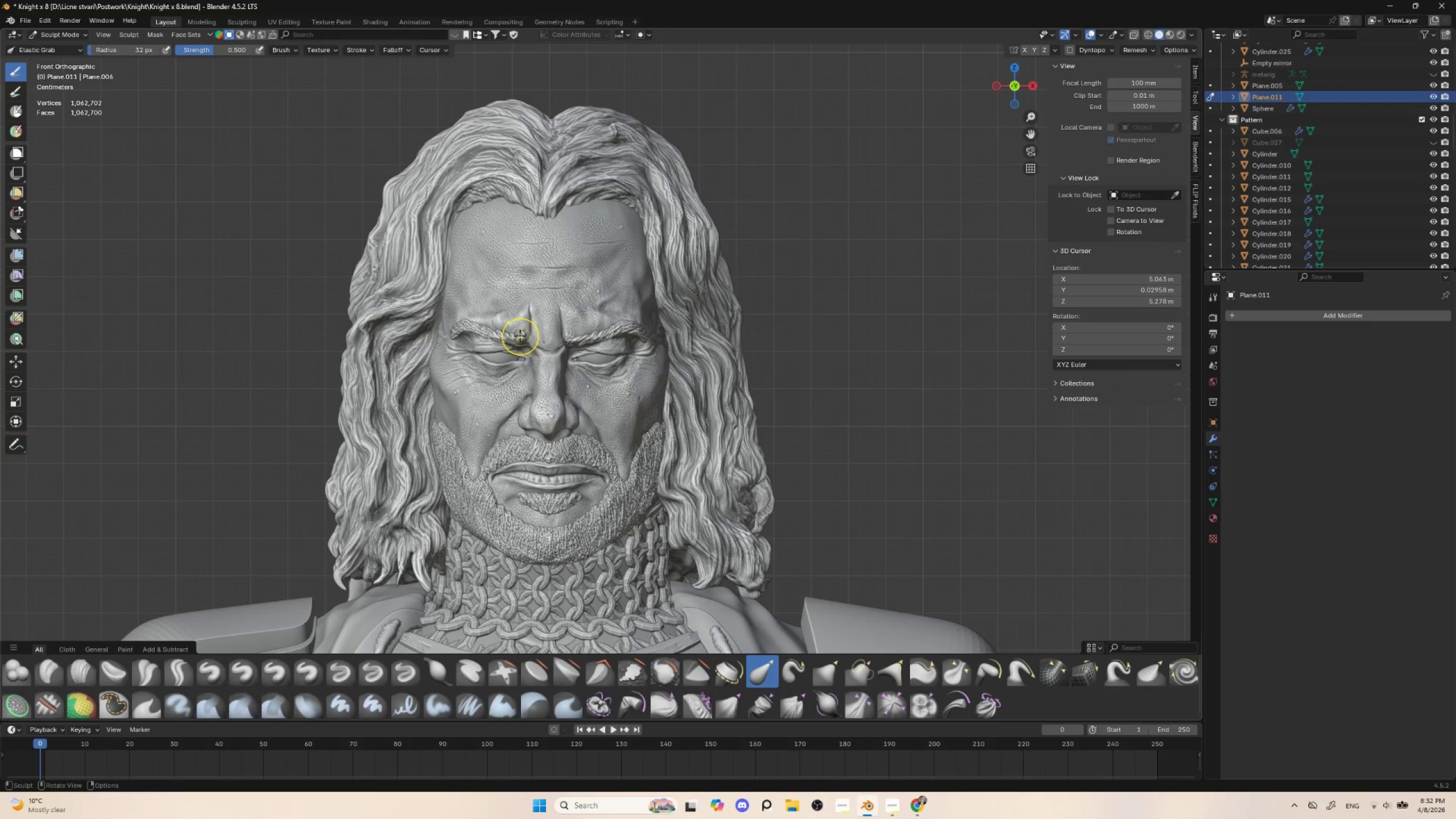 
left_click_drag(start_coordinate=[519, 335], to_coordinate=[516, 336])
 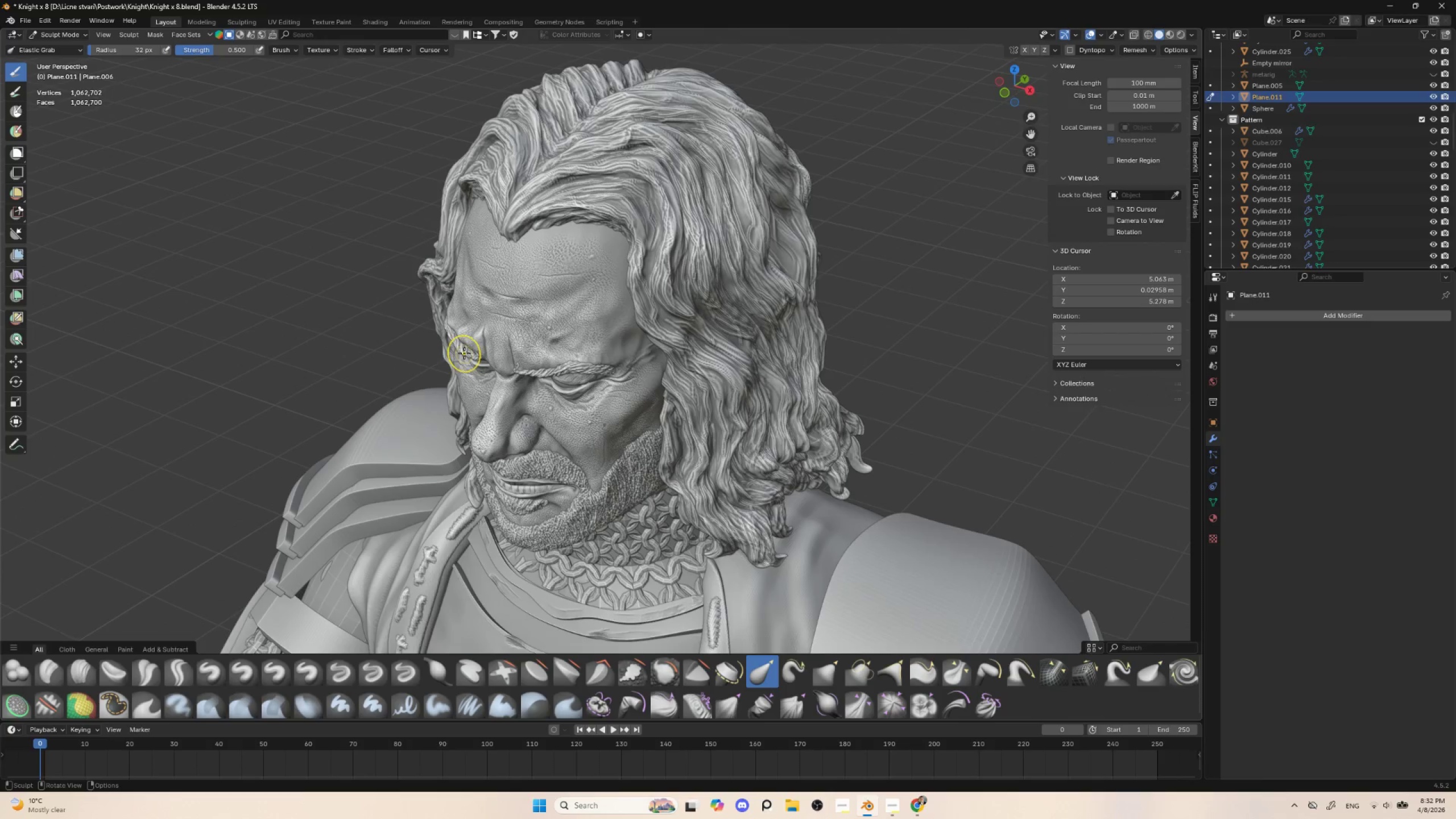 
left_click_drag(start_coordinate=[458, 350], to_coordinate=[464, 349])
 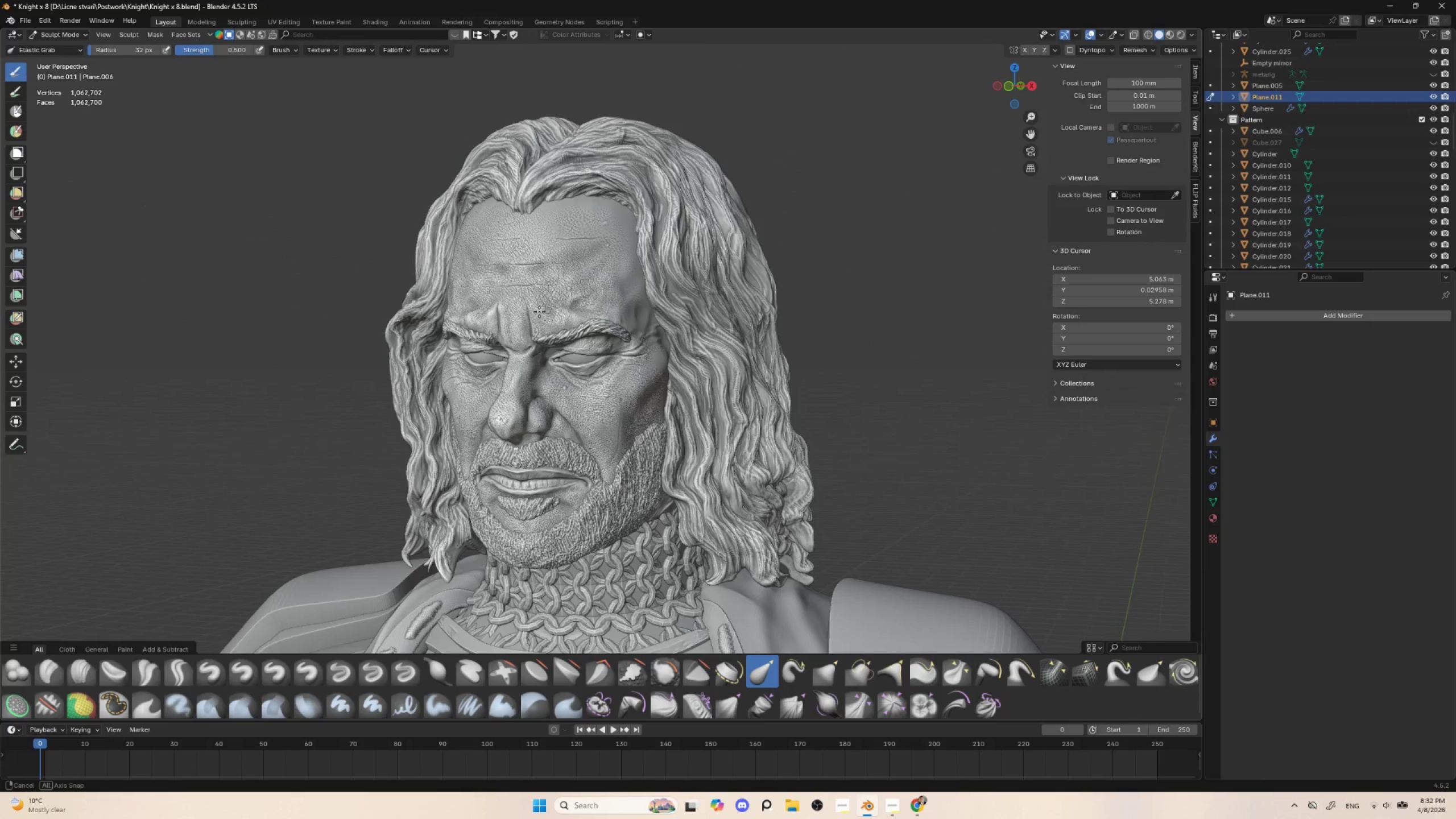 
hold_key(key=AltLeft, duration=0.47)
 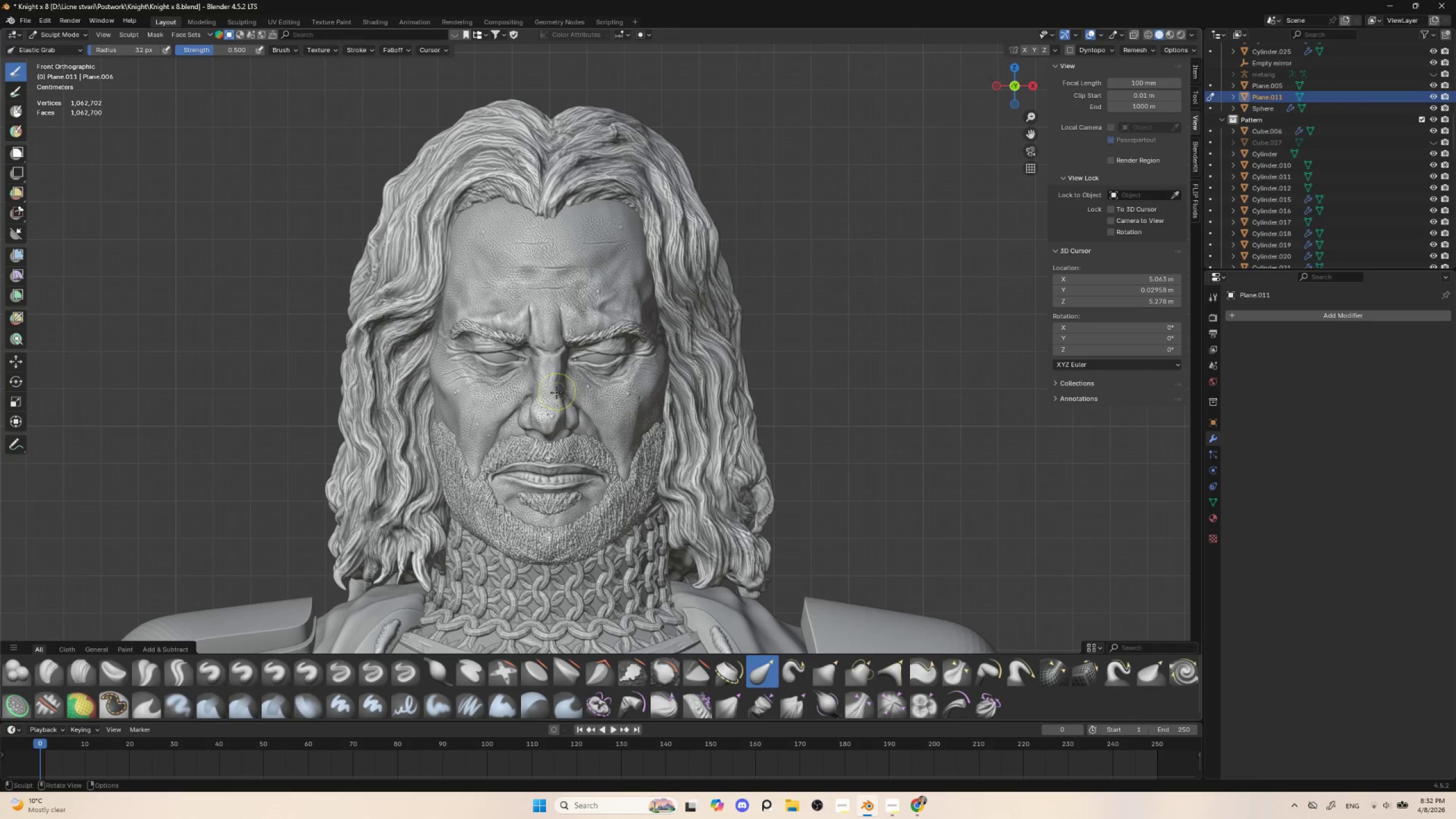 
hold_key(key=ControlLeft, duration=0.53)
 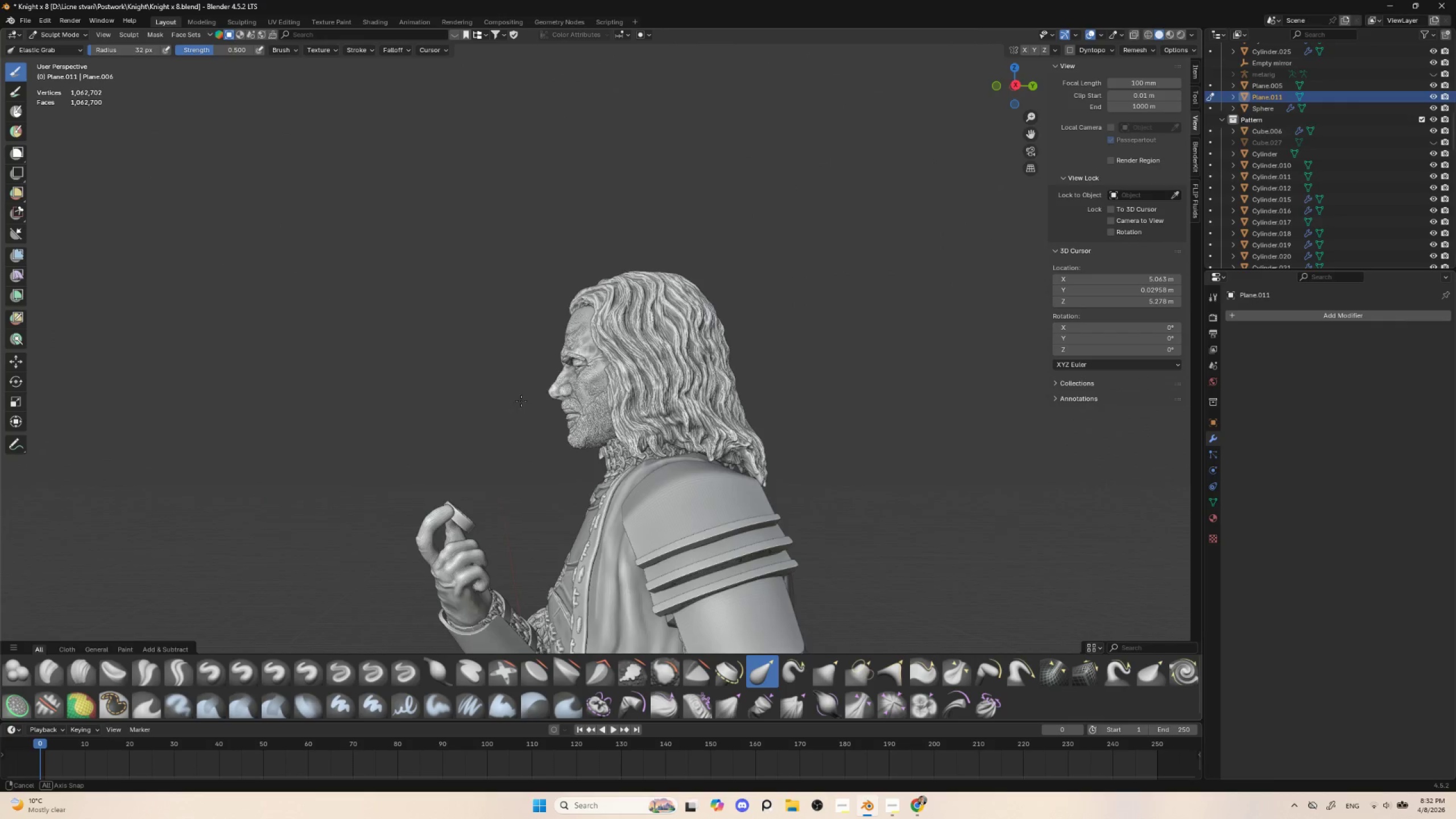 
hold_key(key=AltLeft, duration=0.41)
 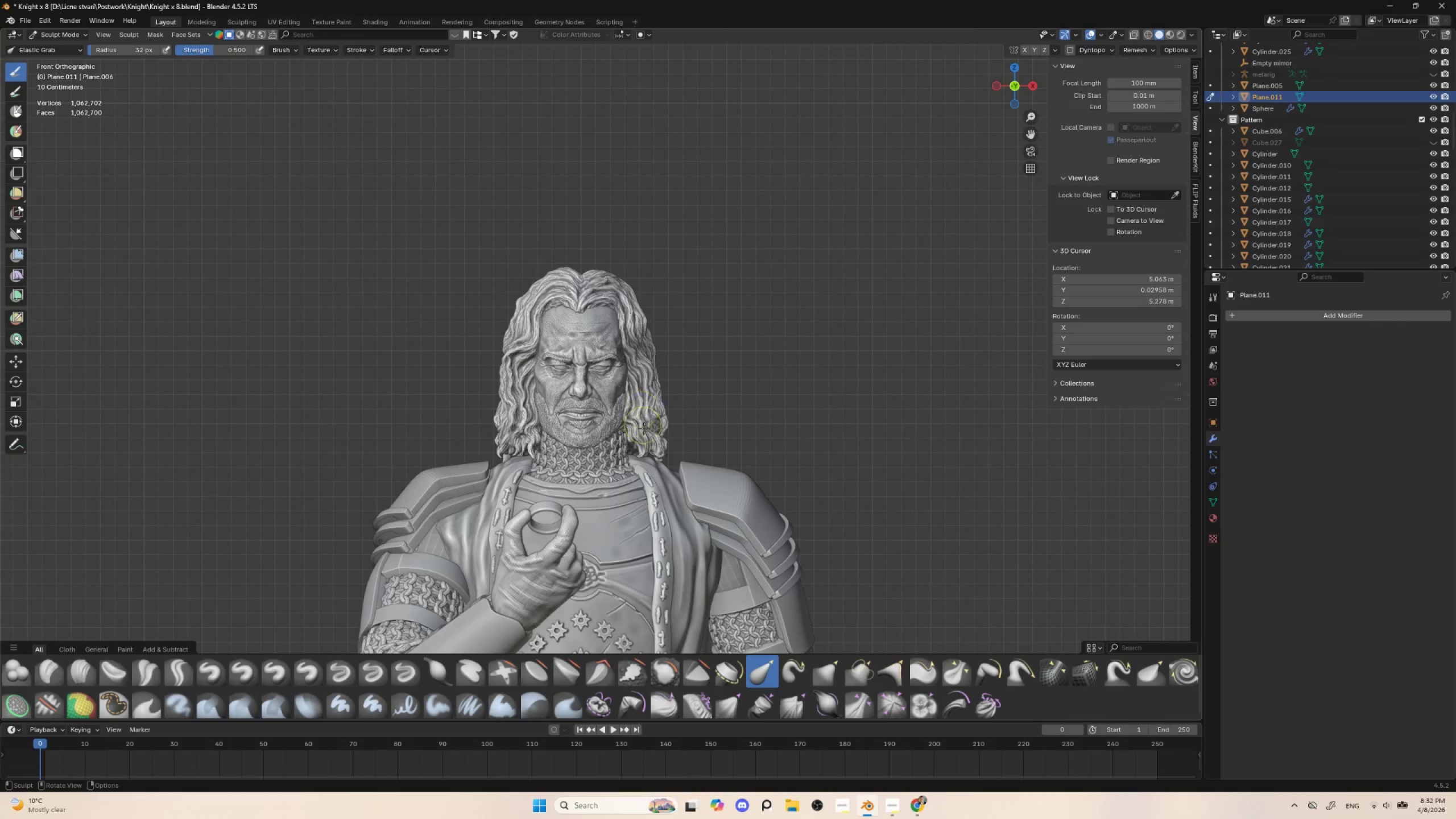 
hold_key(key=ControlLeft, duration=1.5)
 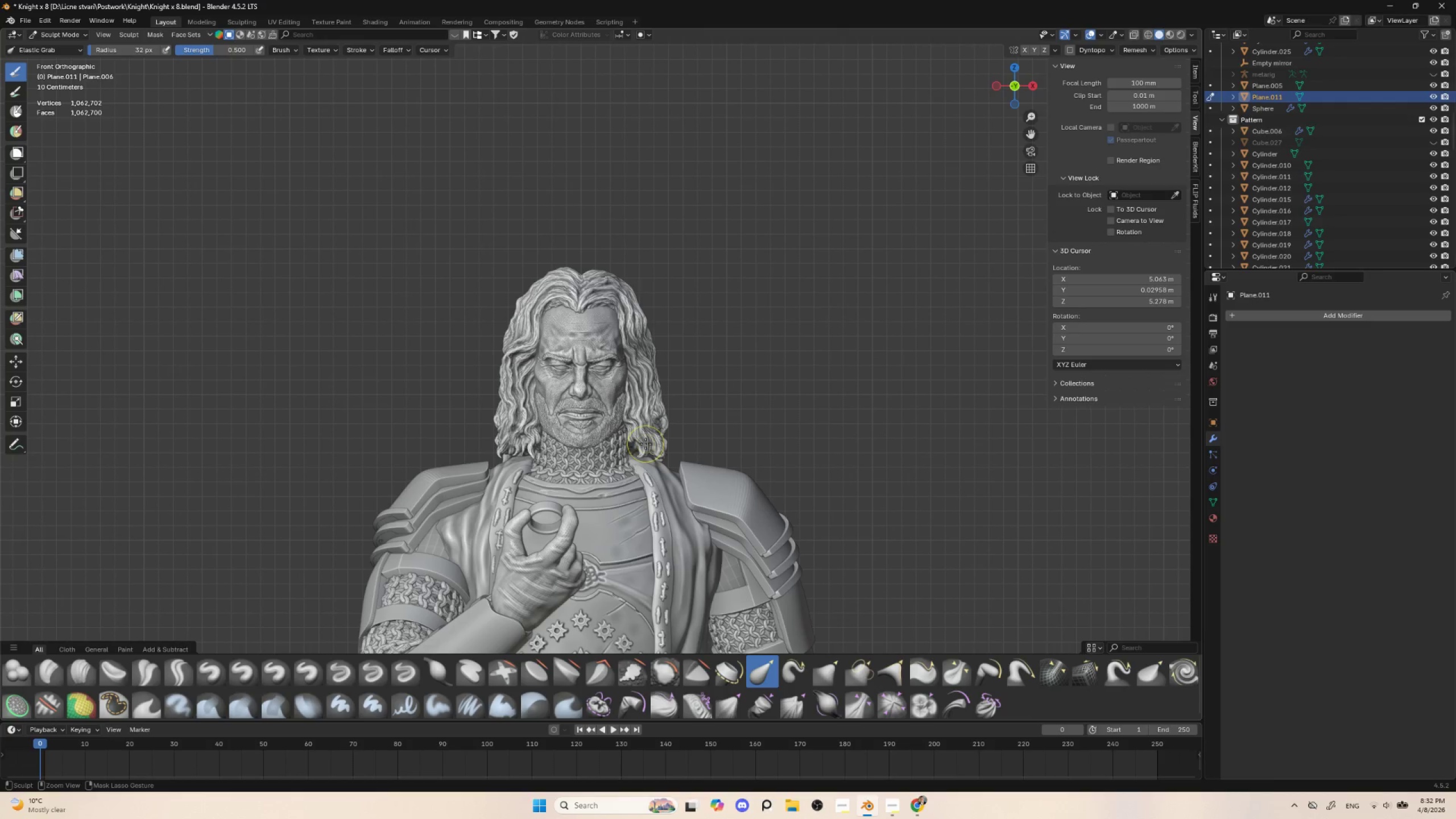 
hold_key(key=ControlLeft, duration=0.81)
 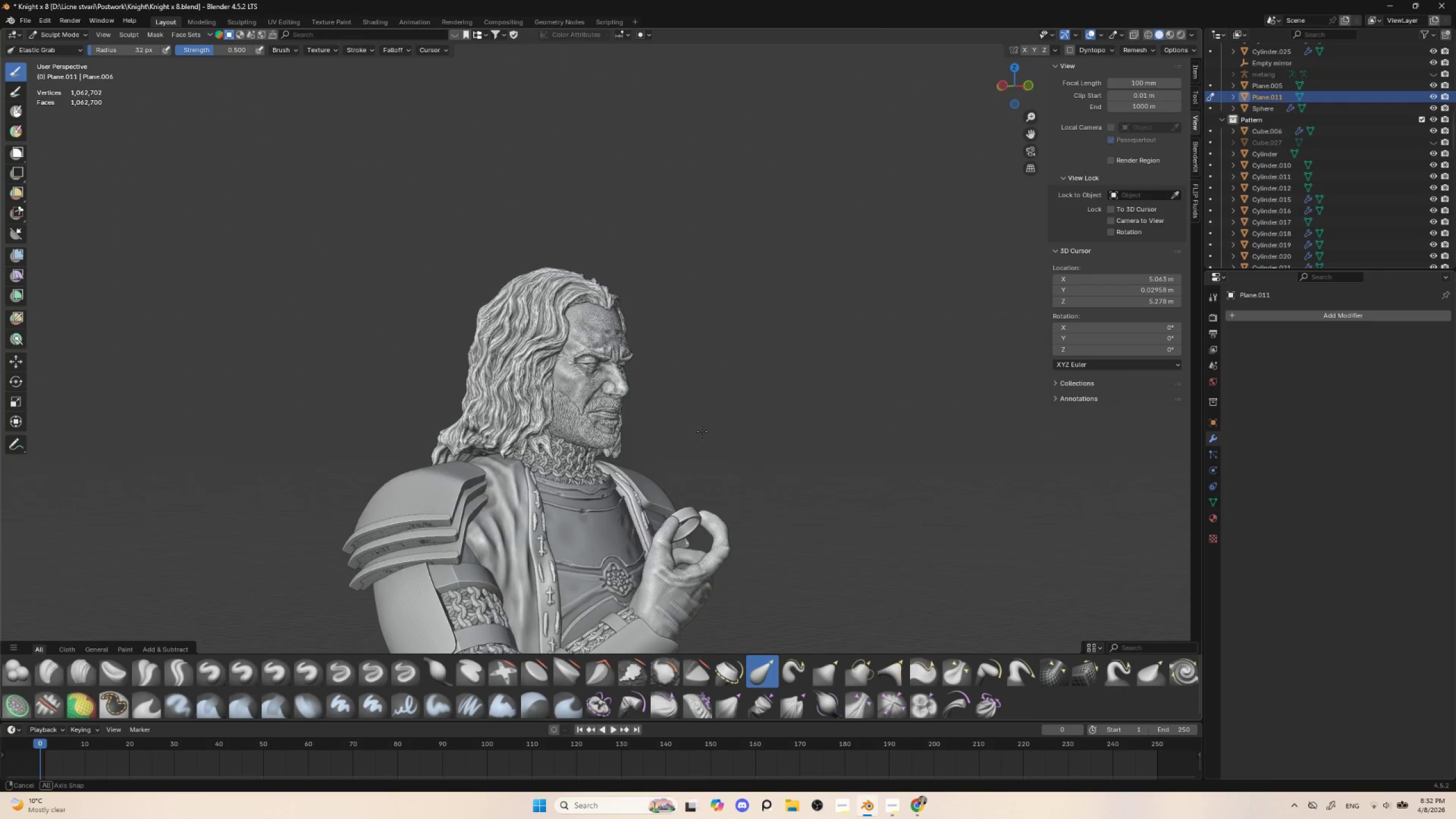 
hold_key(key=AltLeft, duration=0.34)
 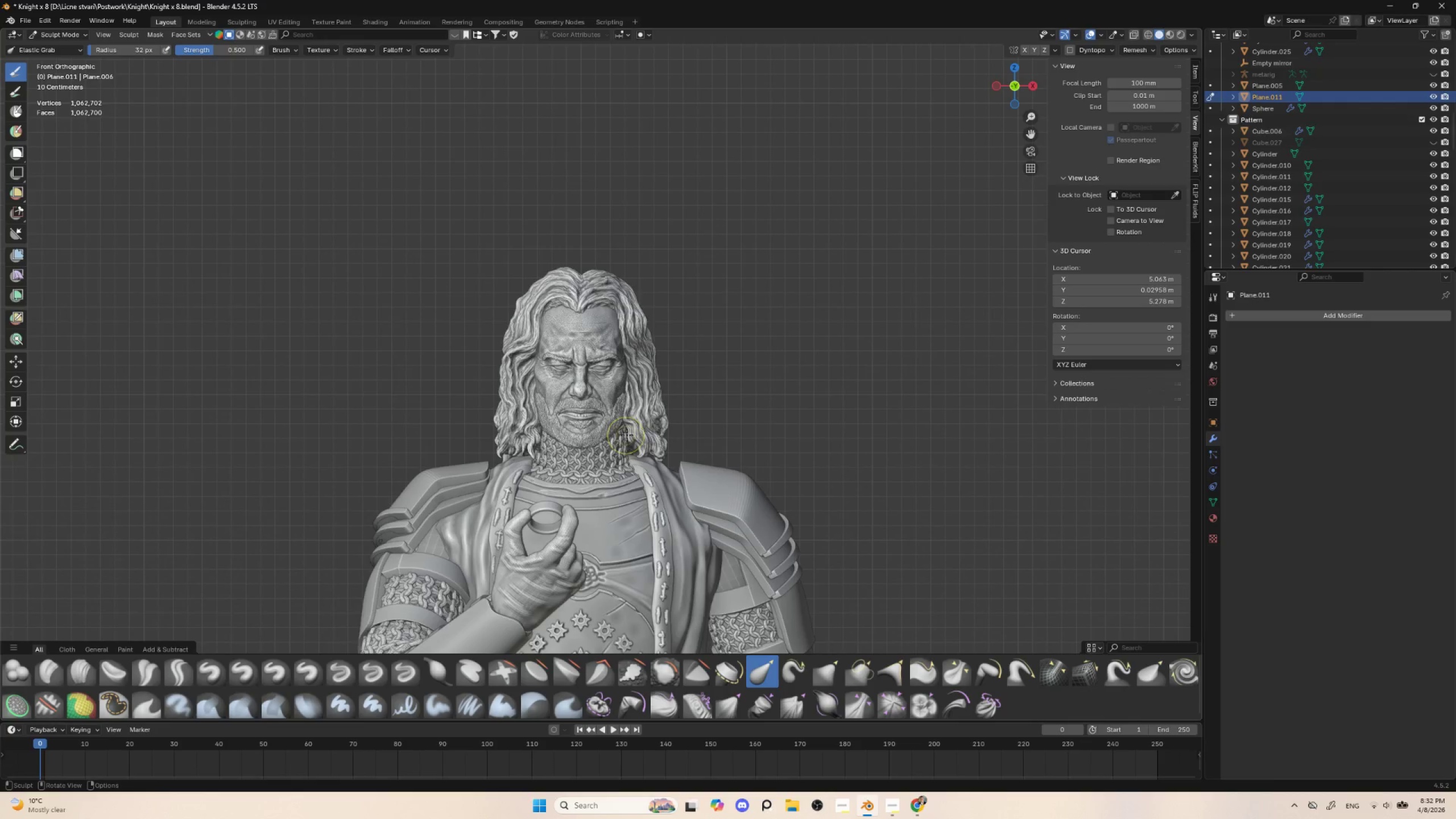 
hold_key(key=ControlLeft, duration=0.39)
 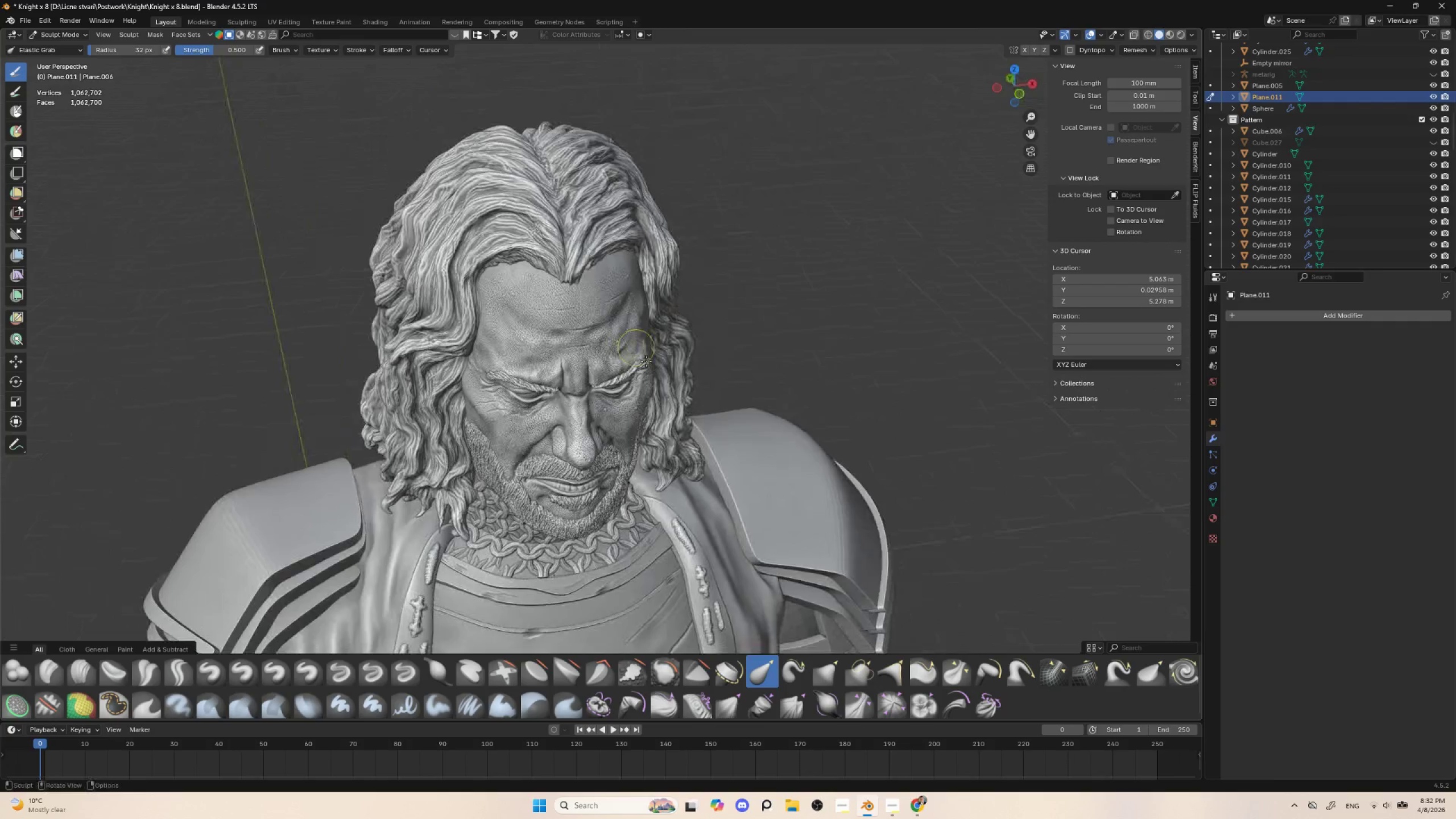 
key(Control+ControlLeft)
 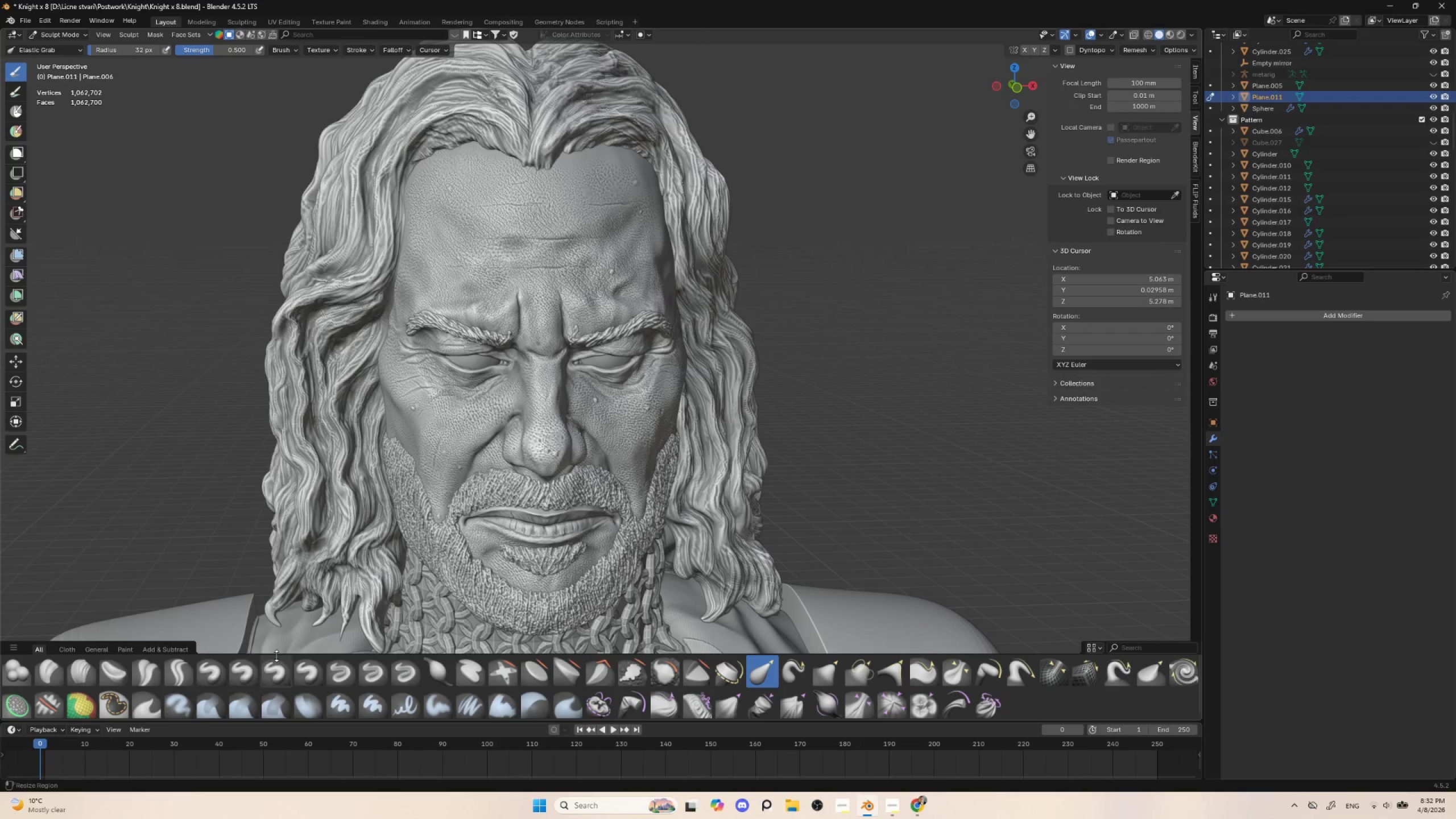 
left_click([209, 669])
 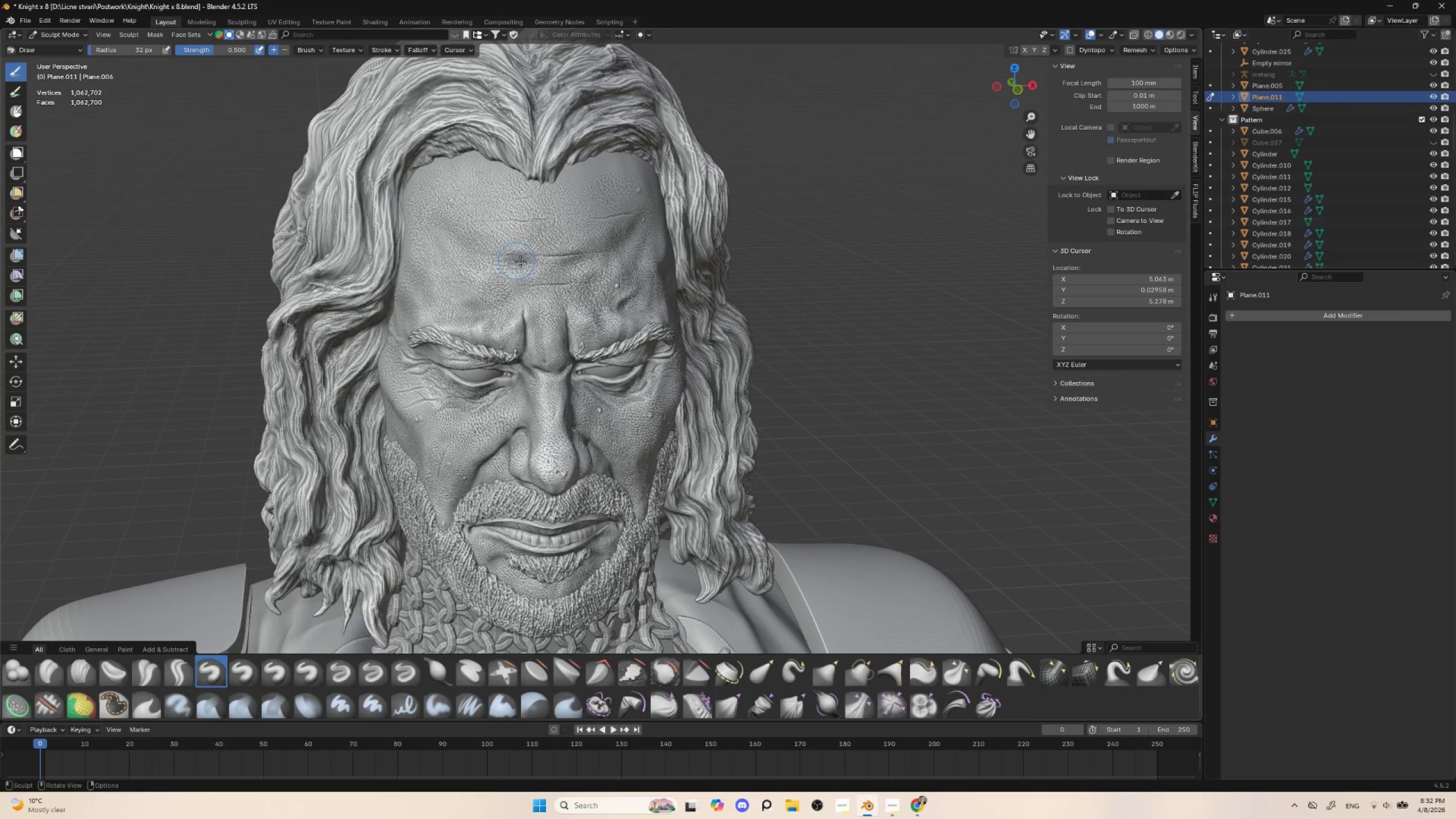 
key(BracketLeft)
 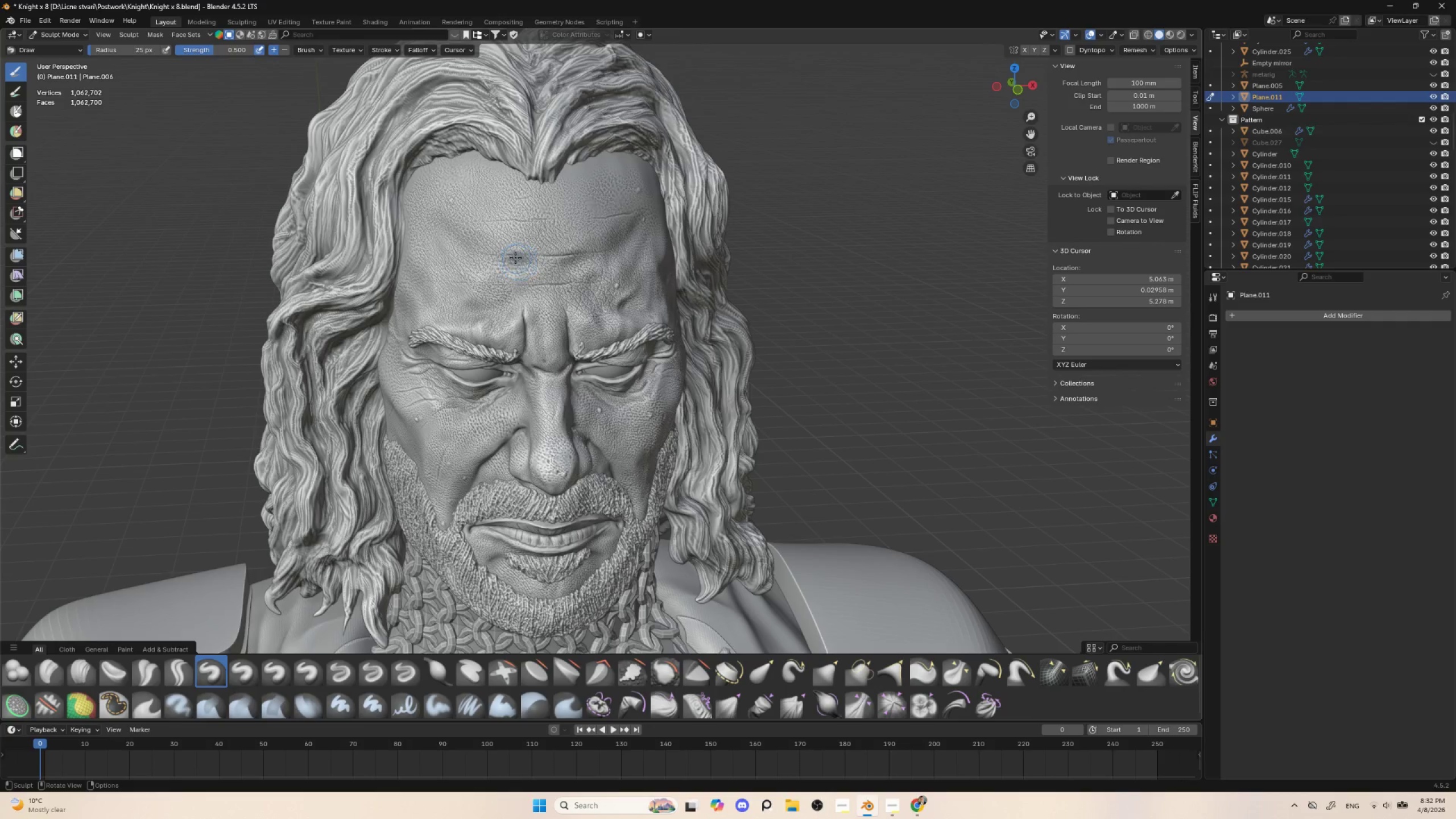 
key(BracketLeft)
 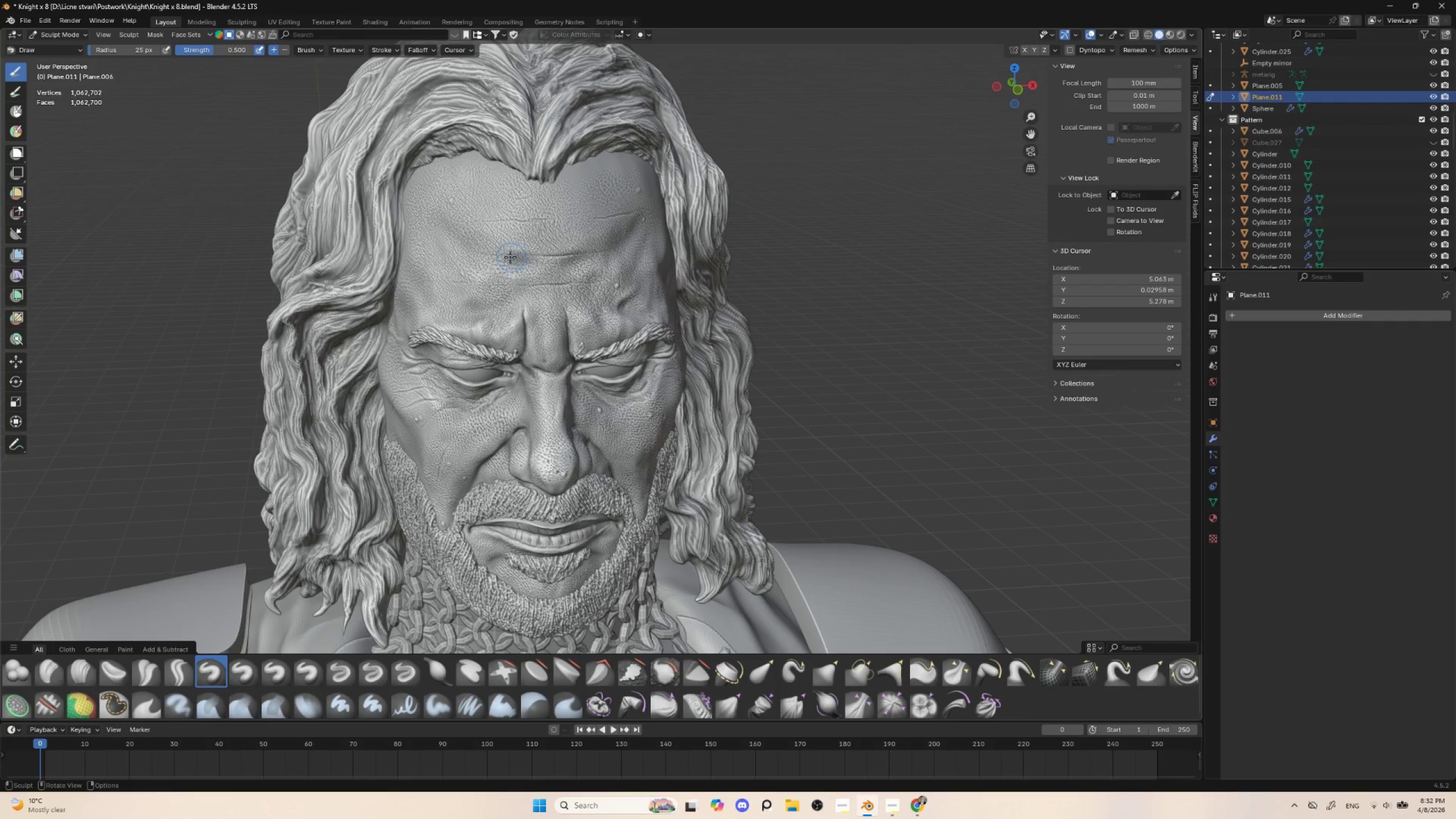 
left_click_drag(start_coordinate=[510, 257], to_coordinate=[528, 258])
 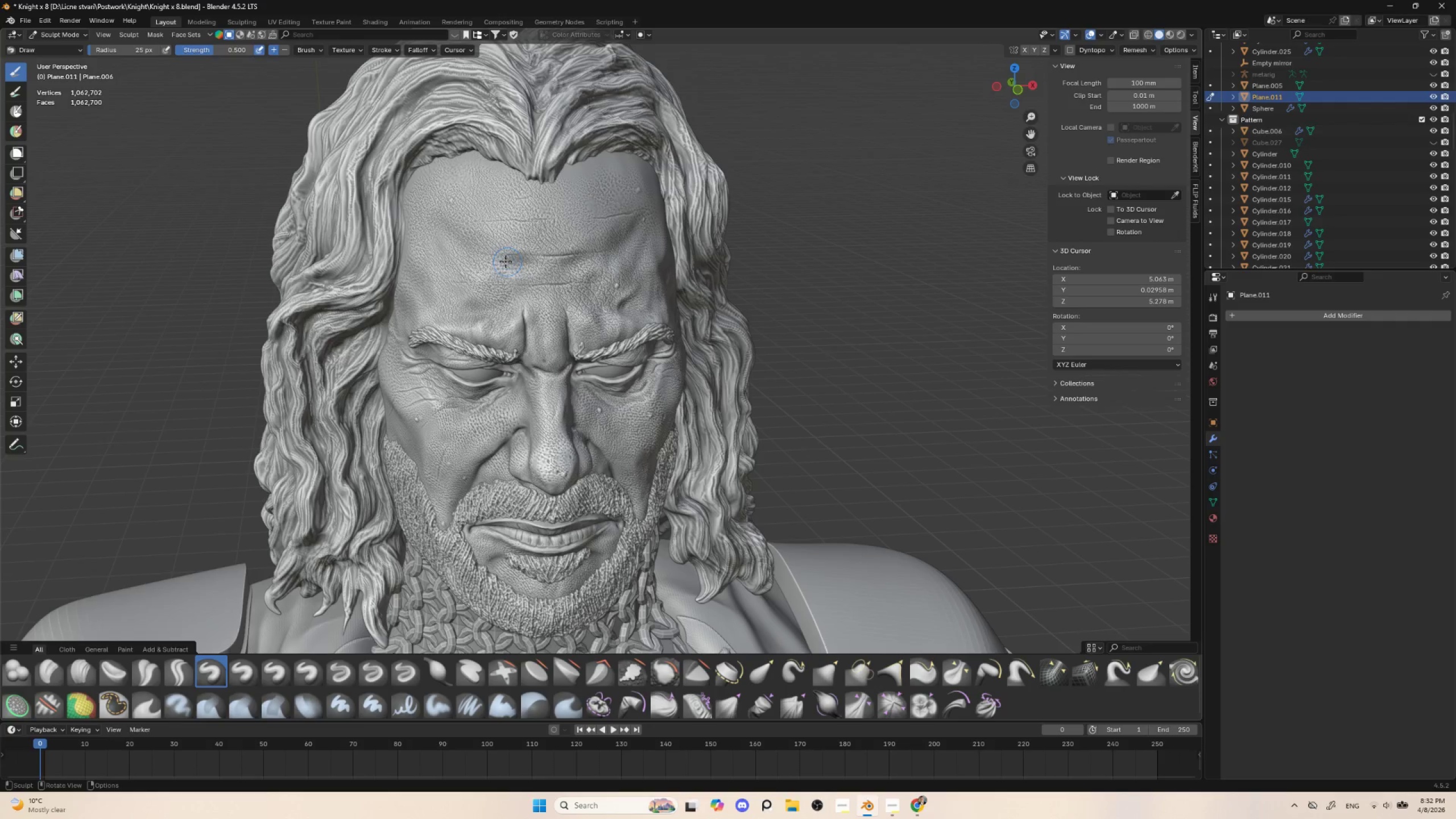 
left_click_drag(start_coordinate=[504, 260], to_coordinate=[533, 262])
 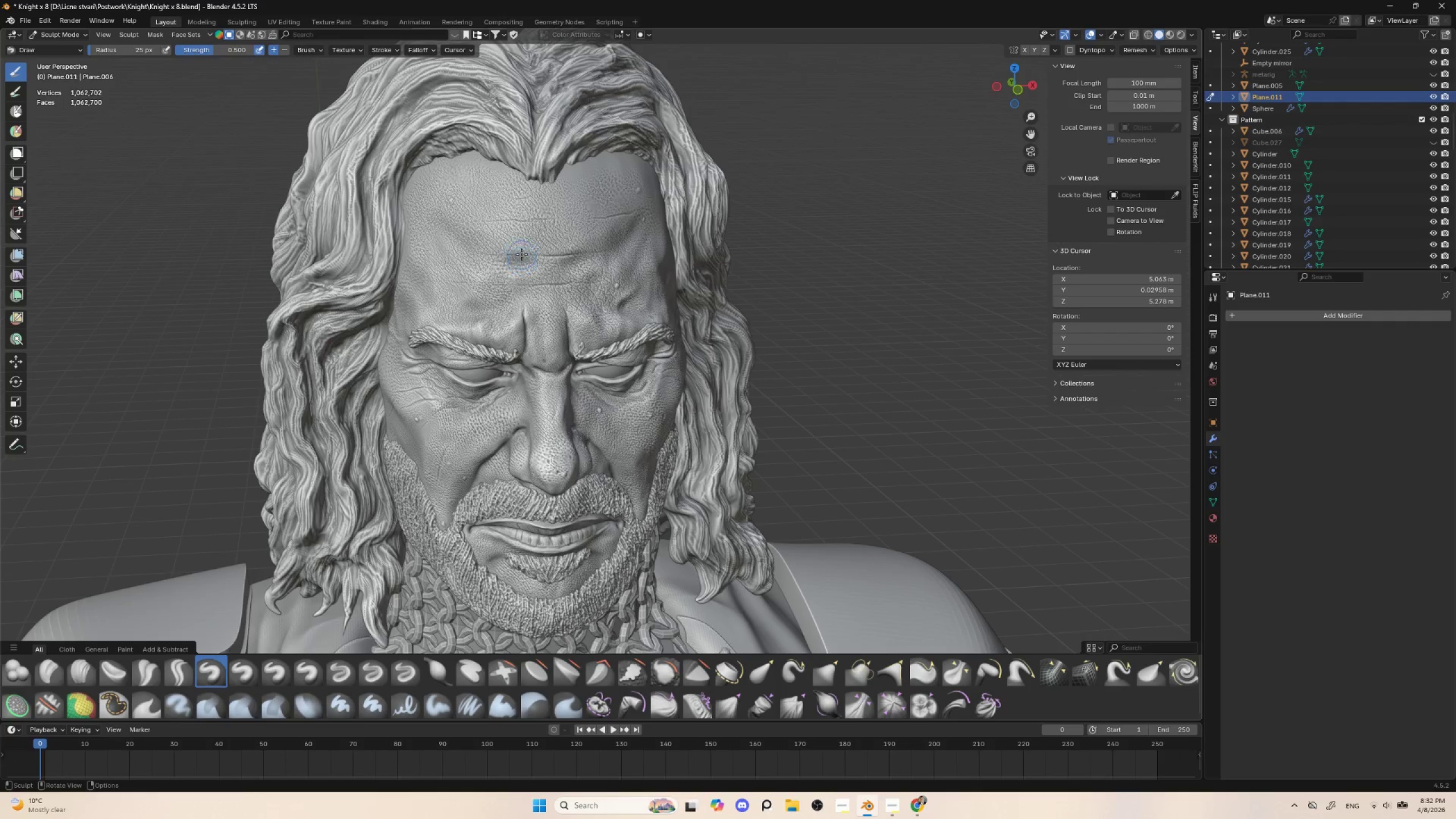 
key(Alt+Q)
 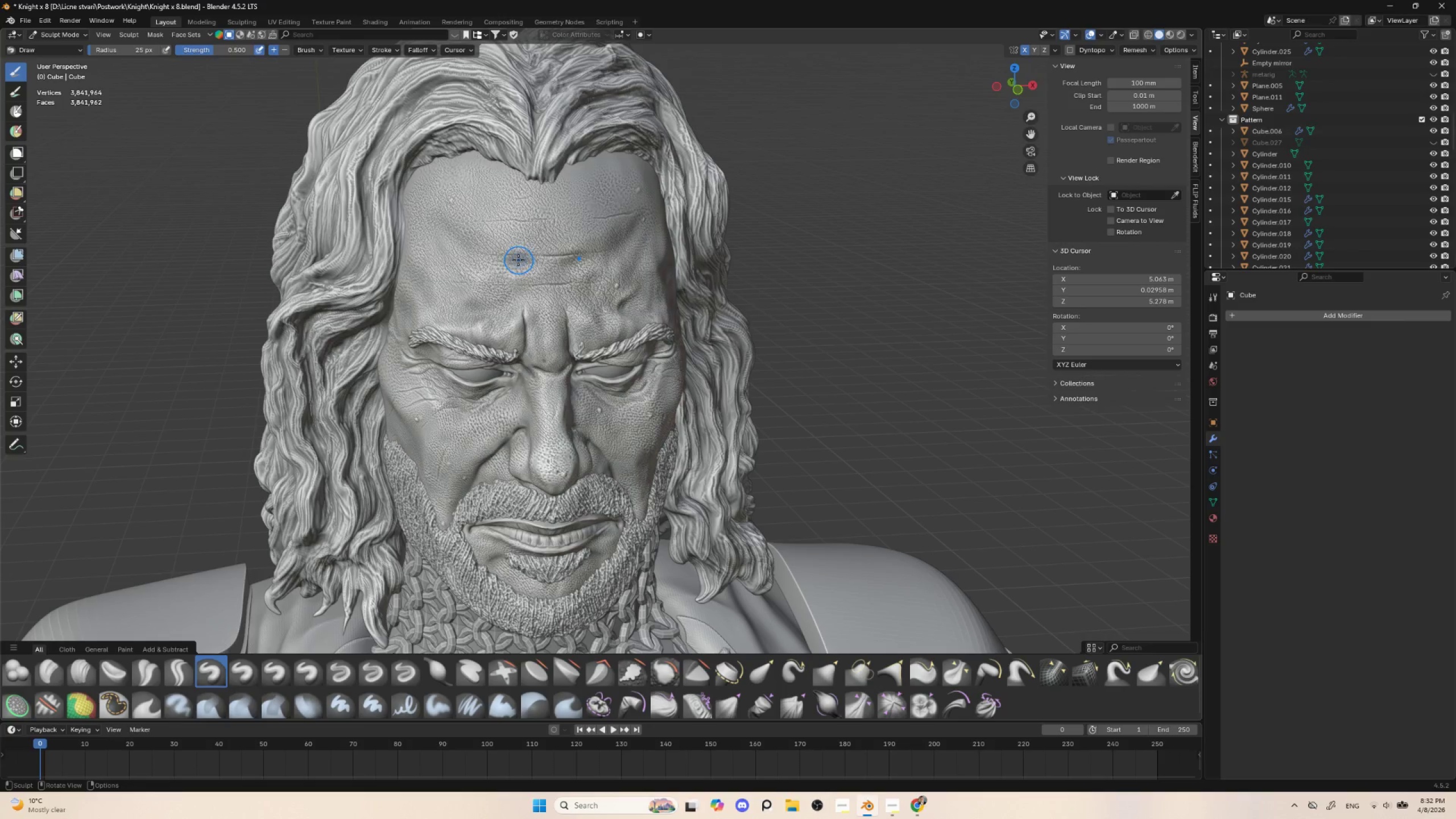 
left_click_drag(start_coordinate=[508, 259], to_coordinate=[524, 259])
 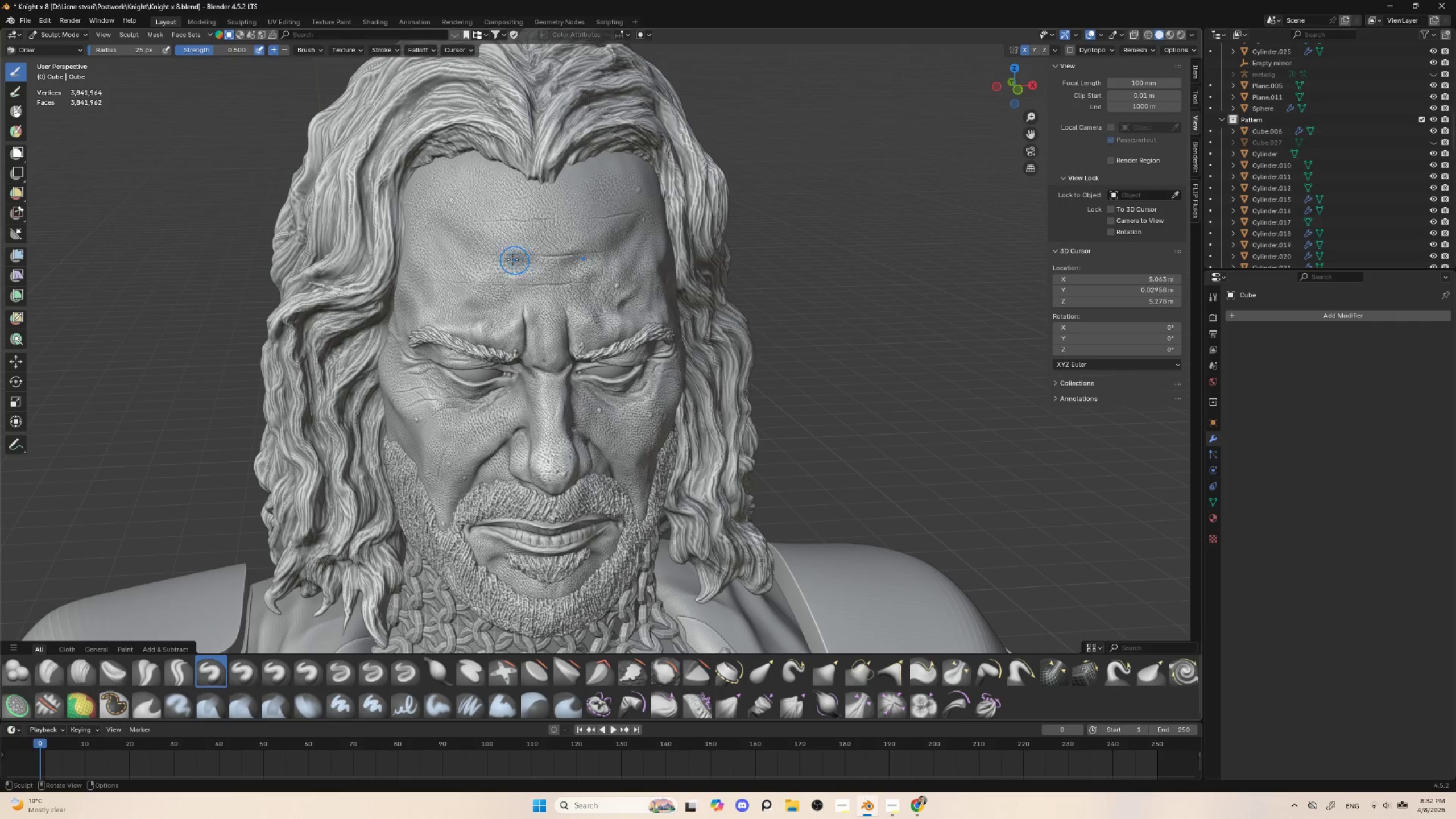 
key(BracketLeft)
 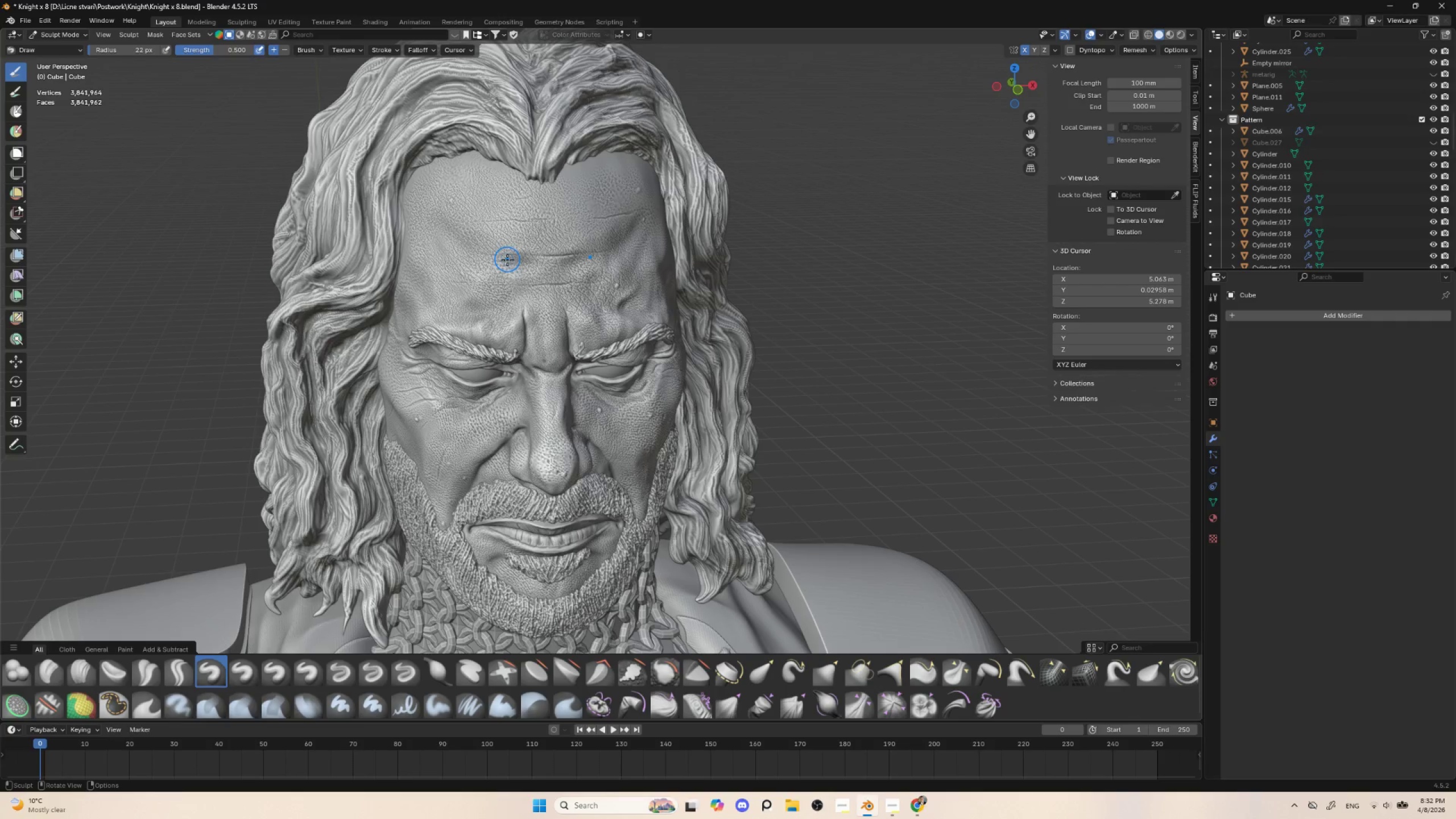 
key(BracketLeft)
 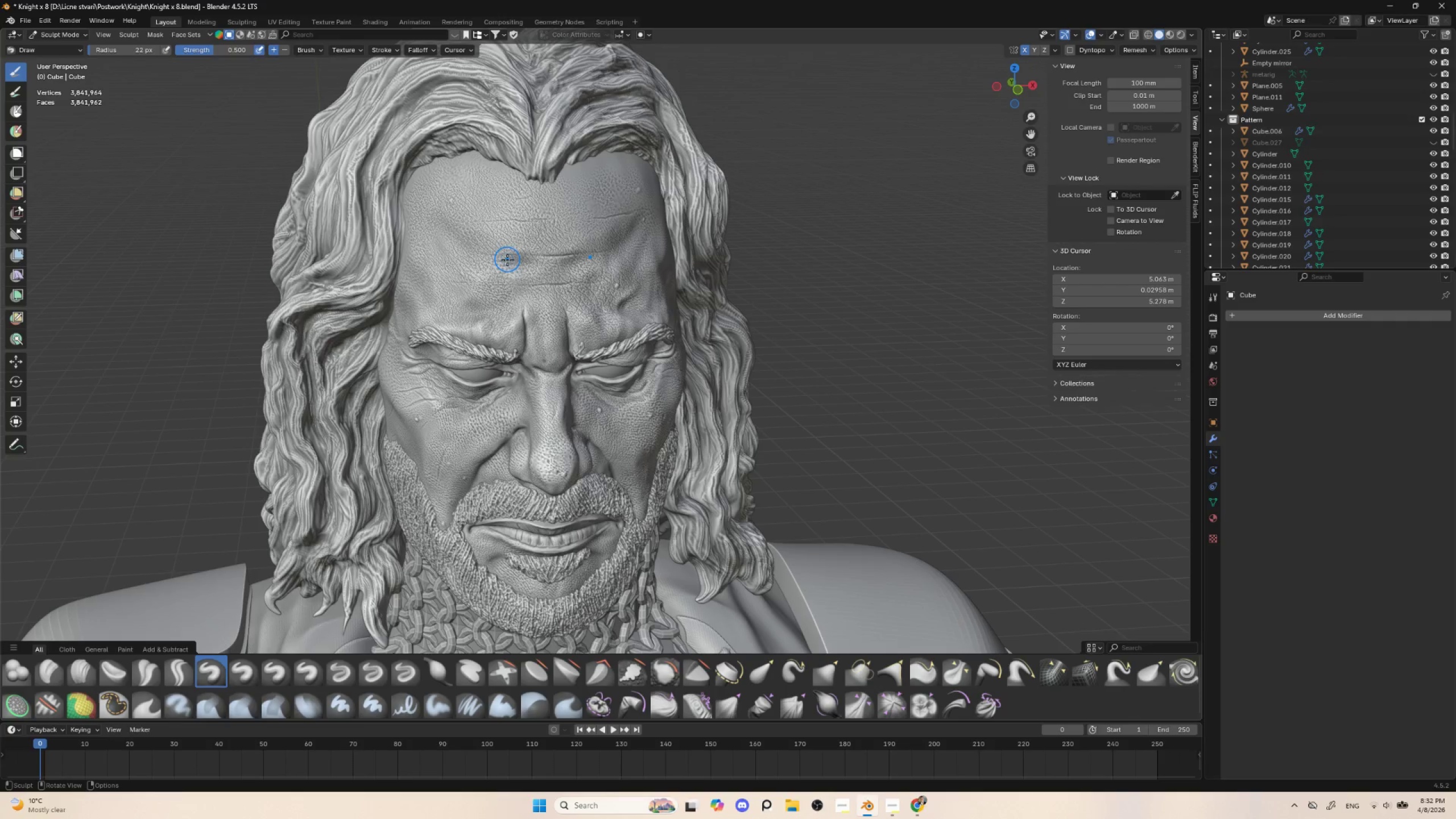 
key(BracketLeft)
 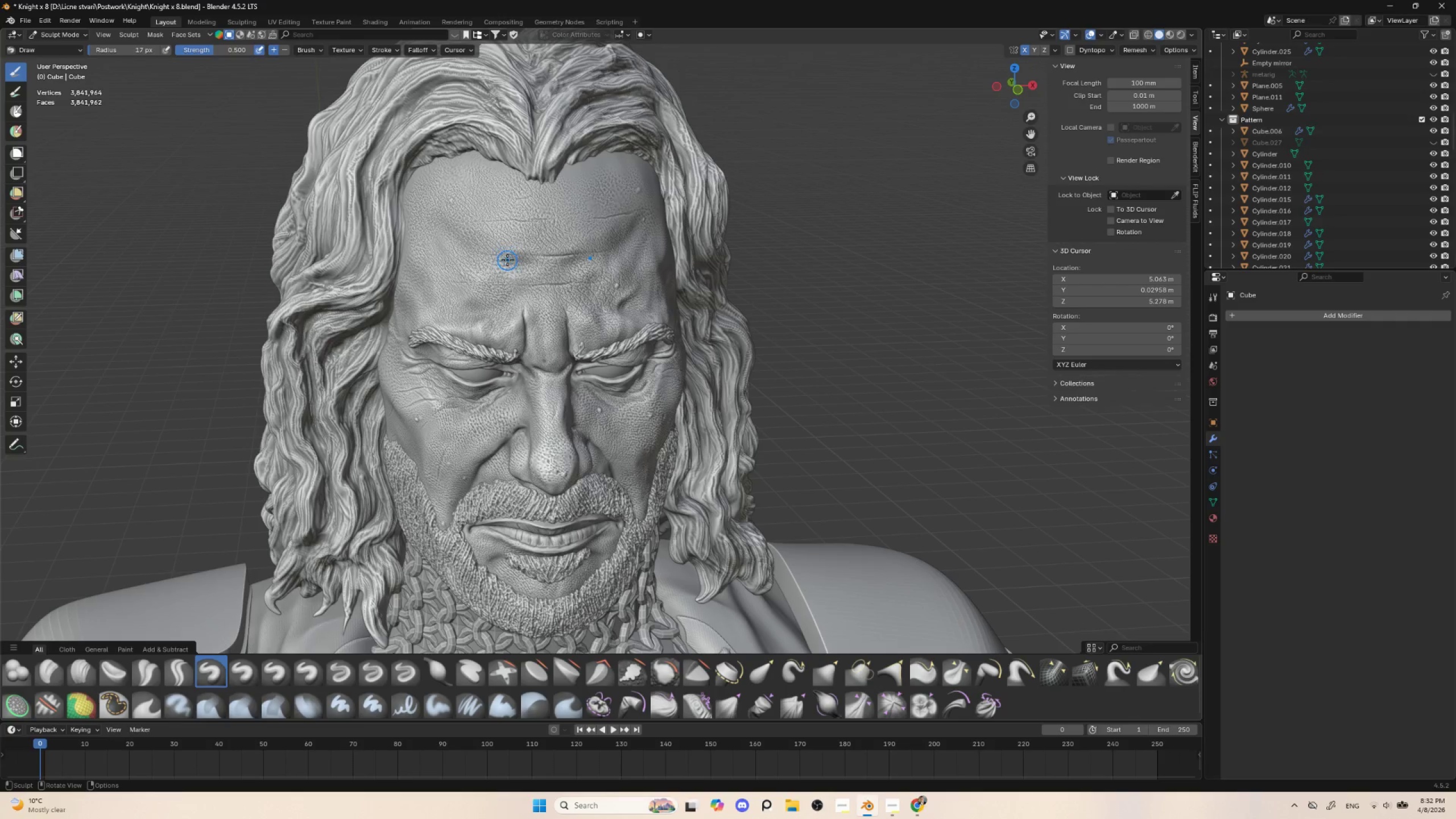 
left_click_drag(start_coordinate=[507, 260], to_coordinate=[526, 263])
 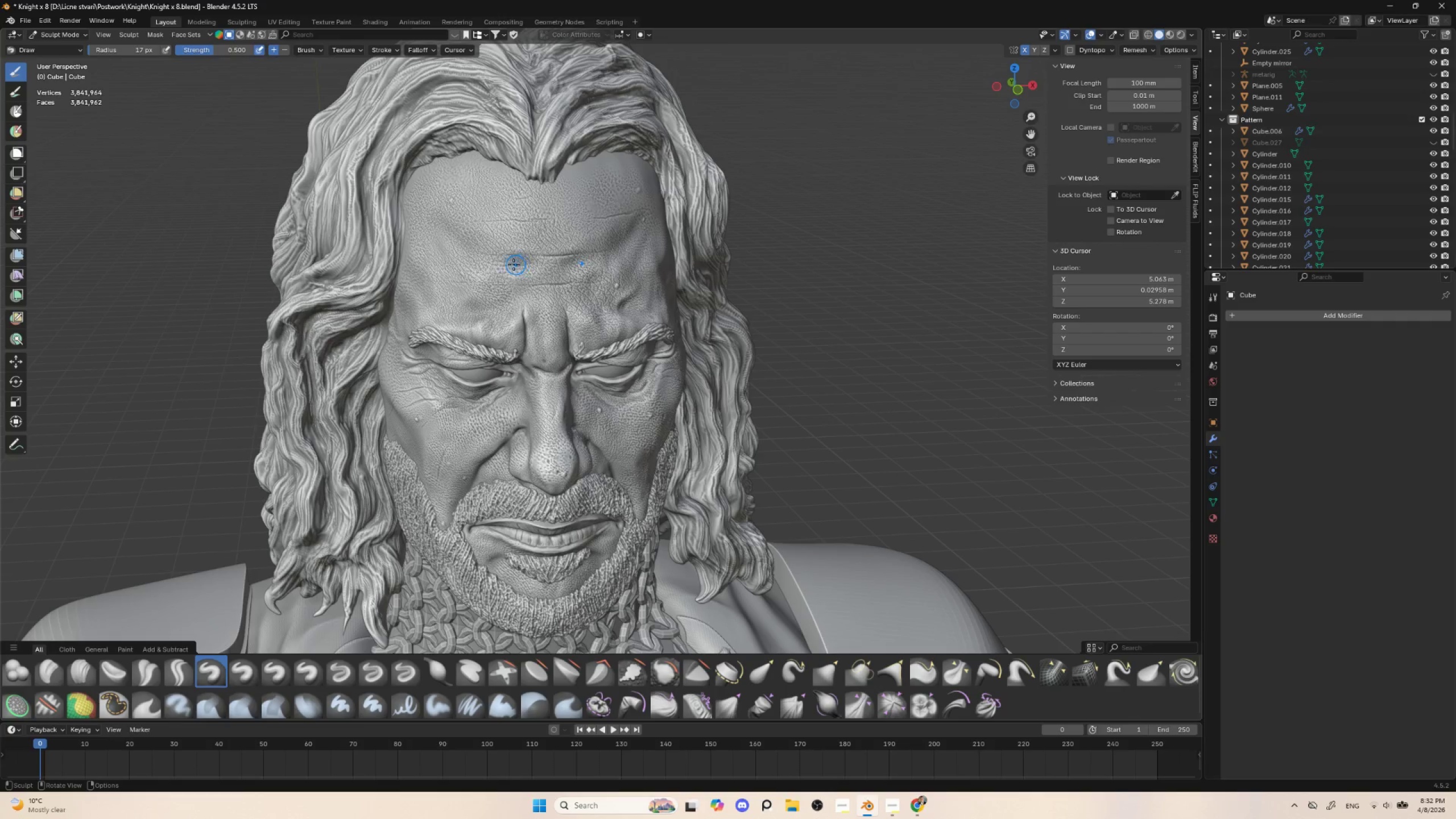 
left_click_drag(start_coordinate=[505, 263], to_coordinate=[528, 262])
 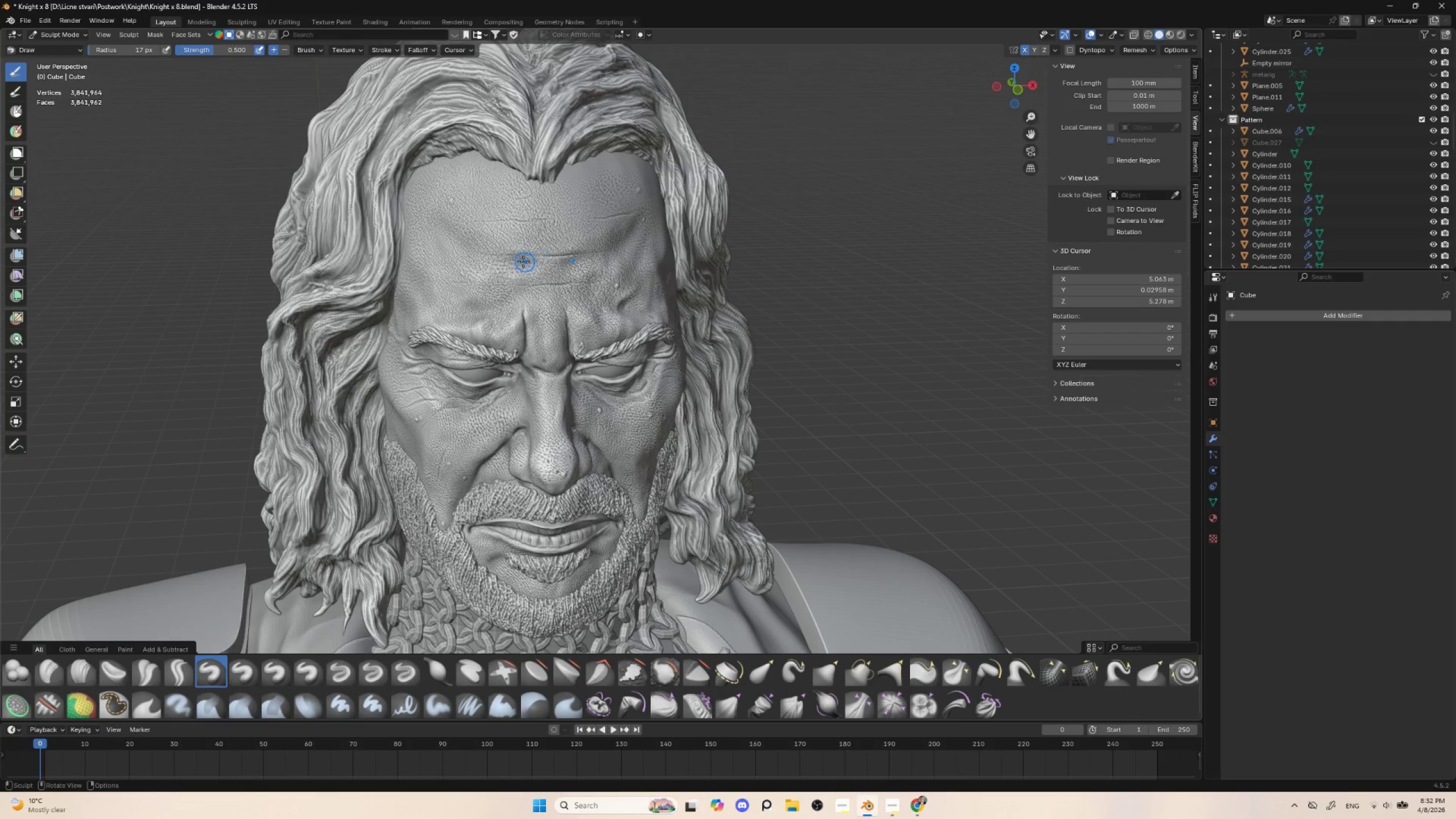 
key(BracketRight)
 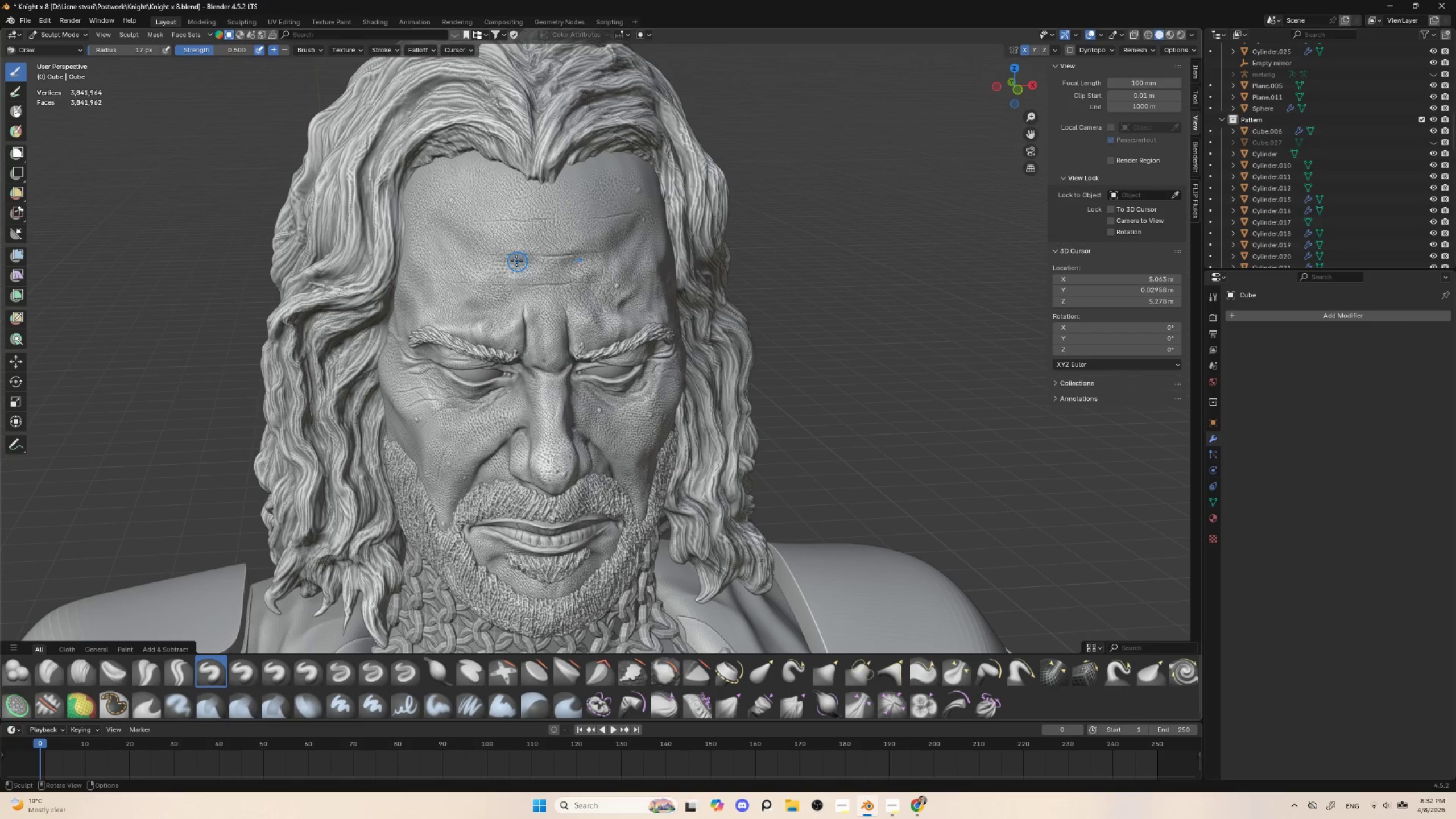 
key(BracketRight)
 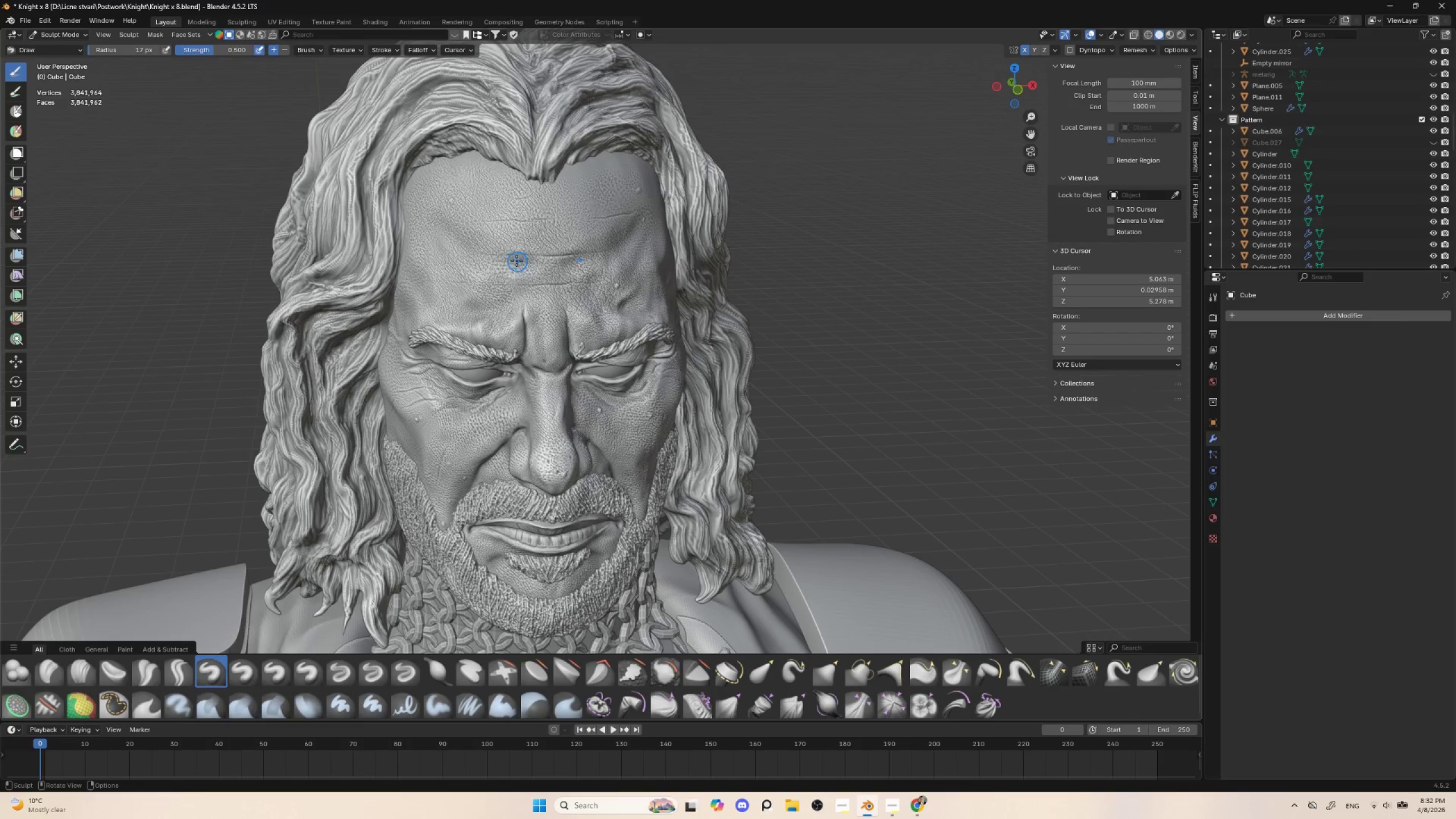 
key(BracketRight)
 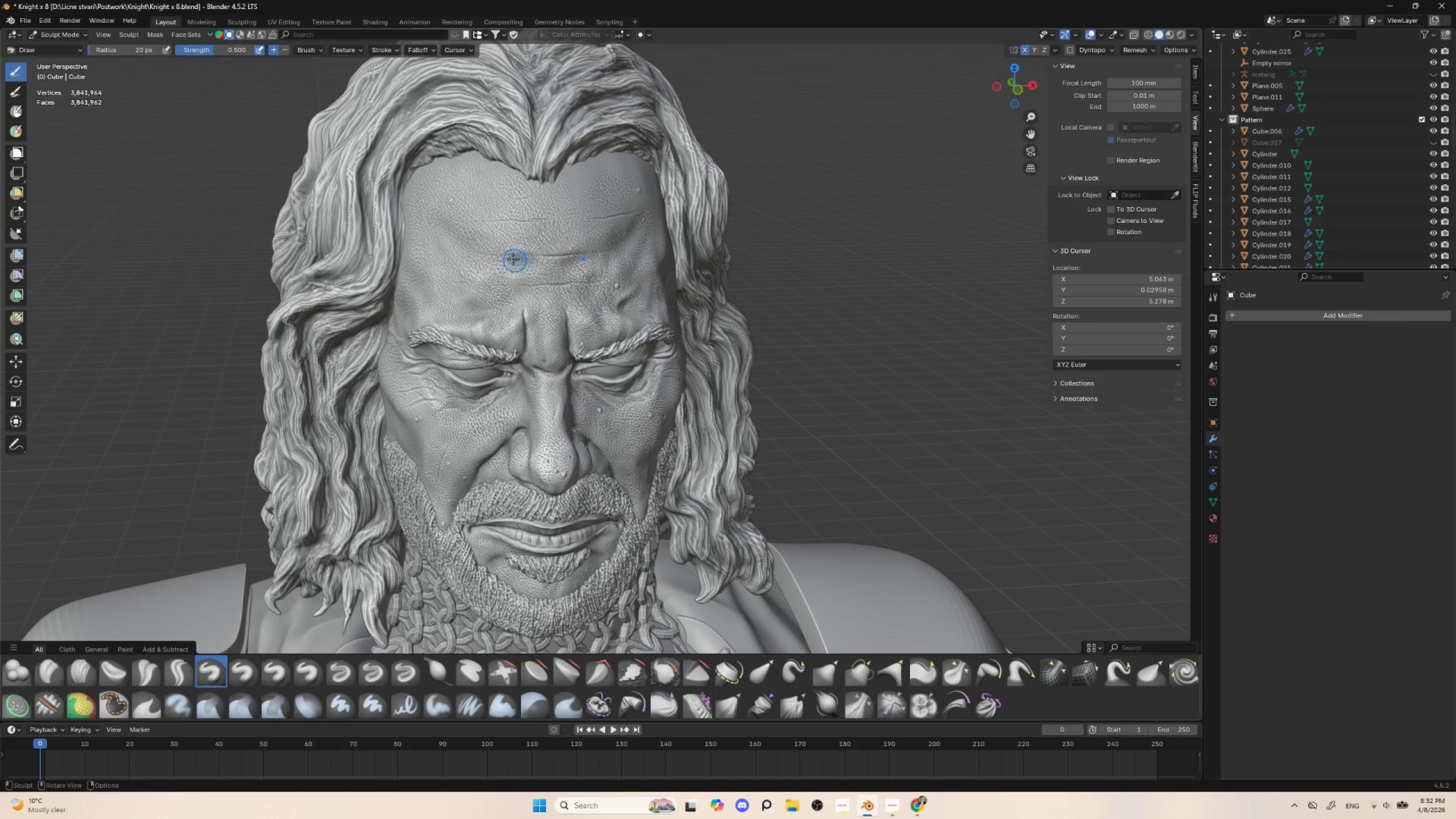 
key(BracketRight)
 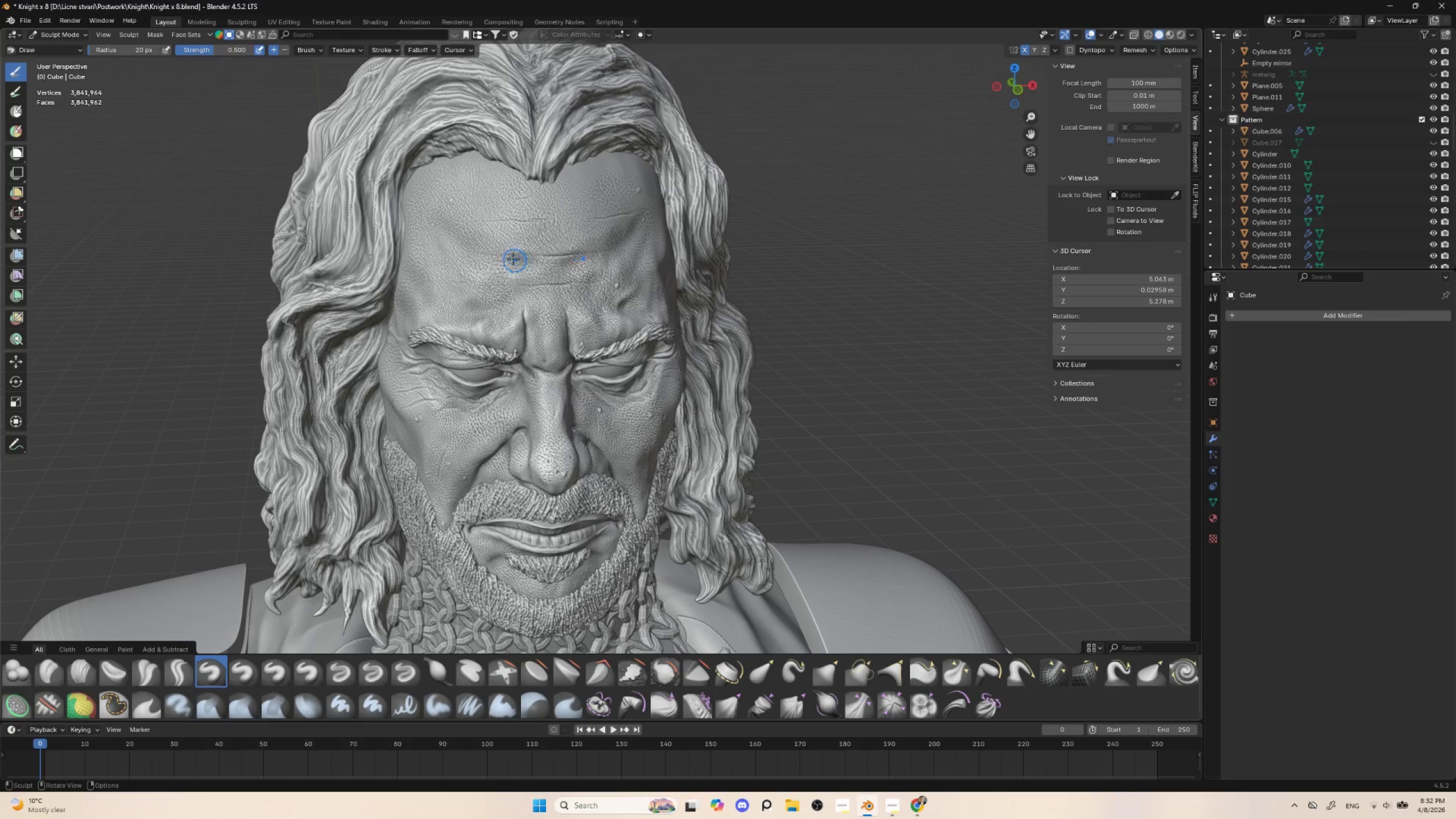 
key(BracketRight)
 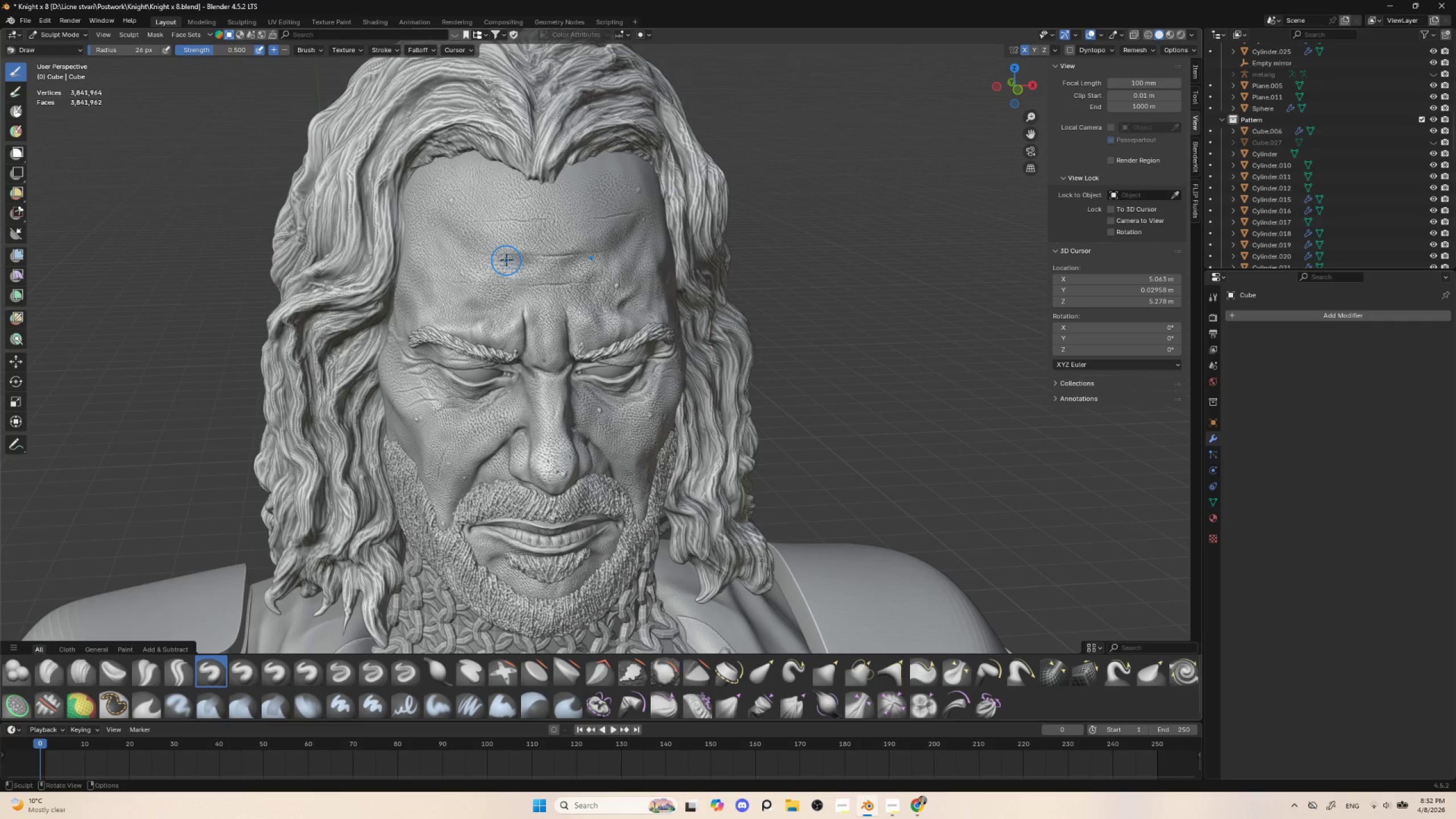 
left_click_drag(start_coordinate=[506, 260], to_coordinate=[532, 260])
 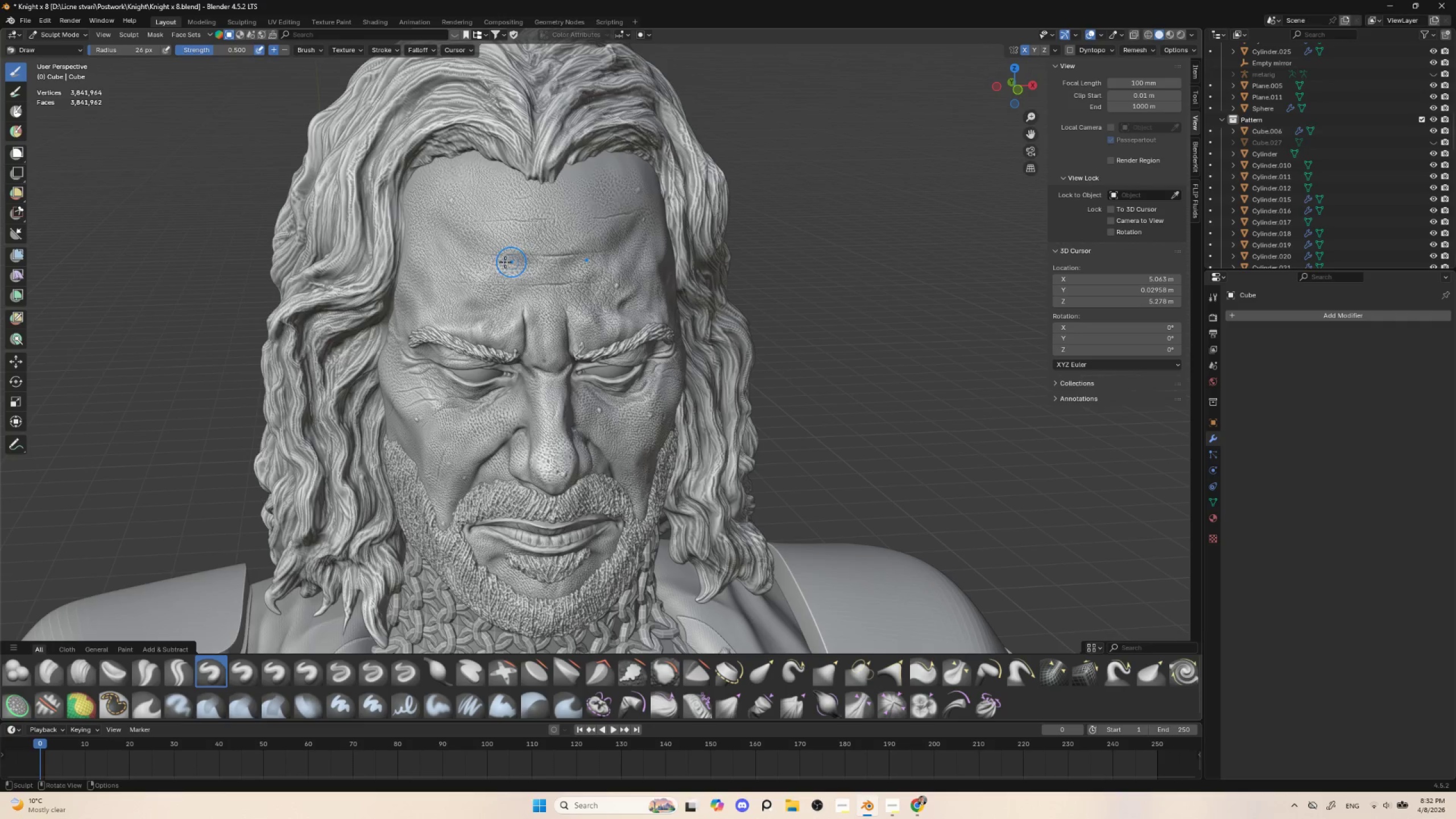 
left_click_drag(start_coordinate=[502, 262], to_coordinate=[527, 262])
 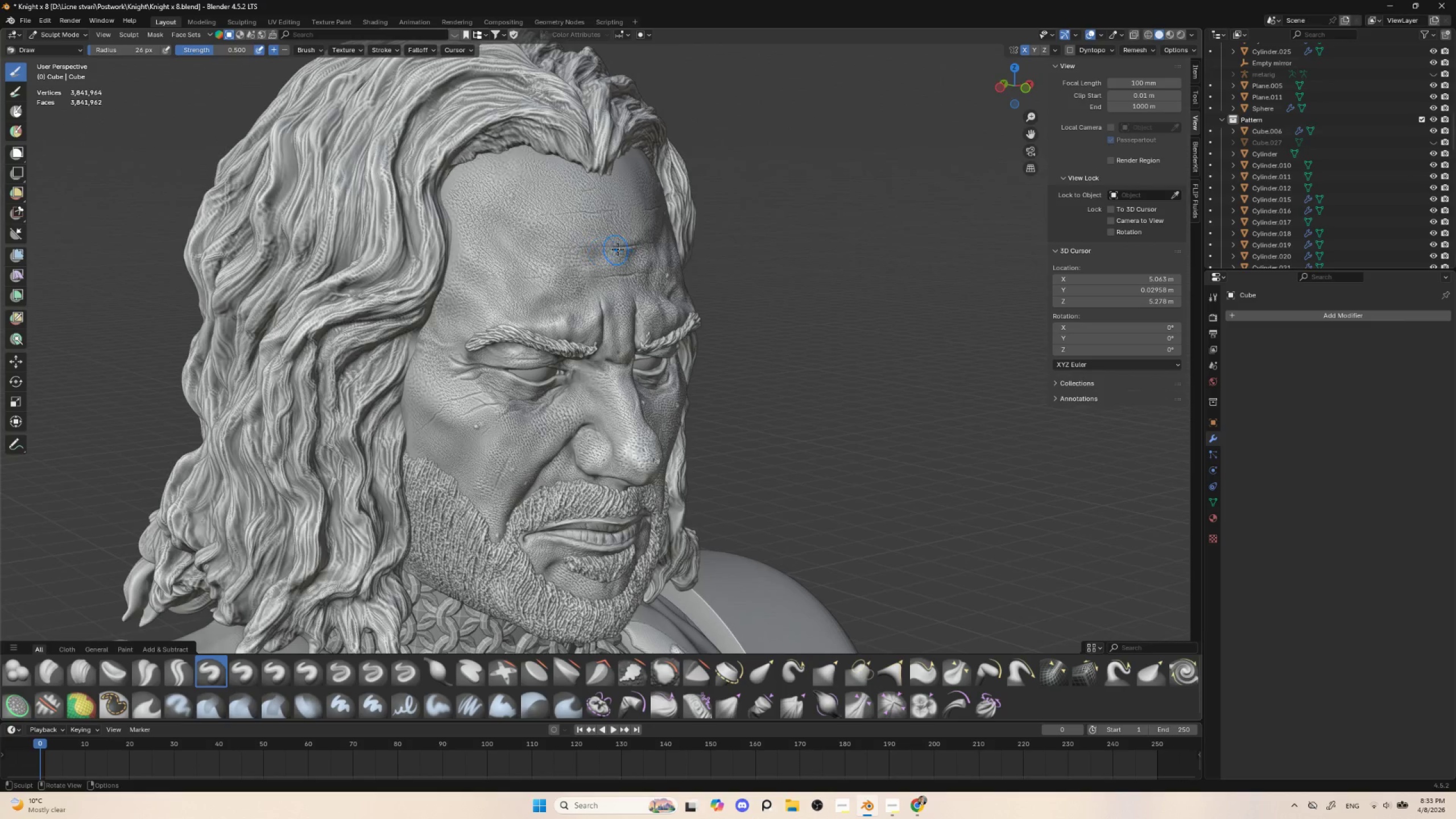 
left_click_drag(start_coordinate=[577, 251], to_coordinate=[611, 250])
 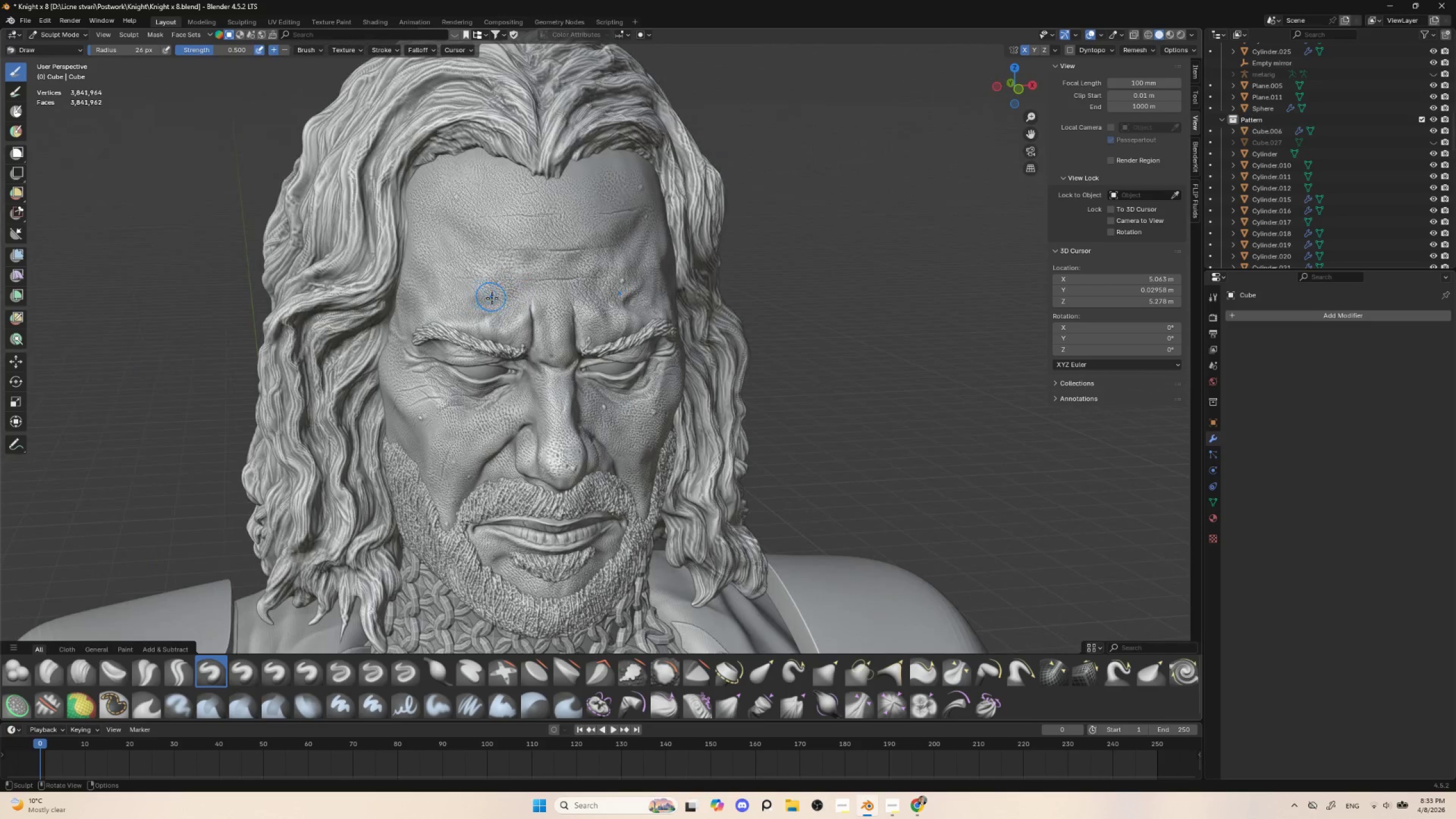 
wait(5.41)
 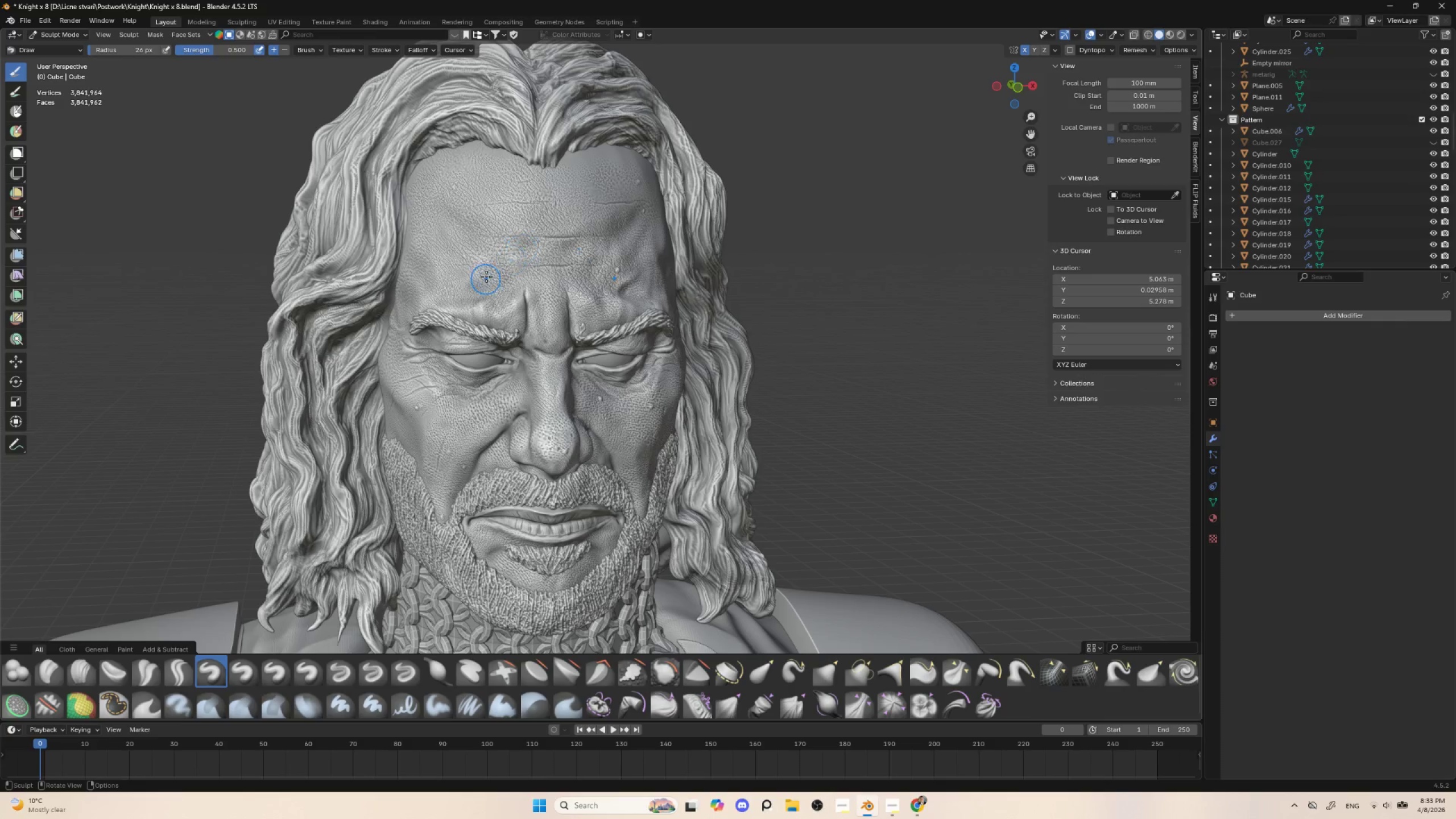 
left_click_drag(start_coordinate=[569, 288], to_coordinate=[579, 283])
 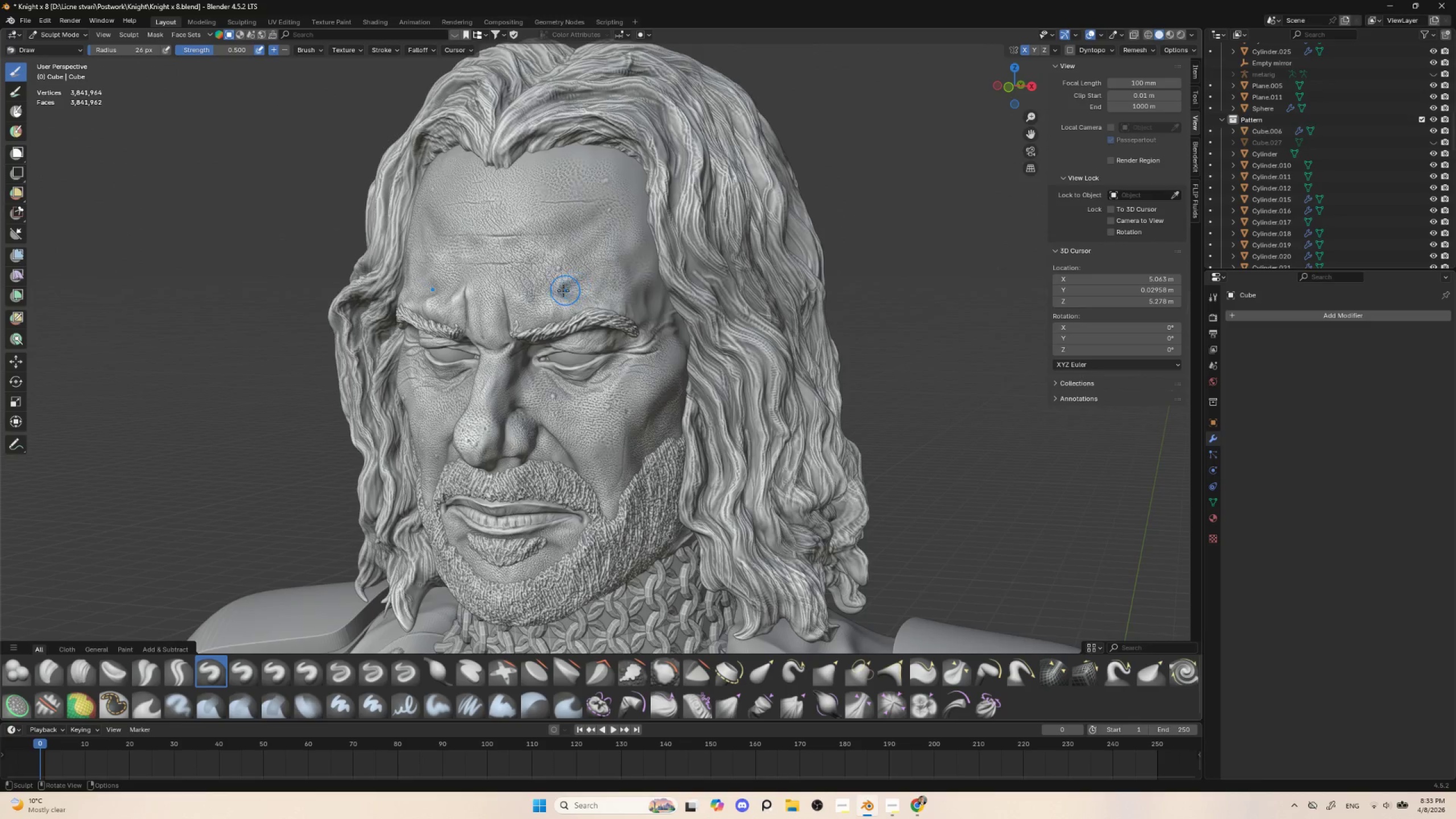 
left_click_drag(start_coordinate=[563, 291], to_coordinate=[580, 283])
 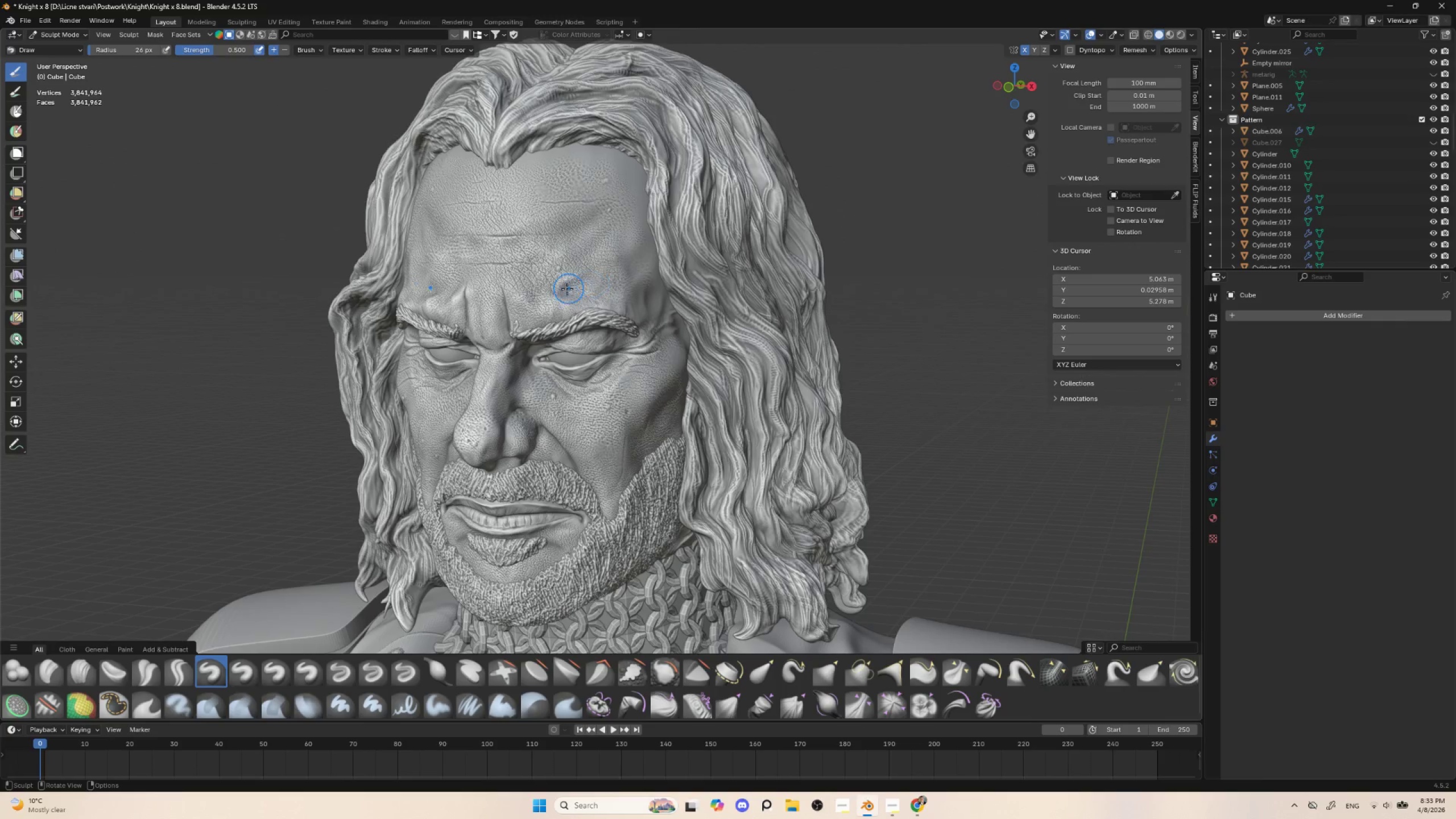 
left_click_drag(start_coordinate=[566, 289], to_coordinate=[585, 289])
 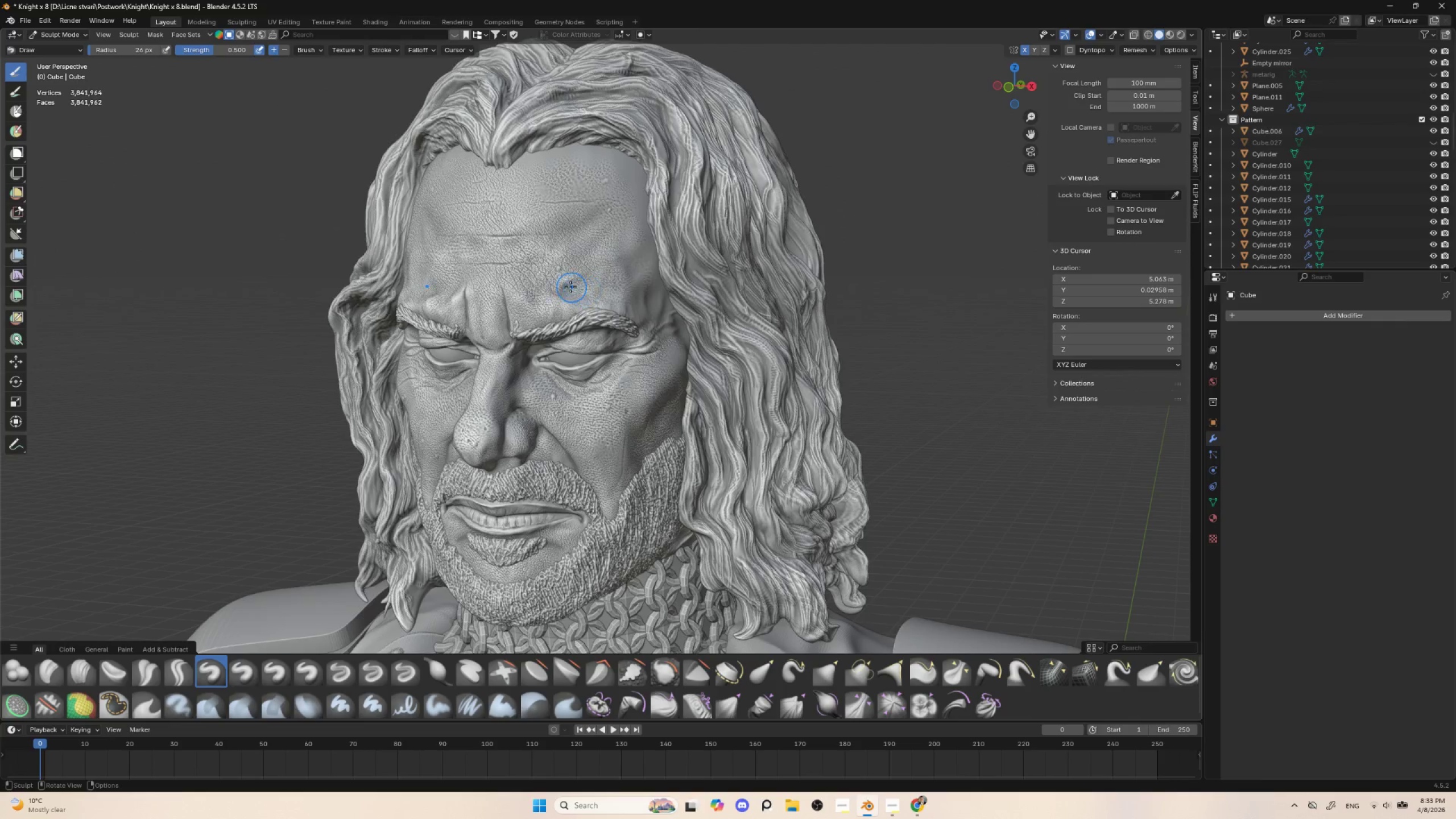 
left_click_drag(start_coordinate=[568, 287], to_coordinate=[586, 295])
 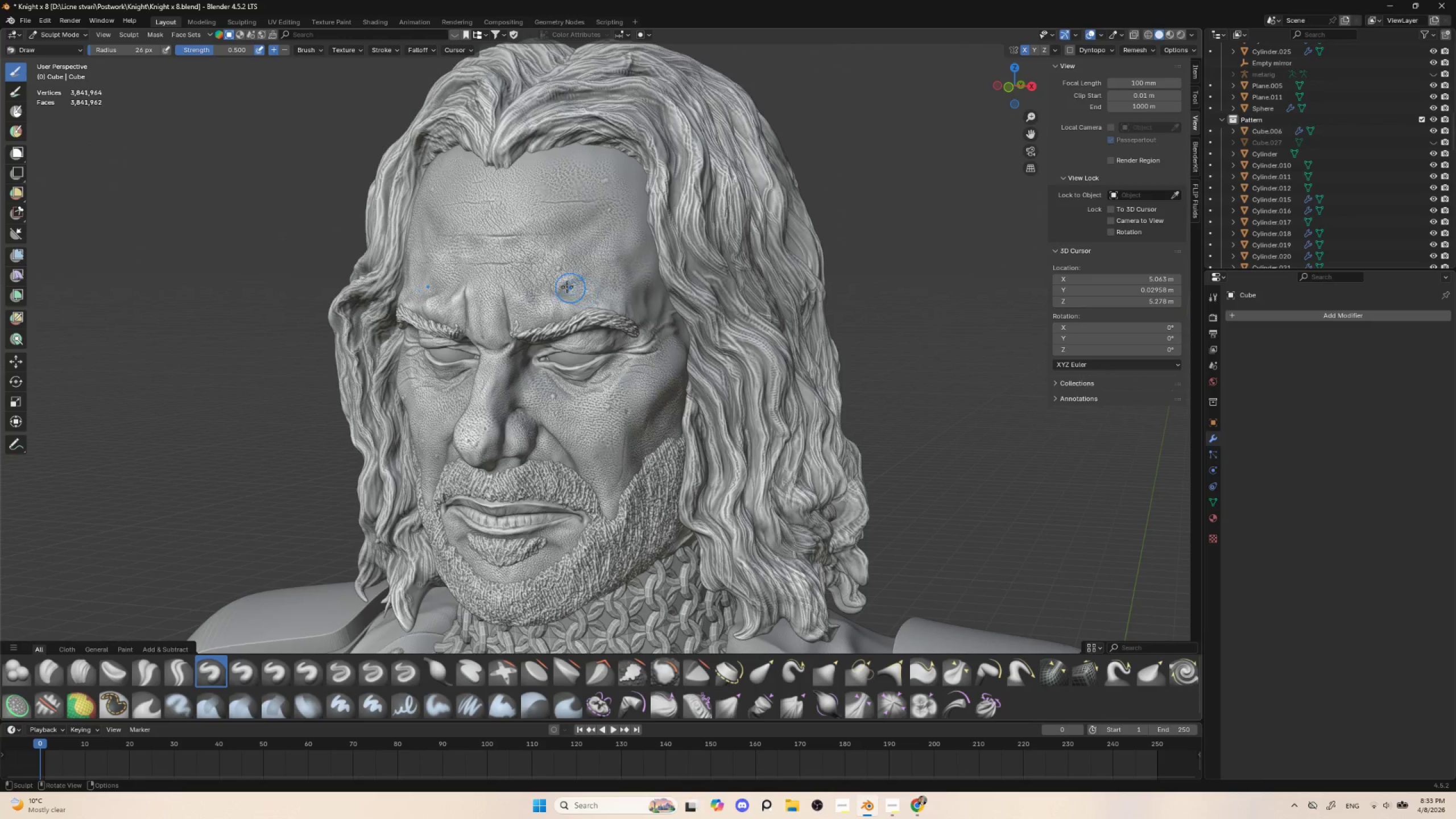 
left_click_drag(start_coordinate=[568, 287], to_coordinate=[584, 295])
 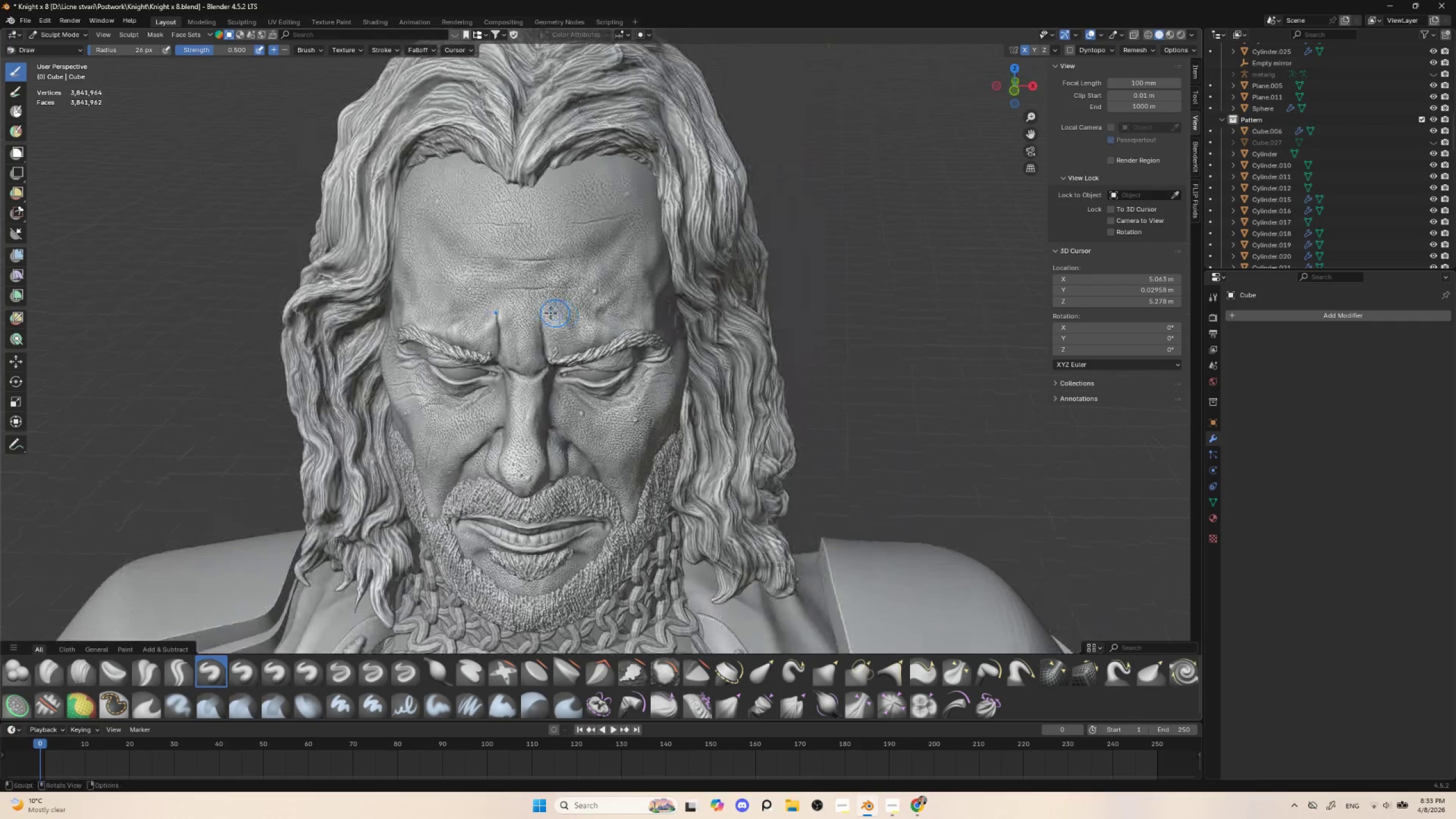 
left_click_drag(start_coordinate=[476, 316], to_coordinate=[474, 332])
 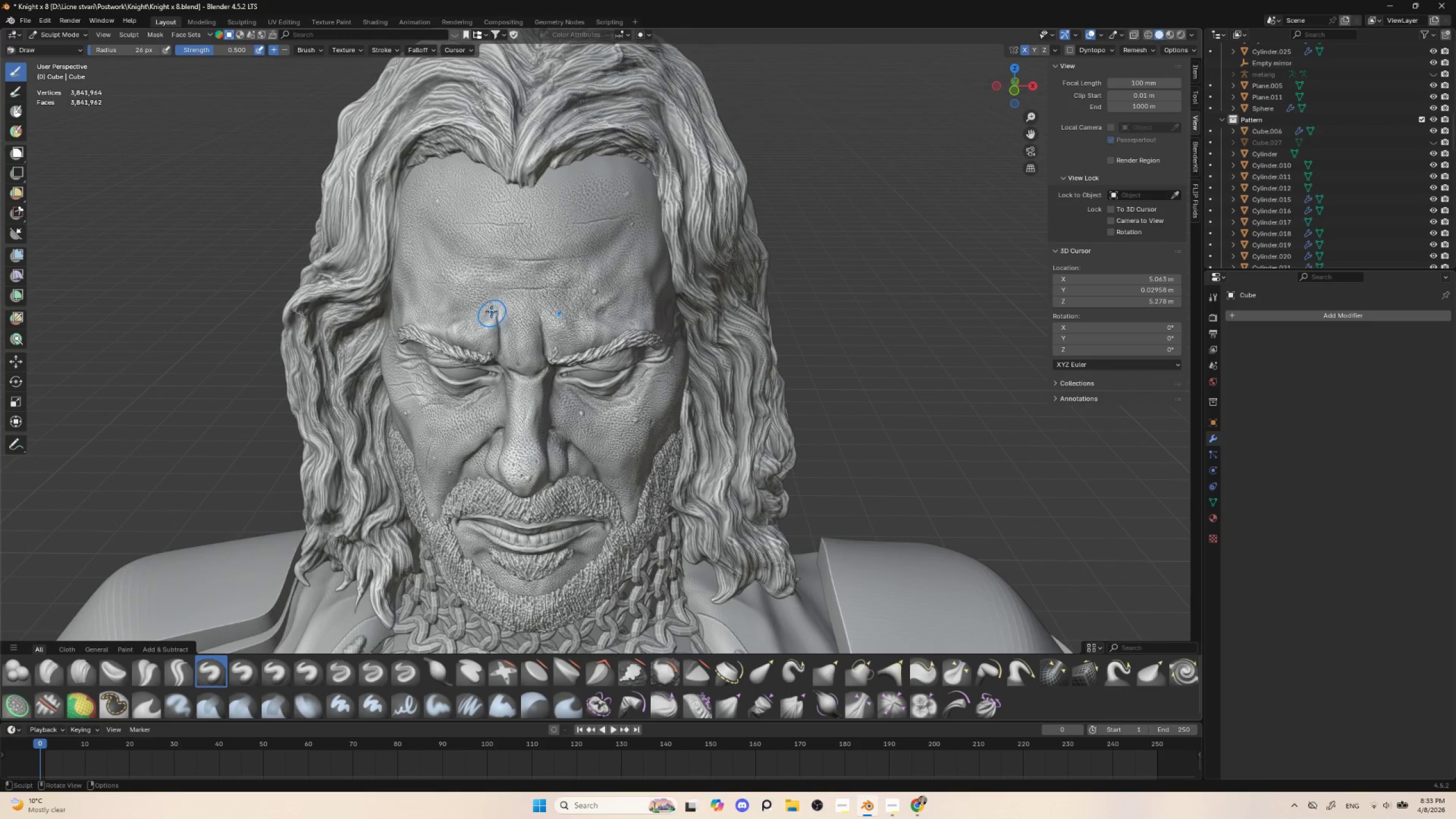 
left_click_drag(start_coordinate=[488, 305], to_coordinate=[491, 330])
 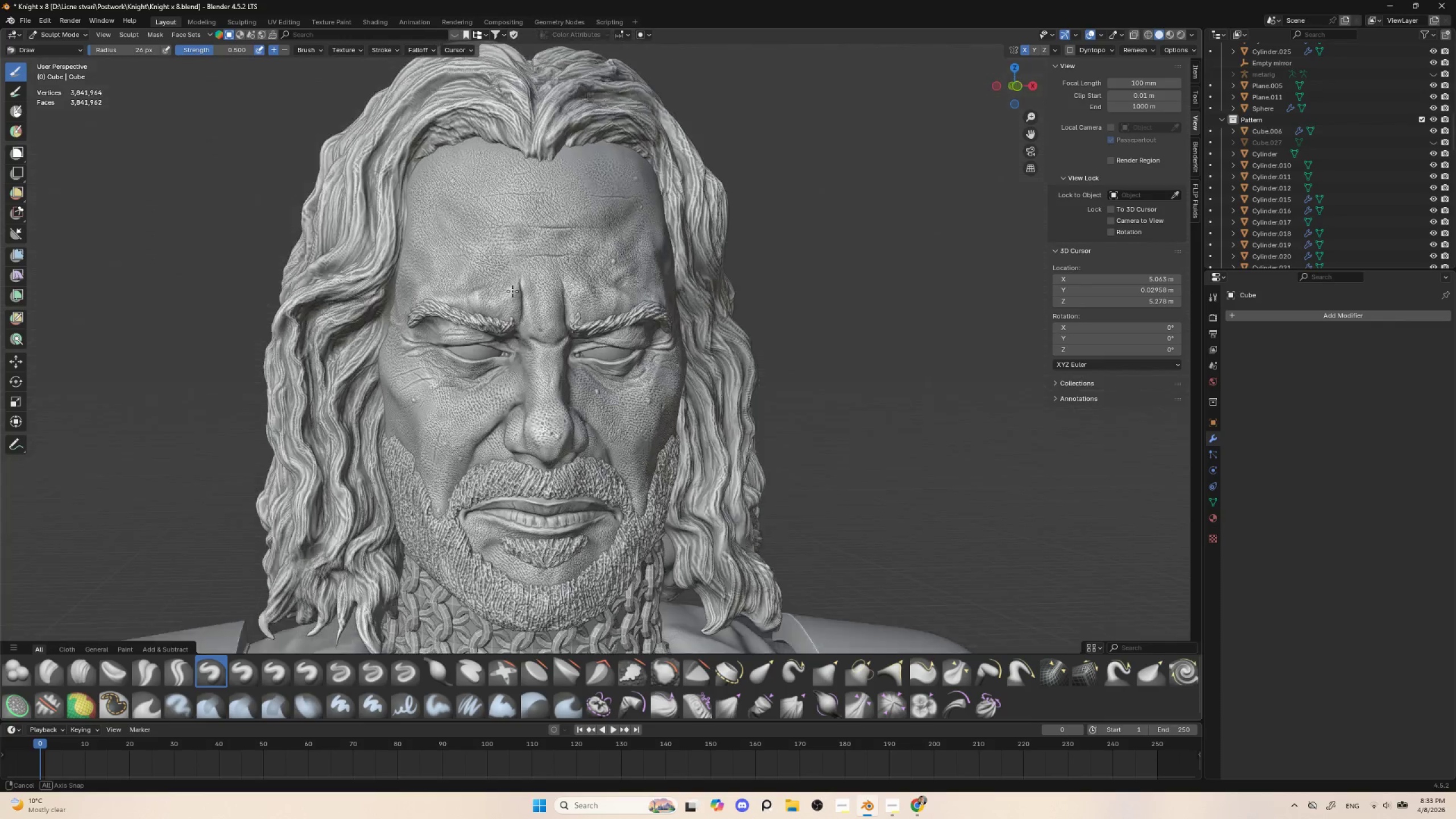 
hold_key(key=AltLeft, duration=0.38)
 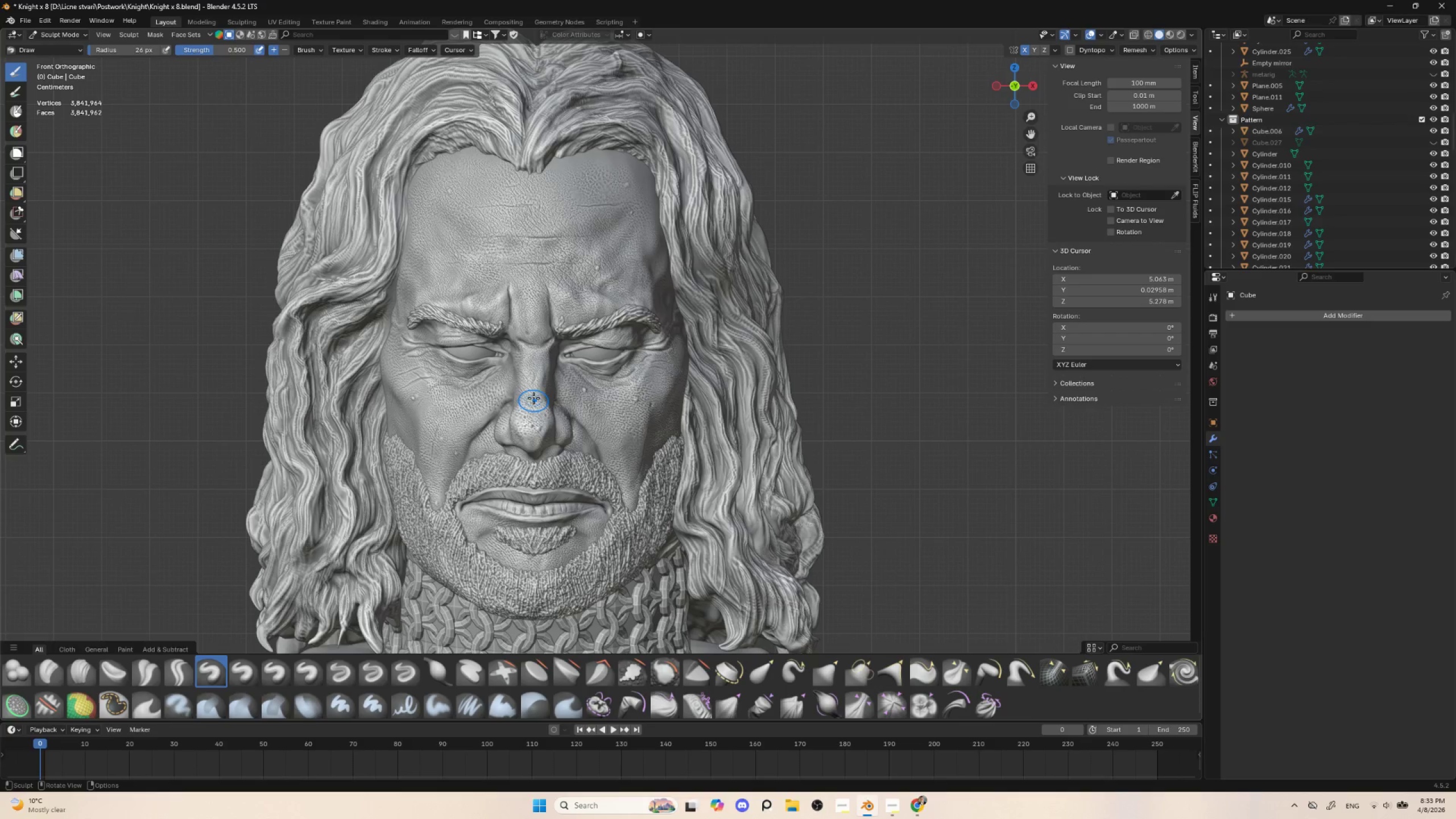 
wait(11.16)
 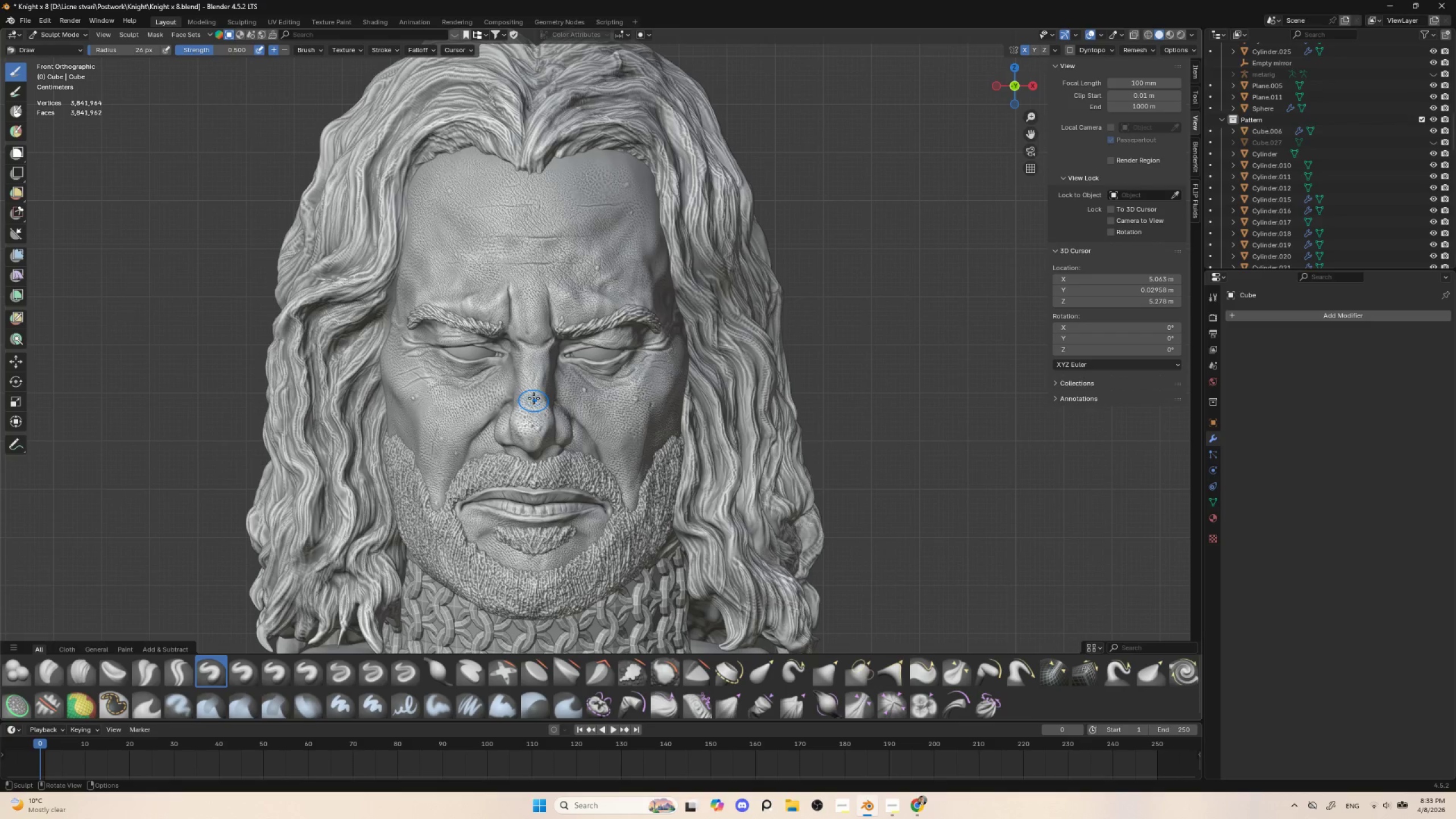 
hold_key(key=ControlLeft, duration=1.52)
left_click_drag(start_coordinate=[518, 355], to_coordinate=[519, 373])
 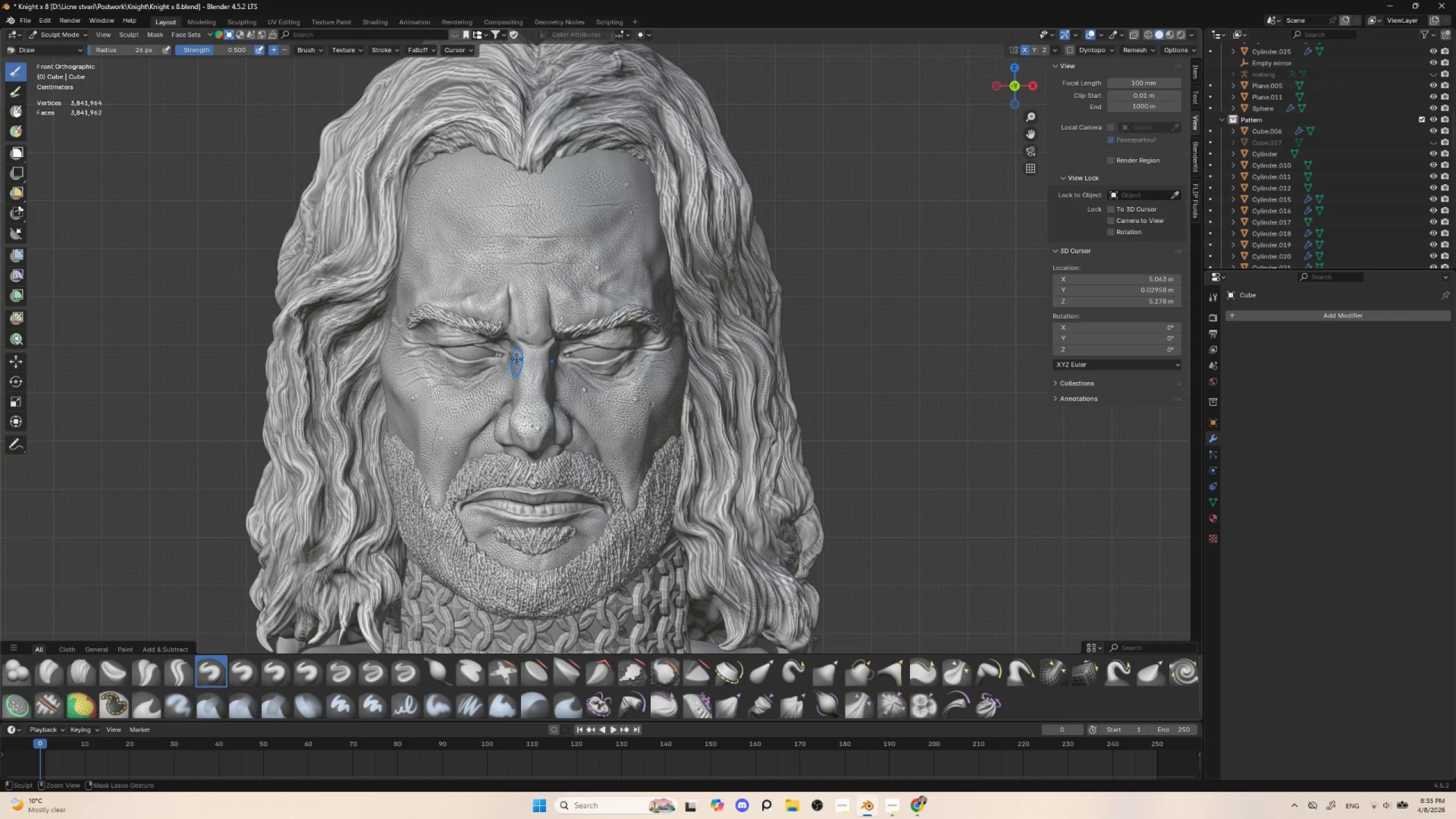 
left_click_drag(start_coordinate=[516, 355], to_coordinate=[517, 372])
 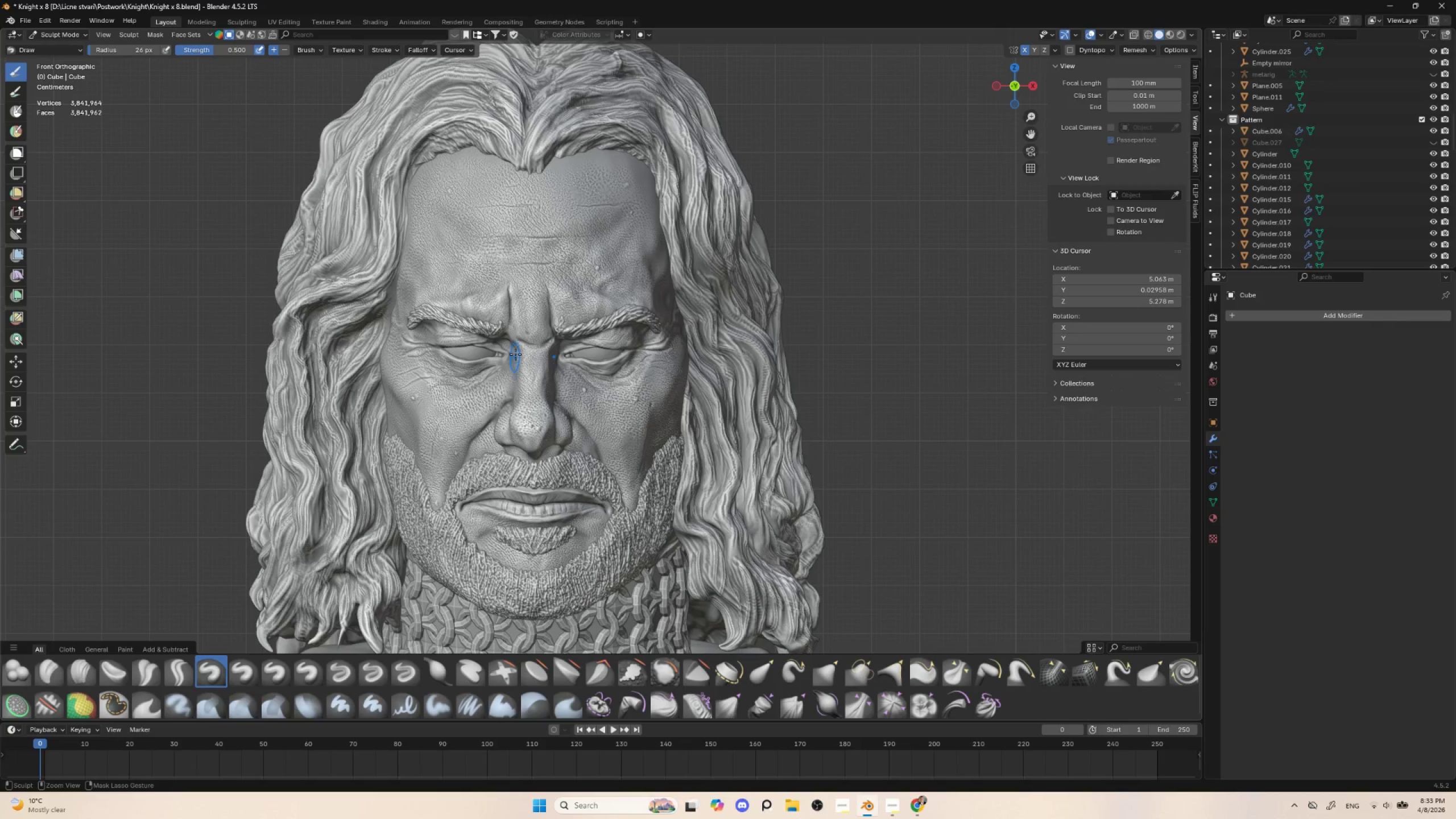 
left_click_drag(start_coordinate=[516, 352], to_coordinate=[515, 370])
 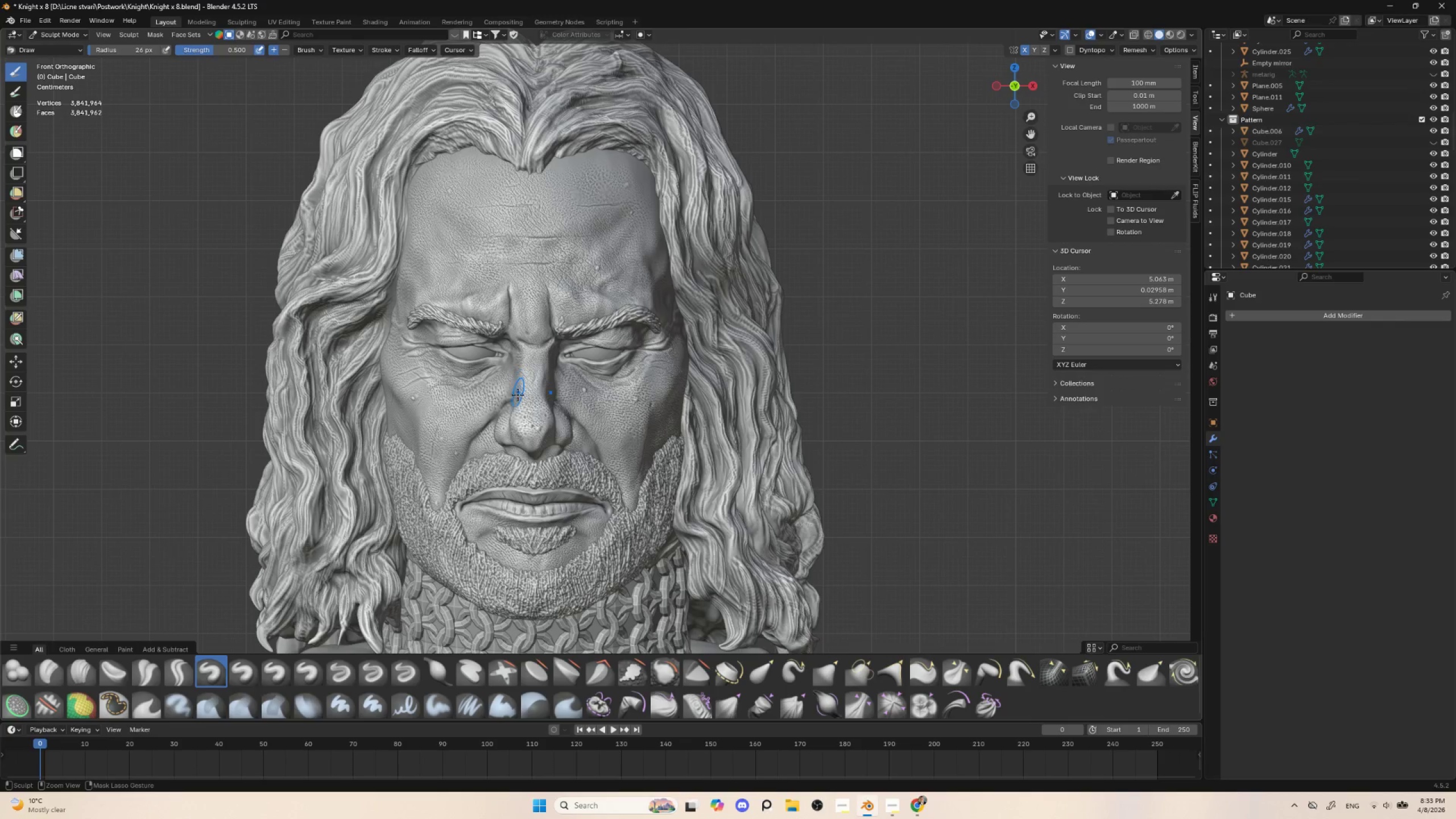 
key(Control+ControlLeft)
 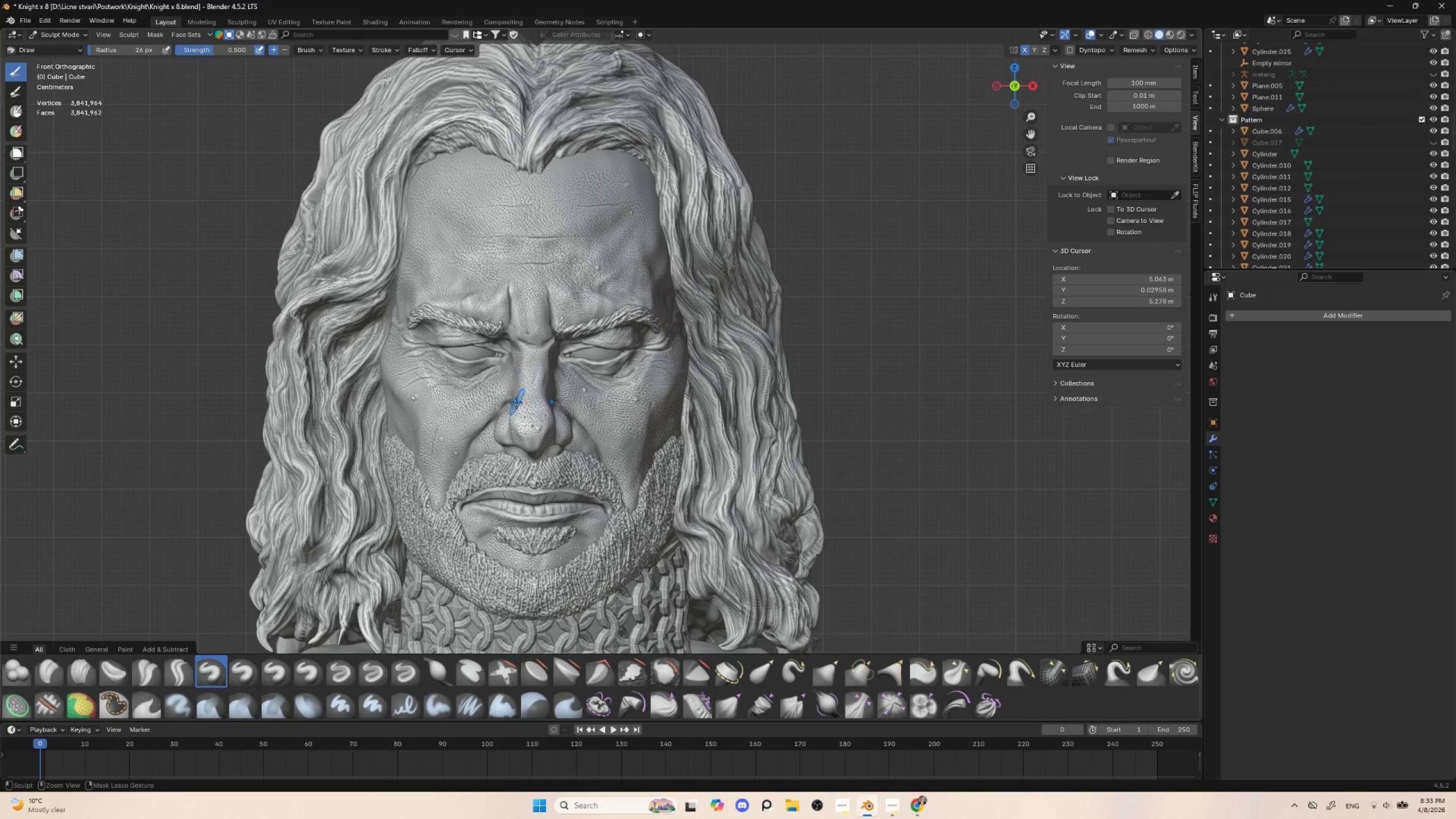 
key(Control+ControlLeft)
 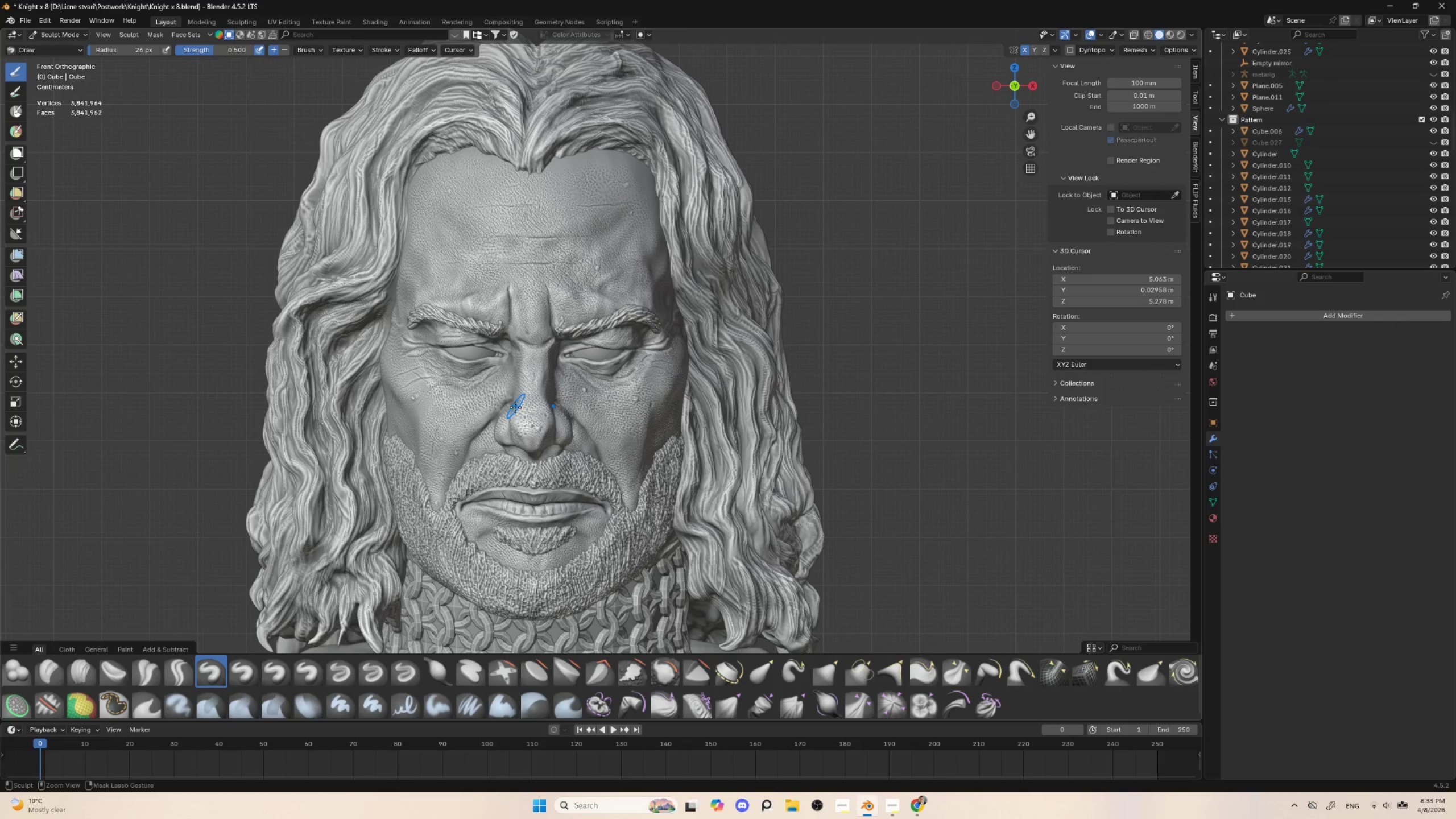 
hold_key(key=ControlLeft, duration=13.92)
 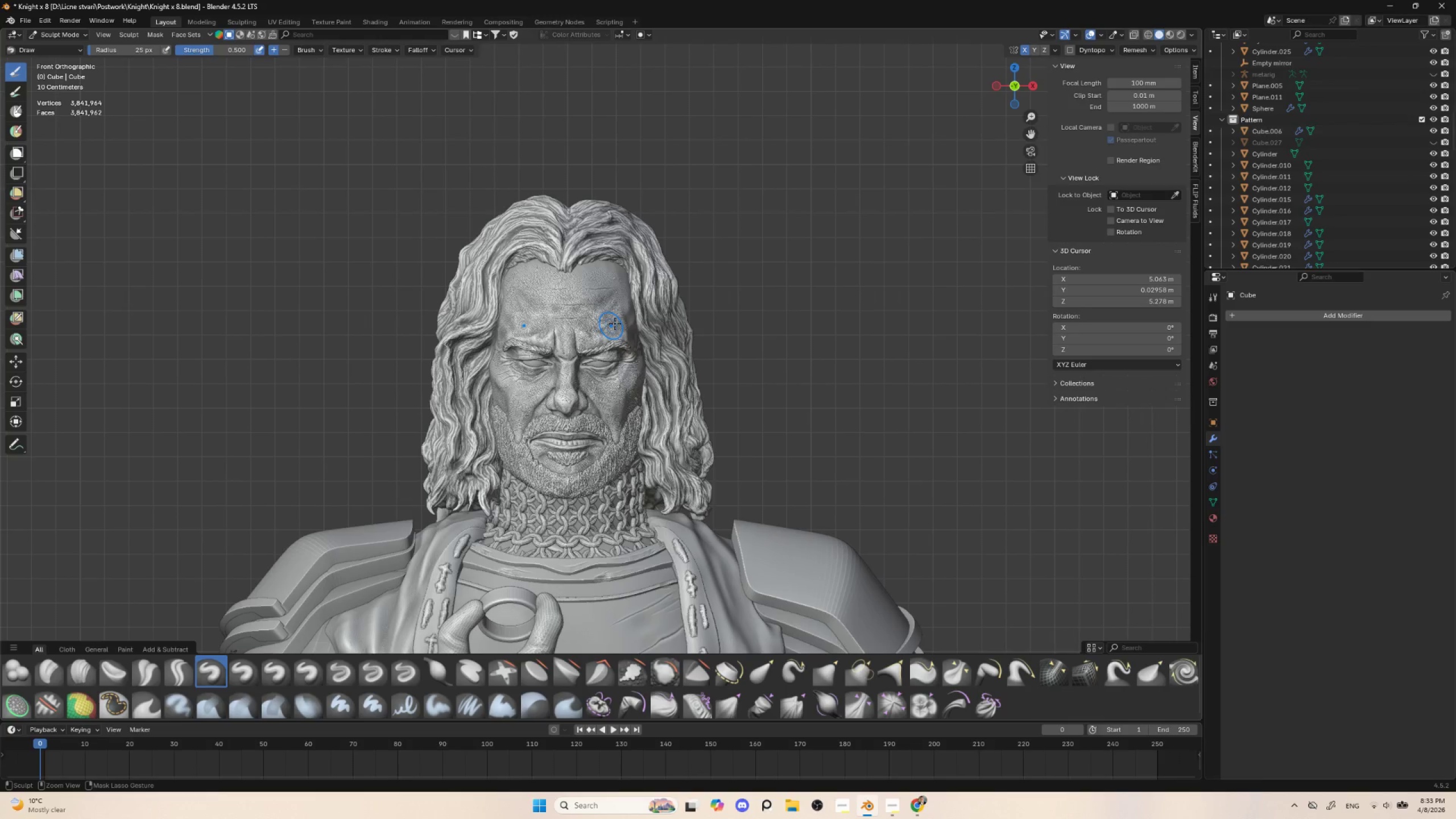 
key(BracketRight)
 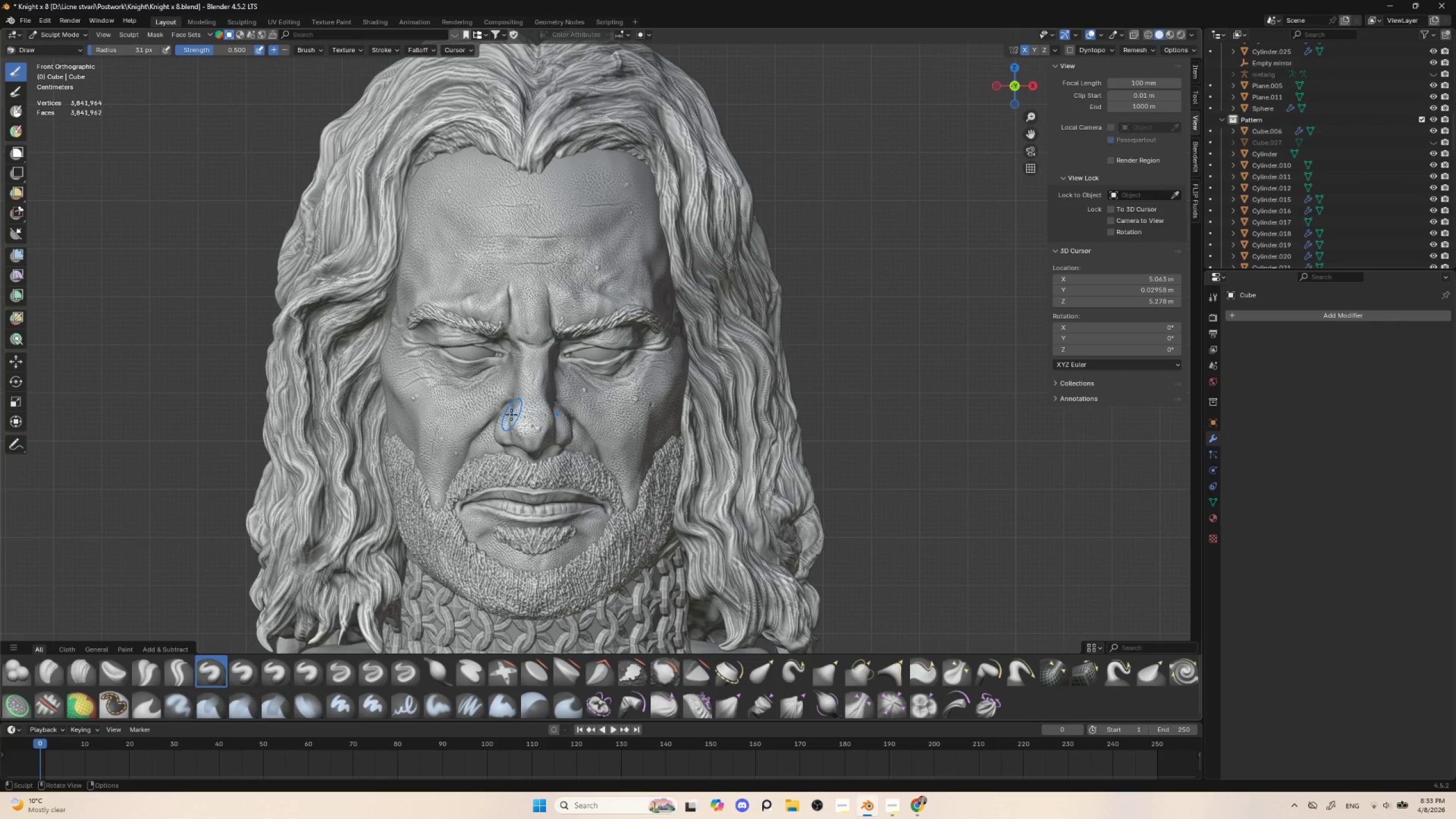 
key(BracketRight)
 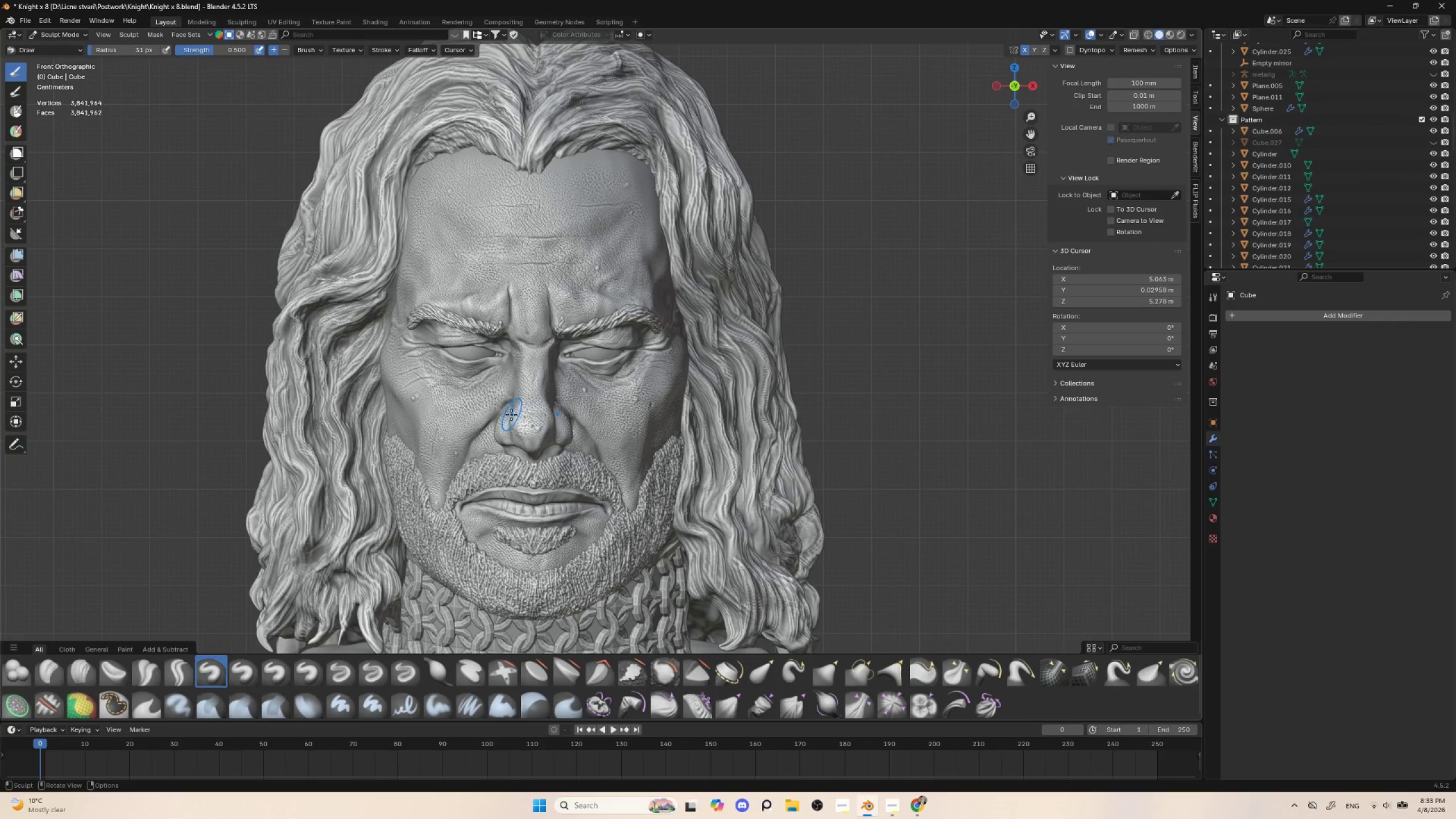 
key(BracketRight)
 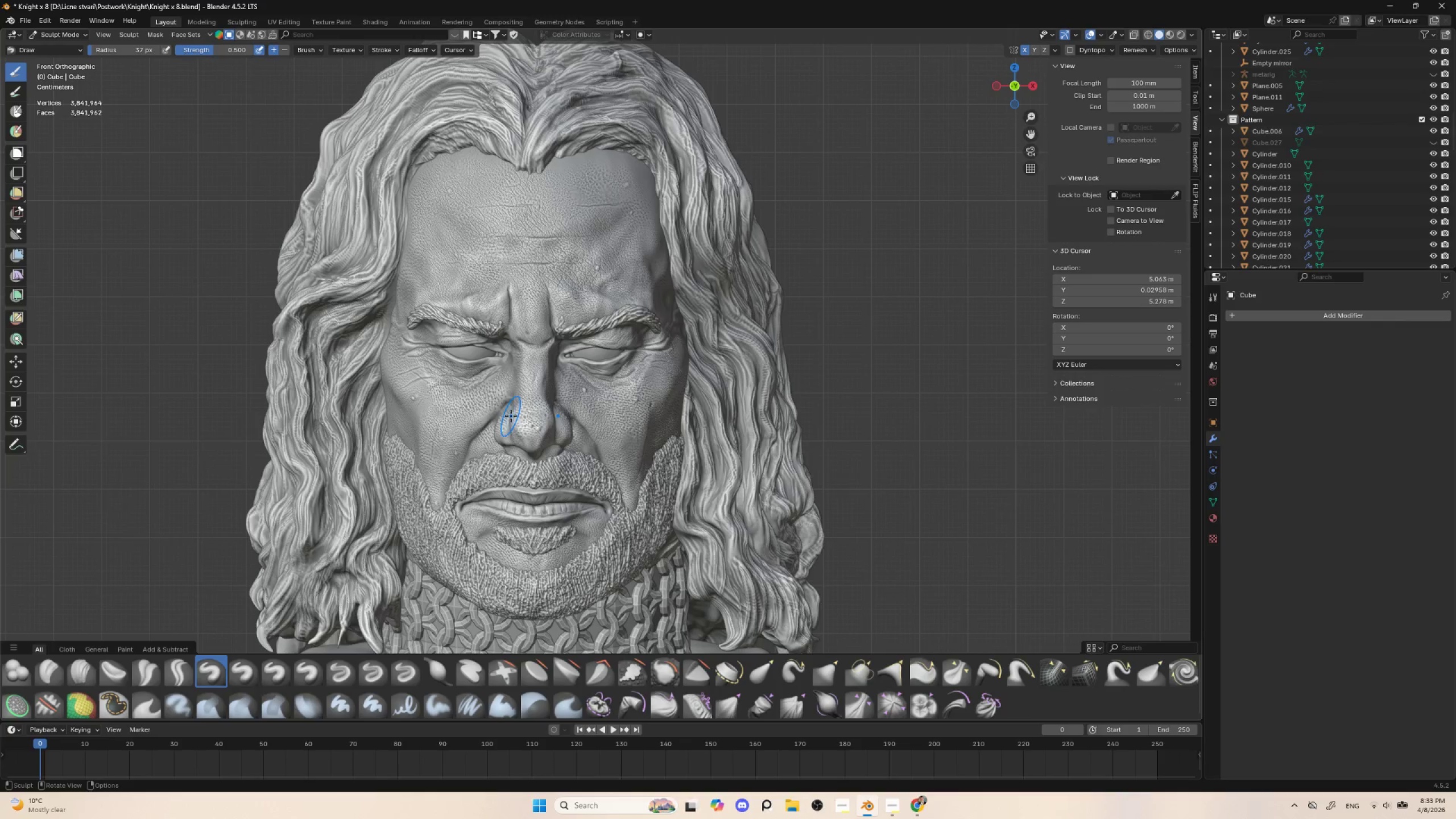 
key(BracketRight)
 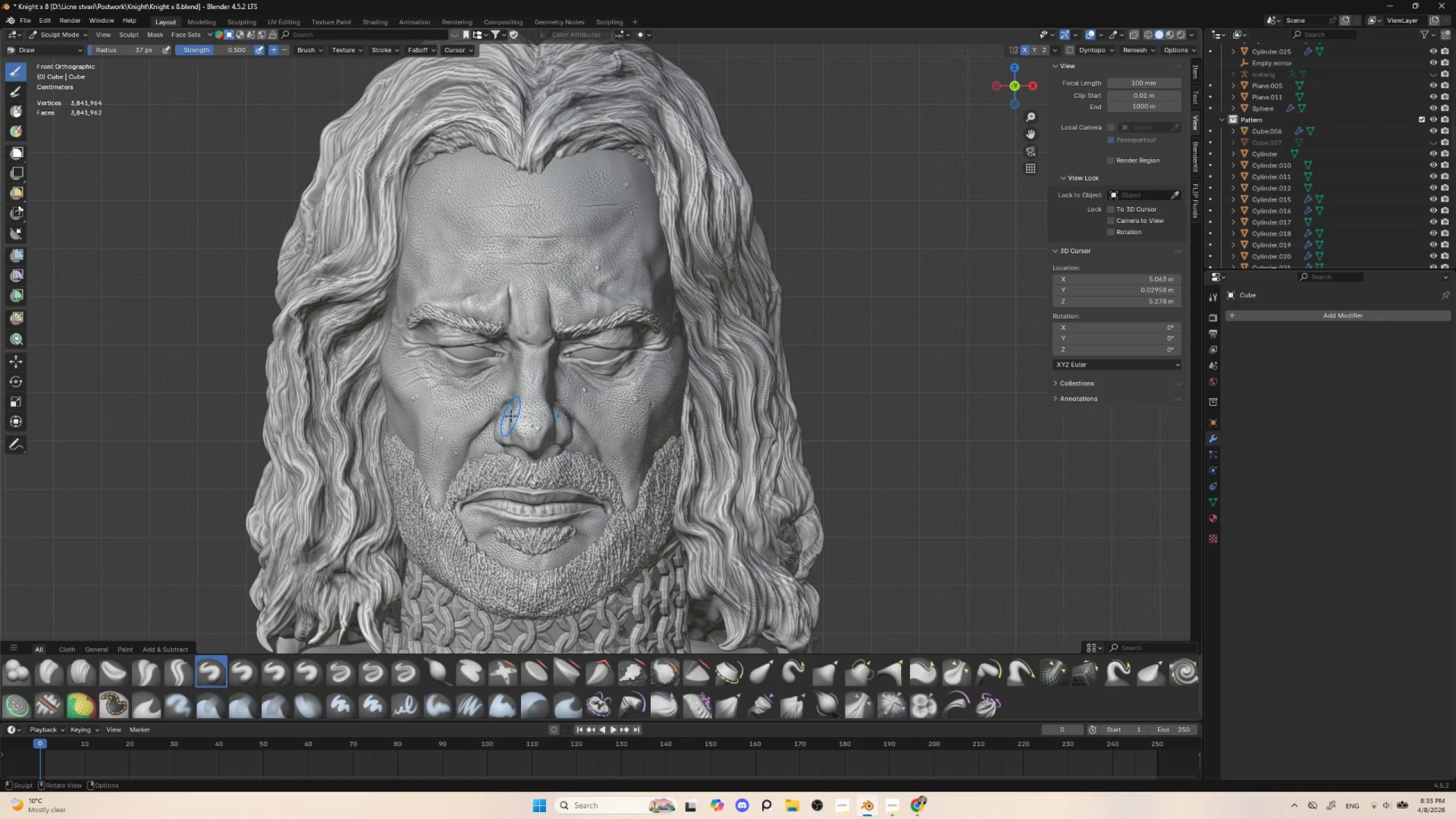 
key(BracketRight)
 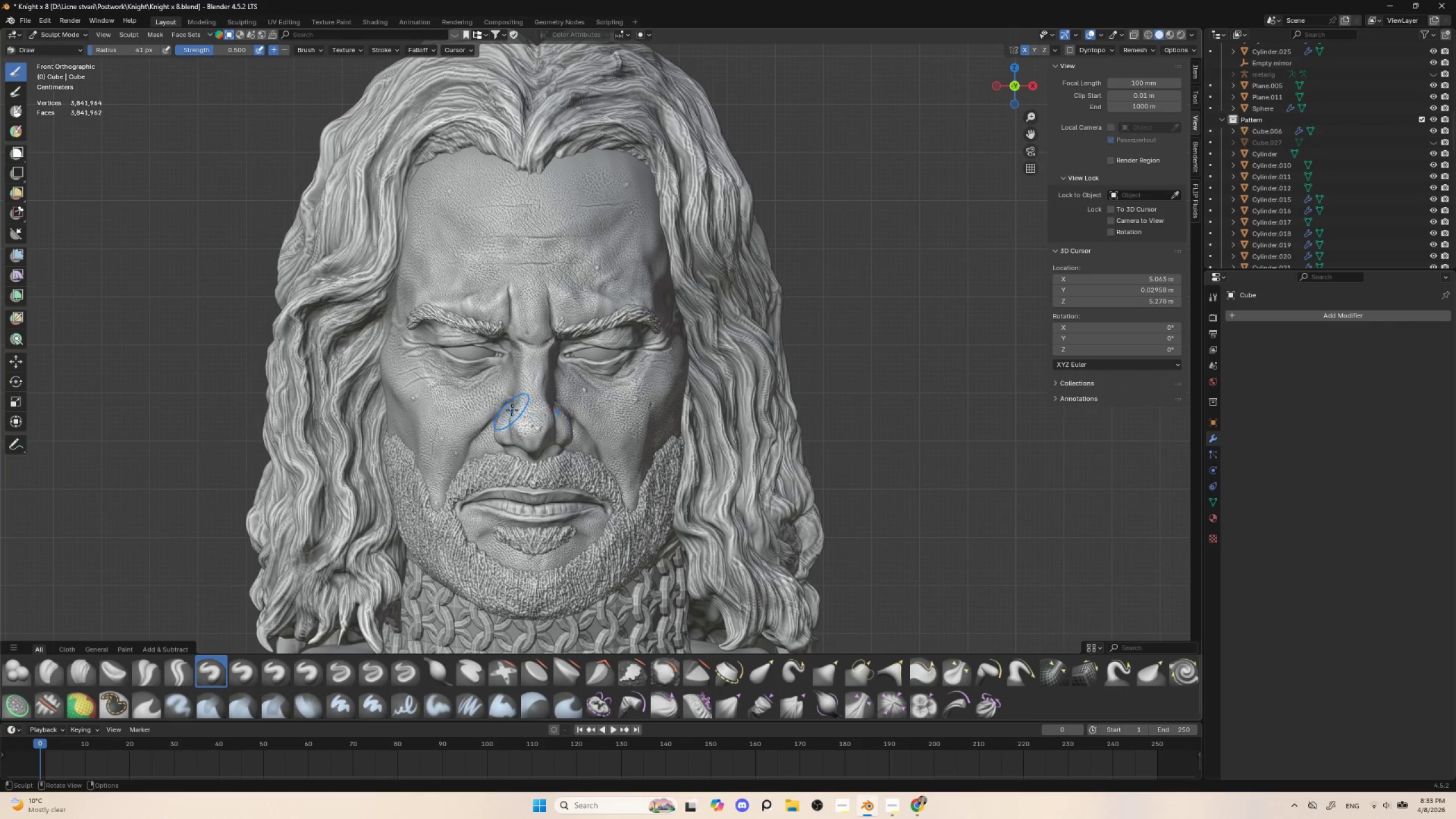 
left_click_drag(start_coordinate=[512, 410], to_coordinate=[515, 433])
 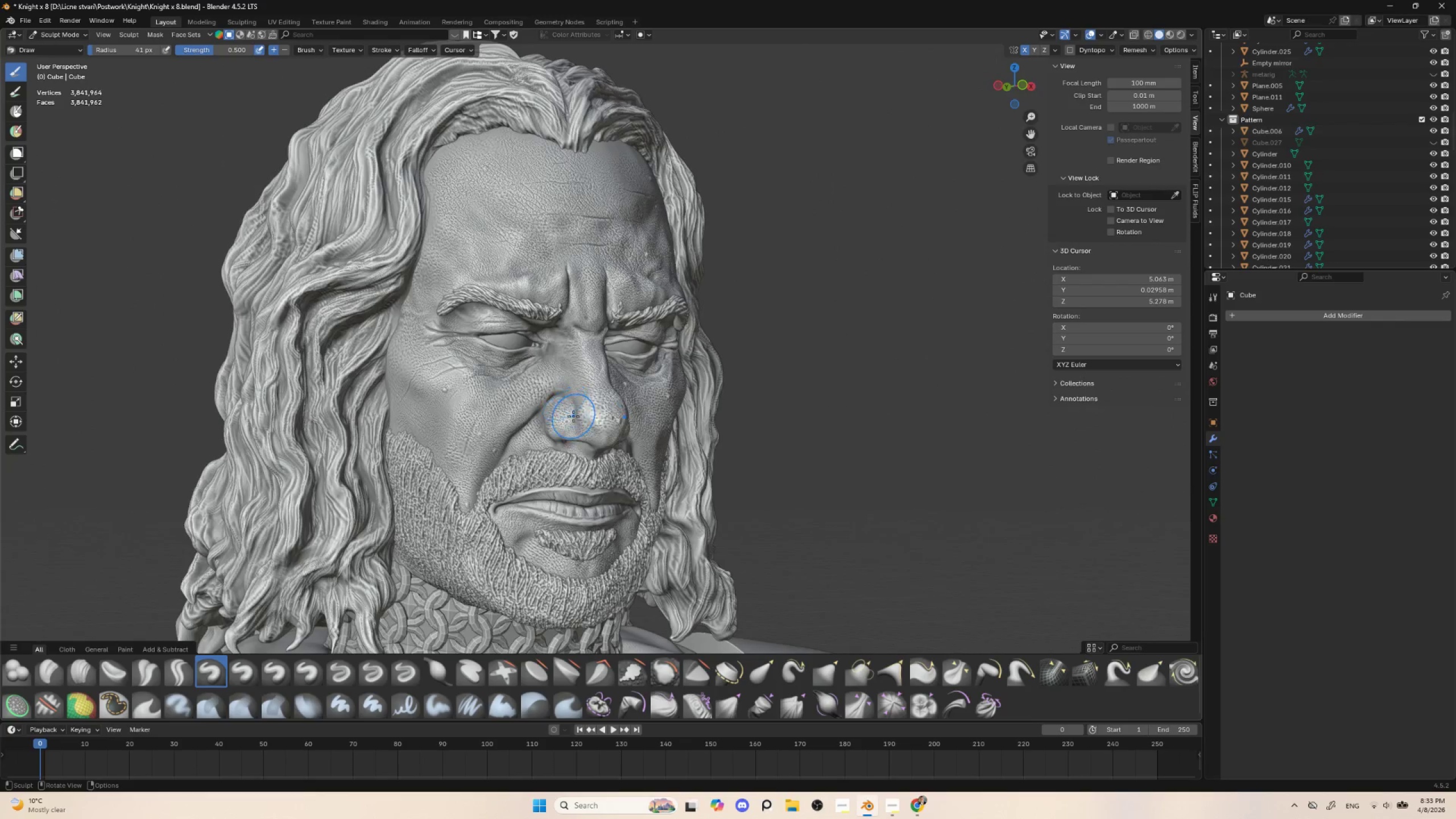 
left_click_drag(start_coordinate=[571, 399], to_coordinate=[581, 428])
 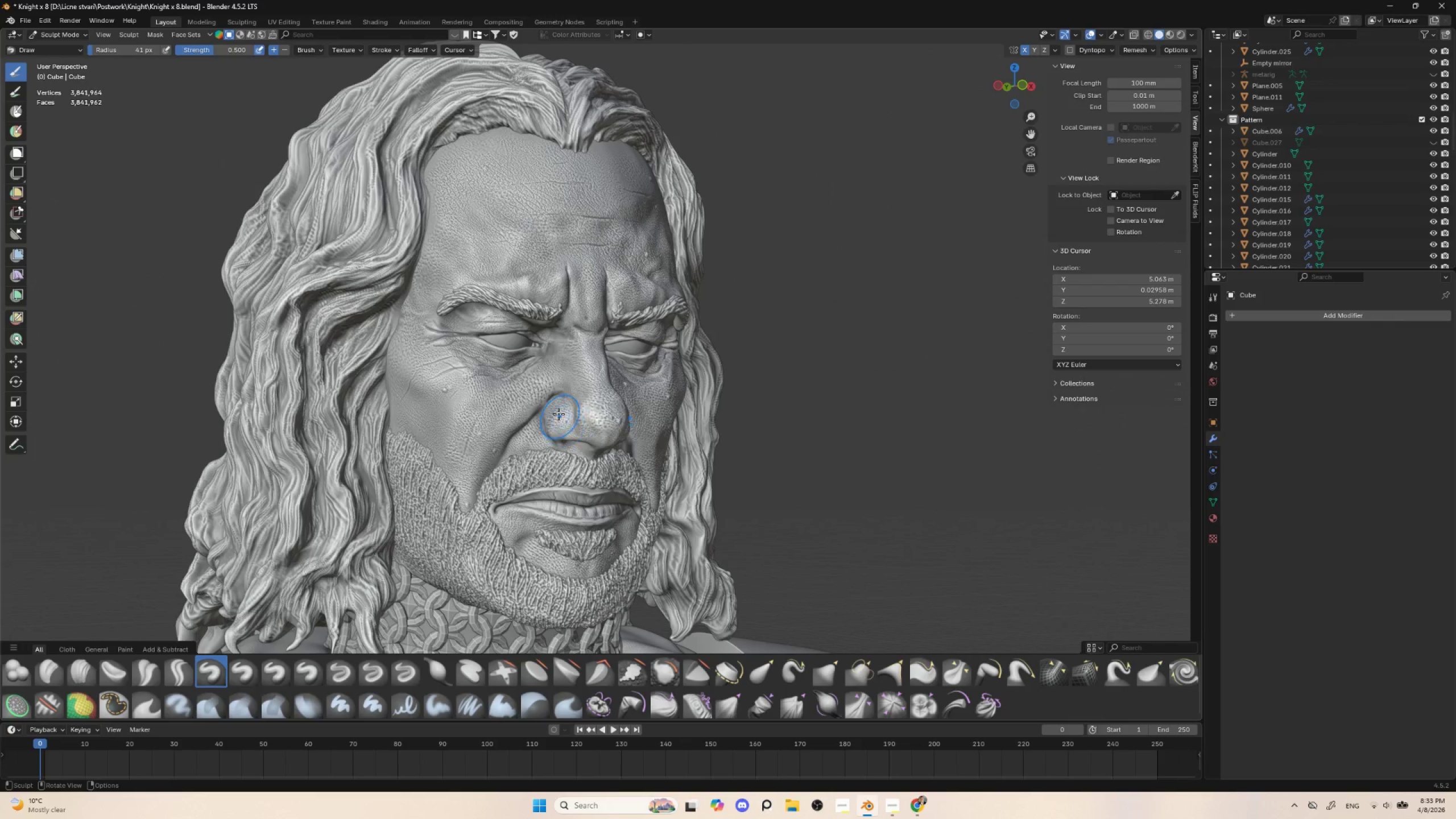 
left_click_drag(start_coordinate=[553, 405], to_coordinate=[559, 431])
 